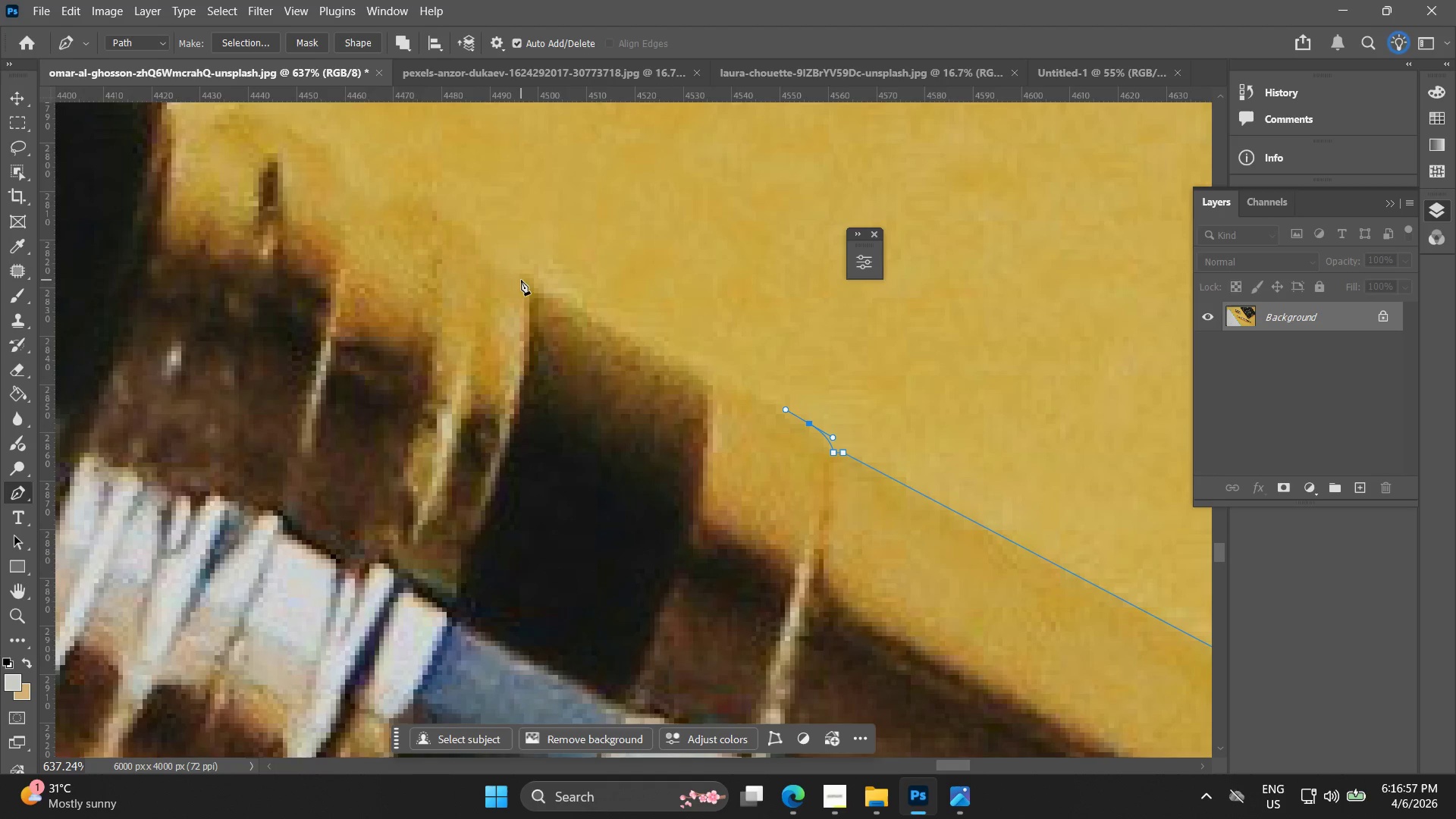 
left_click([531, 283])
 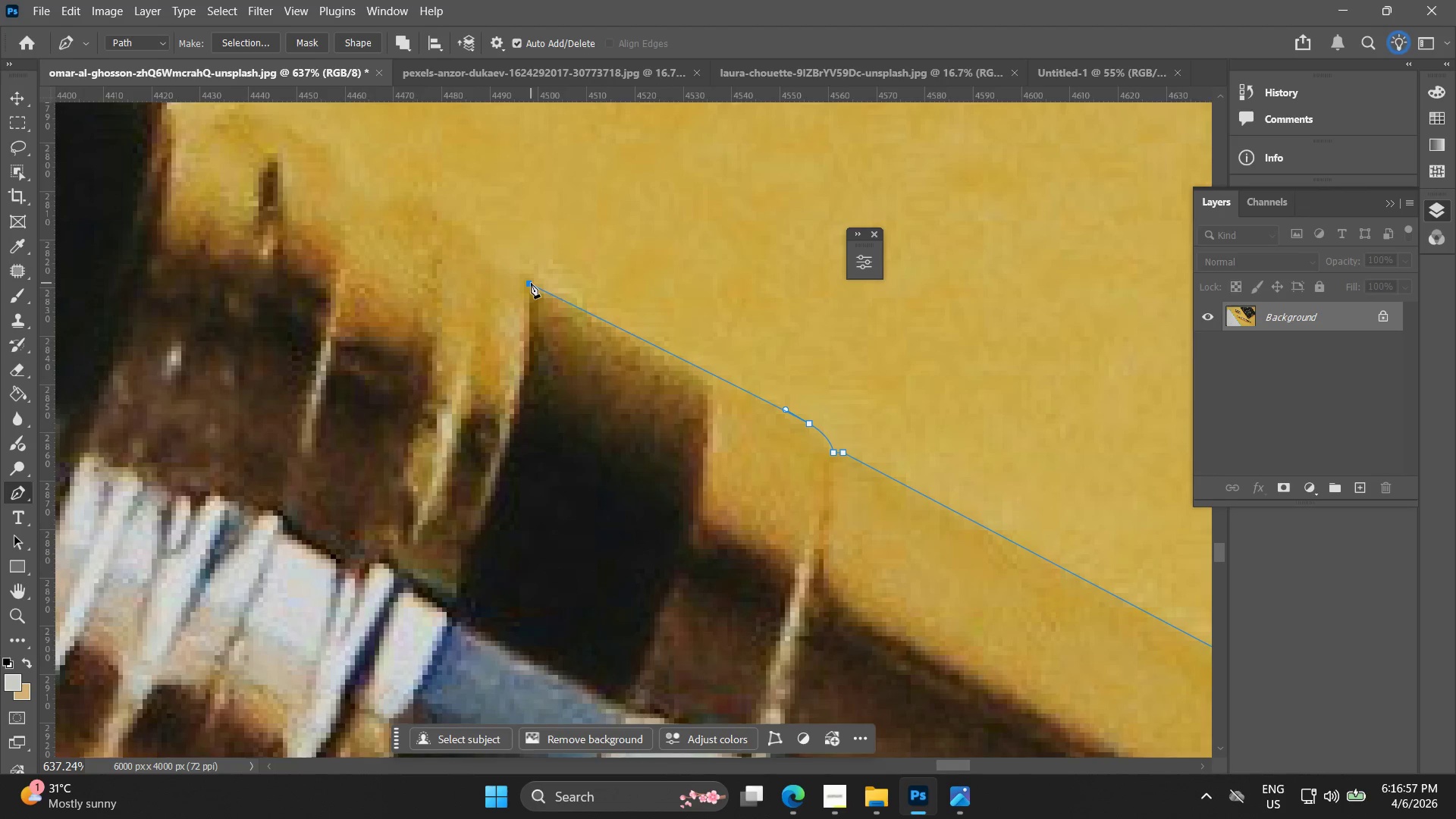 
key(Alt+AltLeft)
 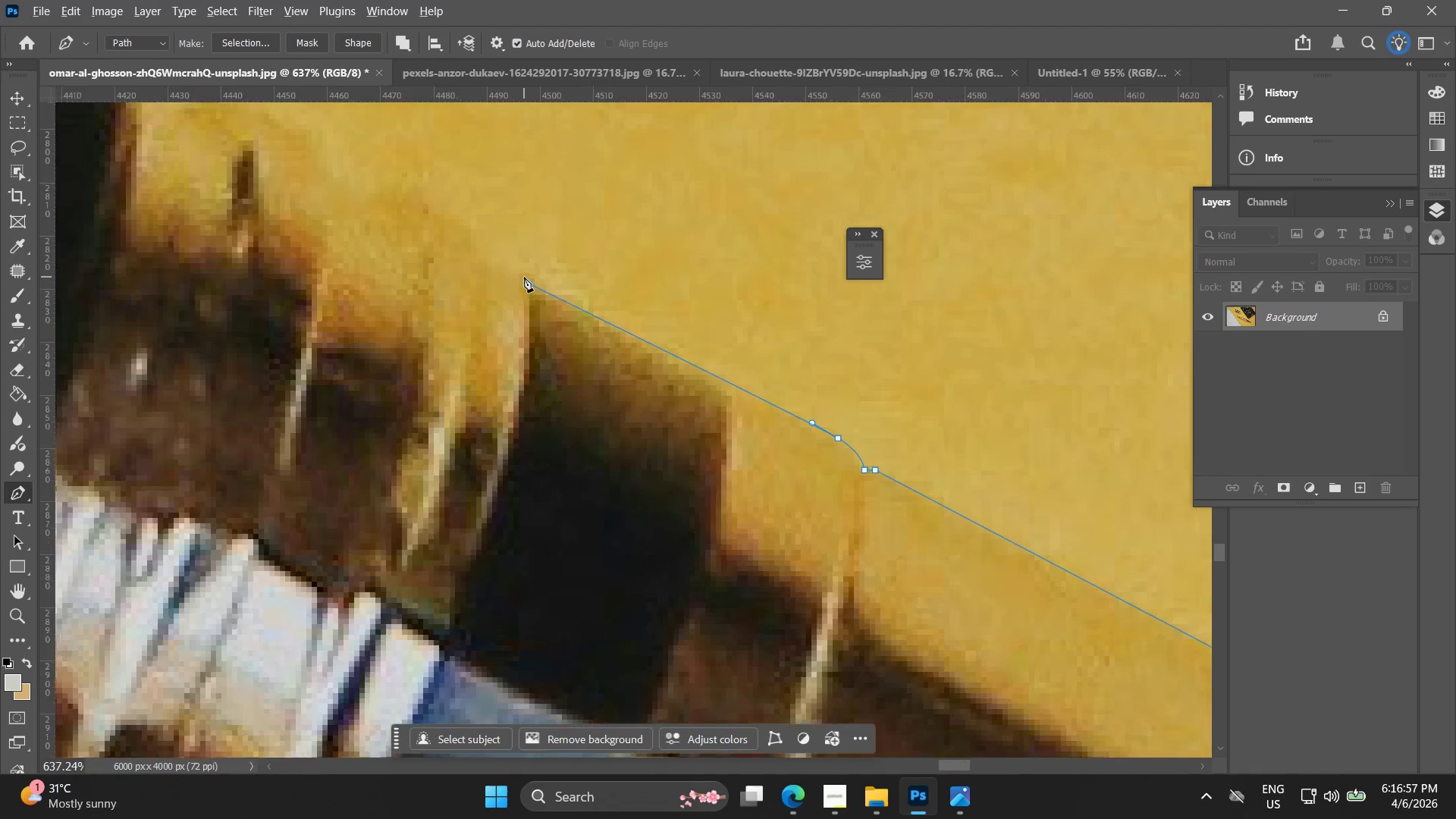 
scroll: coordinate [524, 277], scroll_direction: up, amount: 4.0
 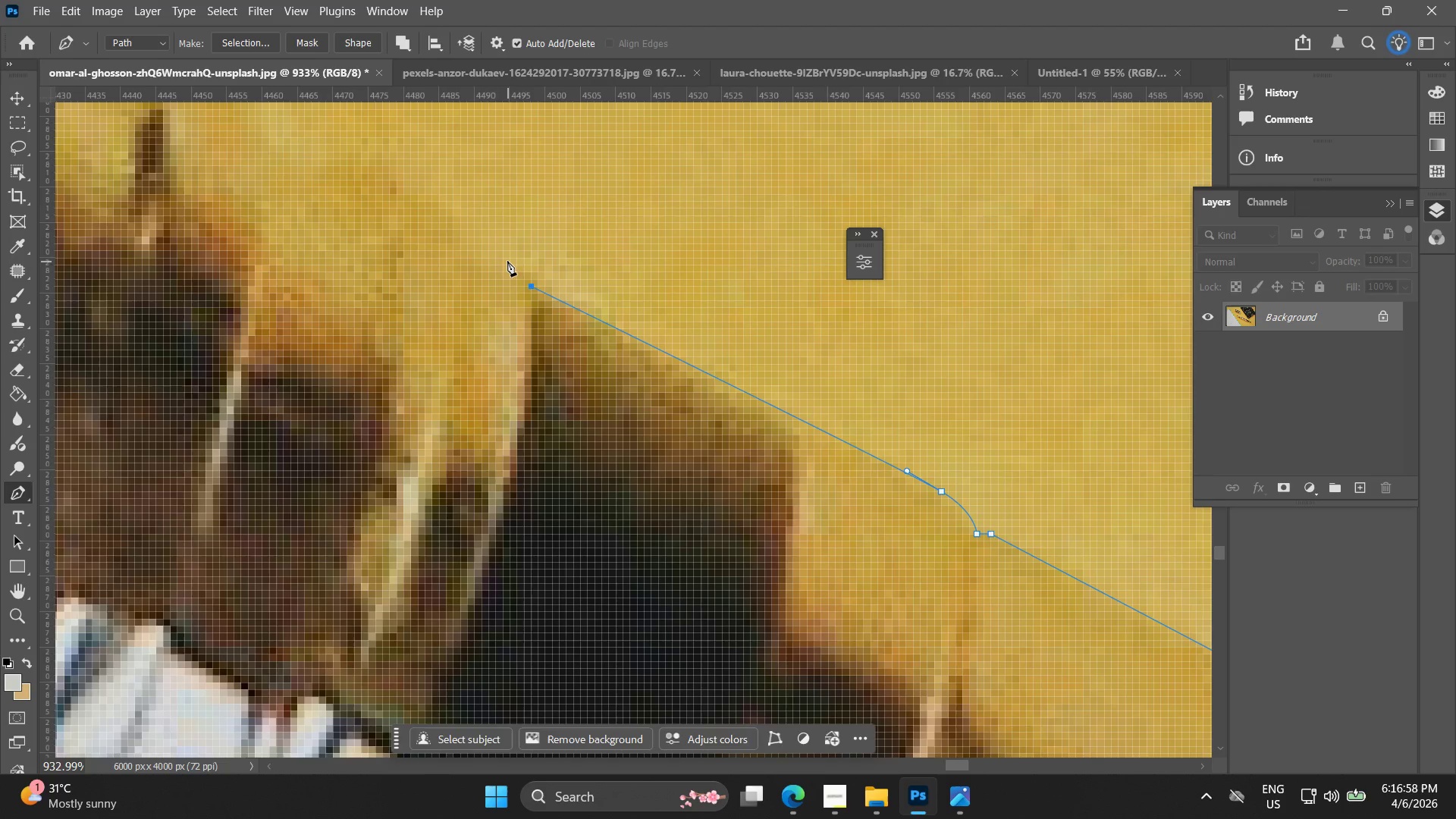 
left_click_drag(start_coordinate=[506, 260], to_coordinate=[473, 246])
 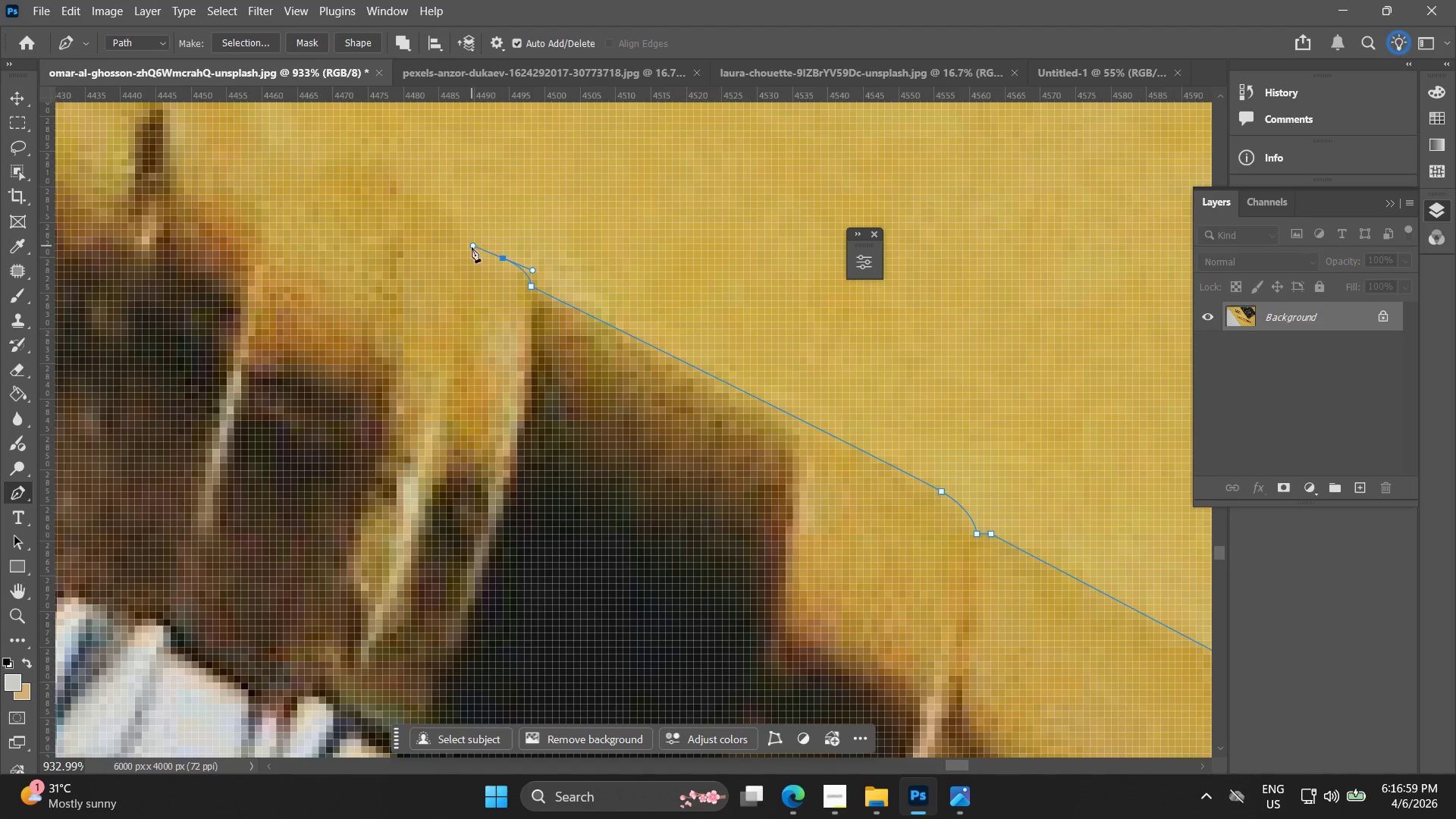 
hold_key(key=Space, duration=0.52)
 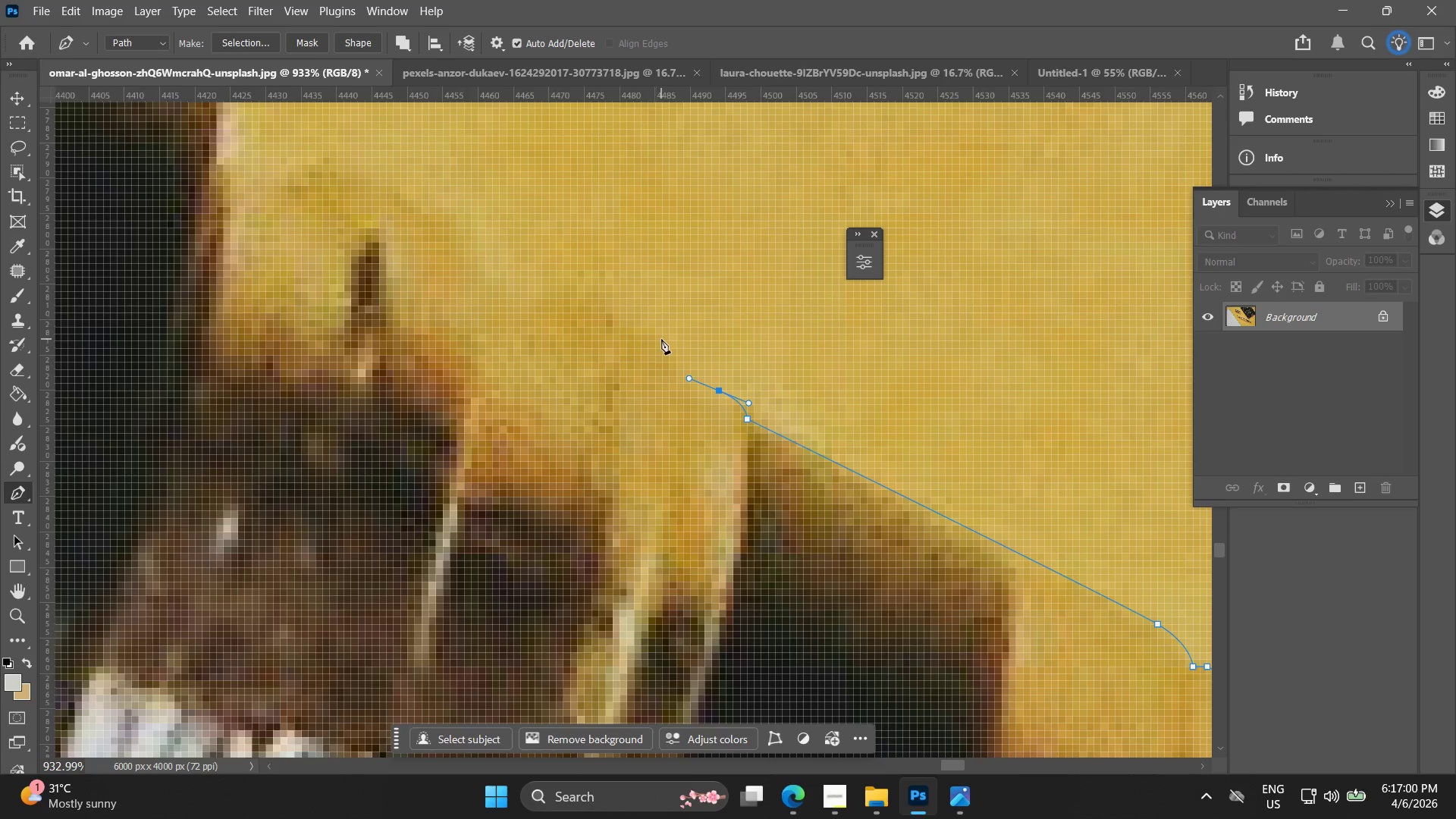 
left_click_drag(start_coordinate=[471, 251], to_coordinate=[687, 384])
 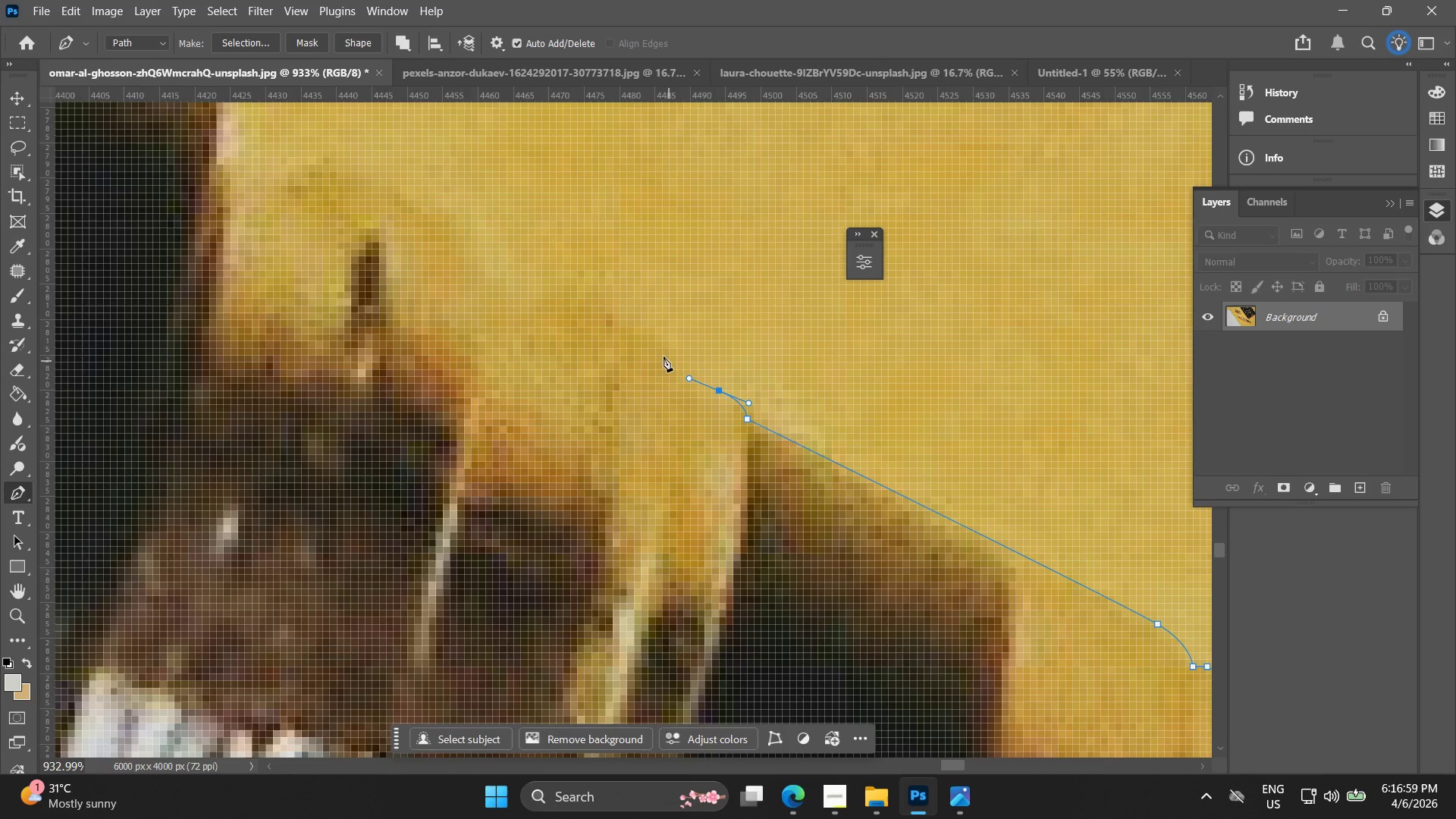 
hold_key(key=Space, duration=2.02)
 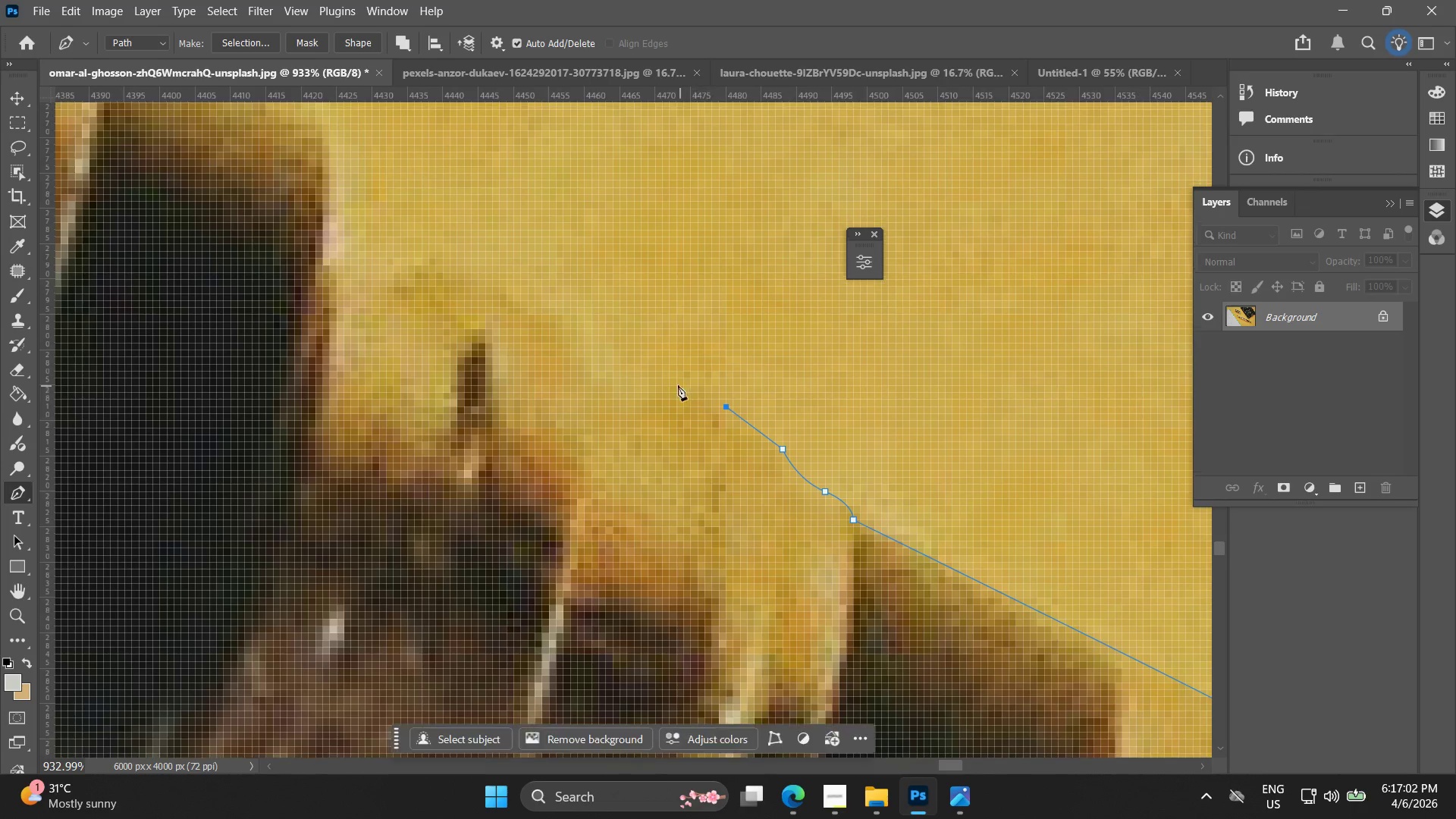 
left_click([674, 351])
 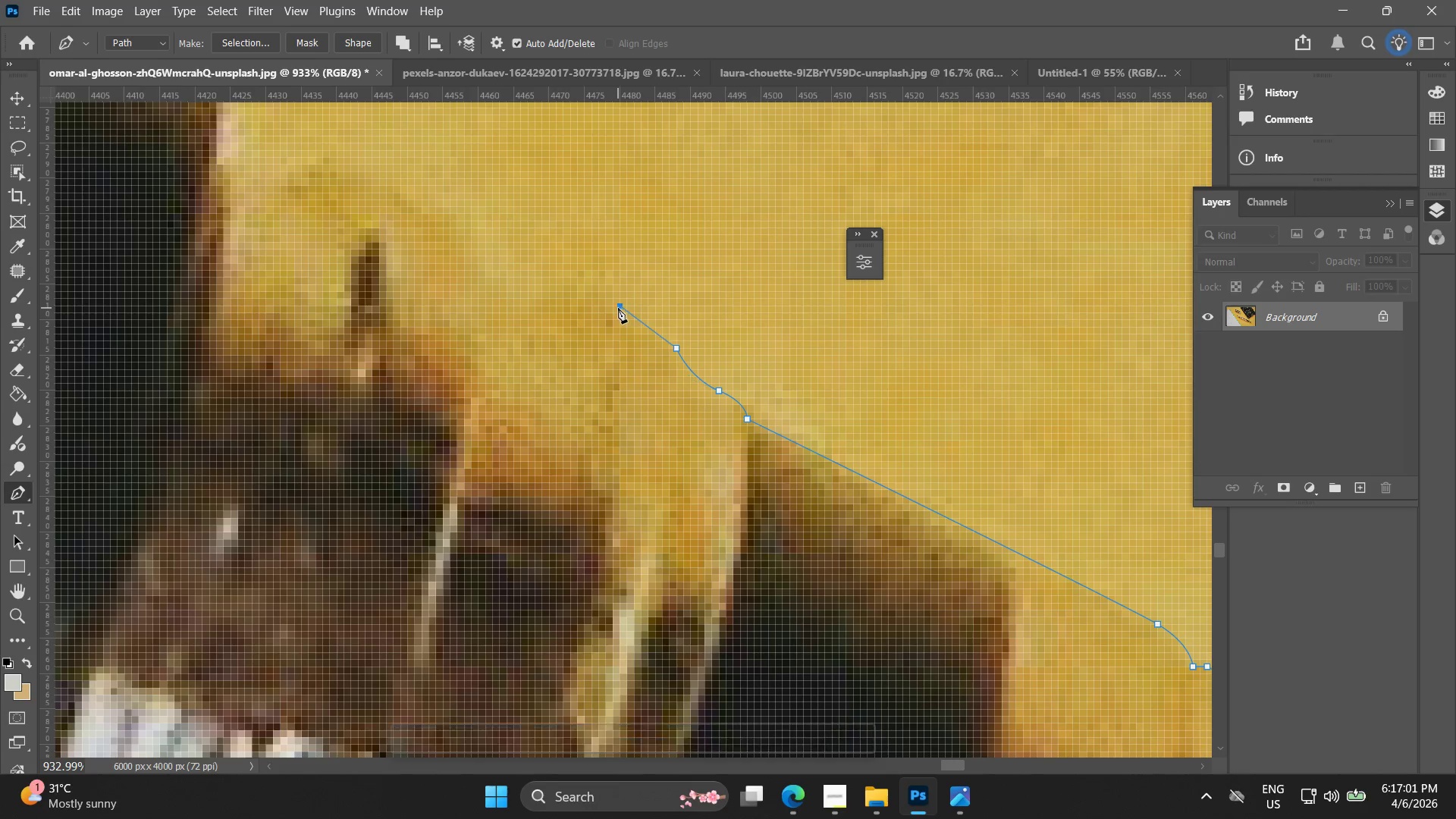 
hold_key(key=Space, duration=0.44)
 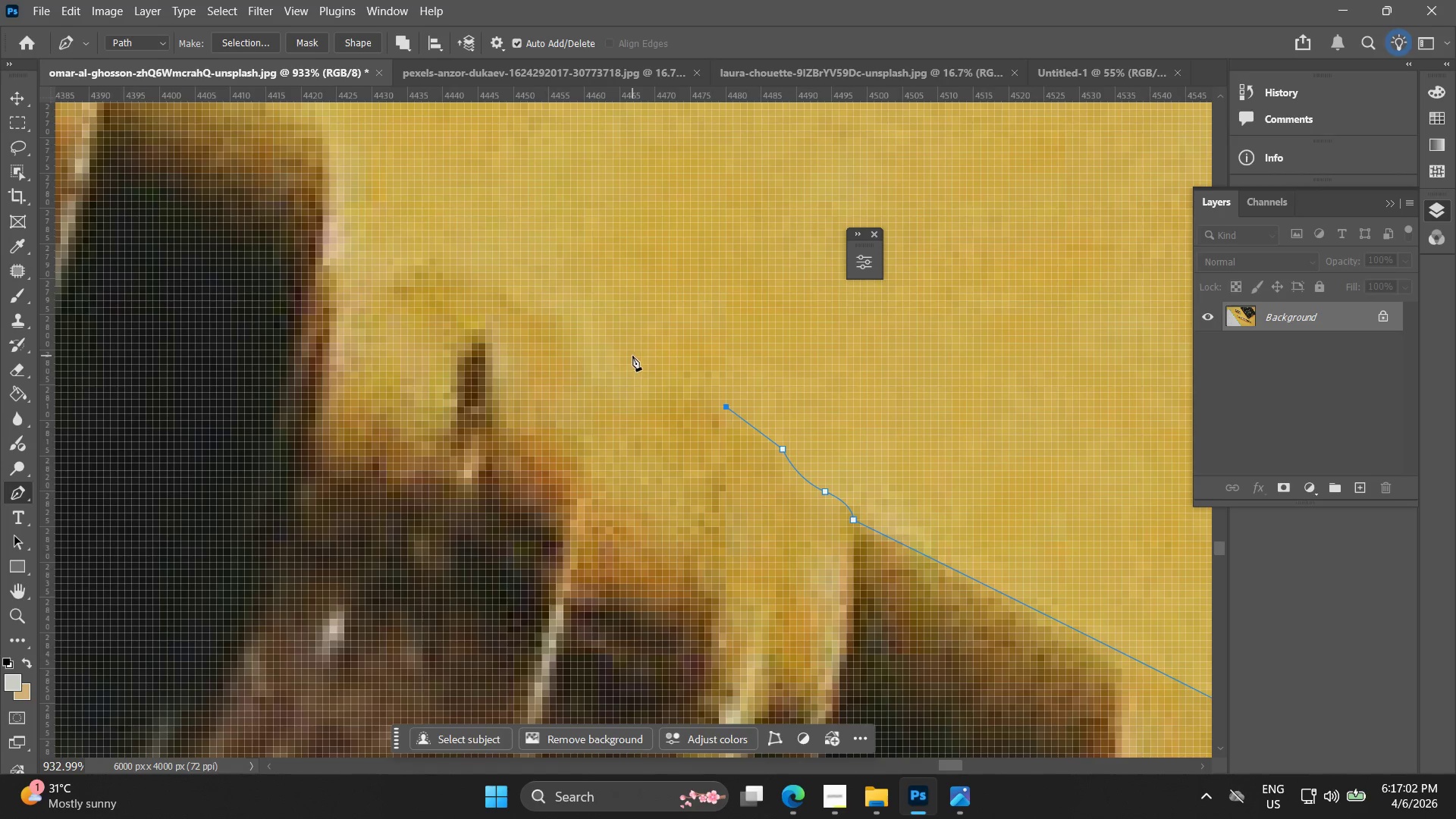 
left_click_drag(start_coordinate=[601, 316], to_coordinate=[708, 417])
 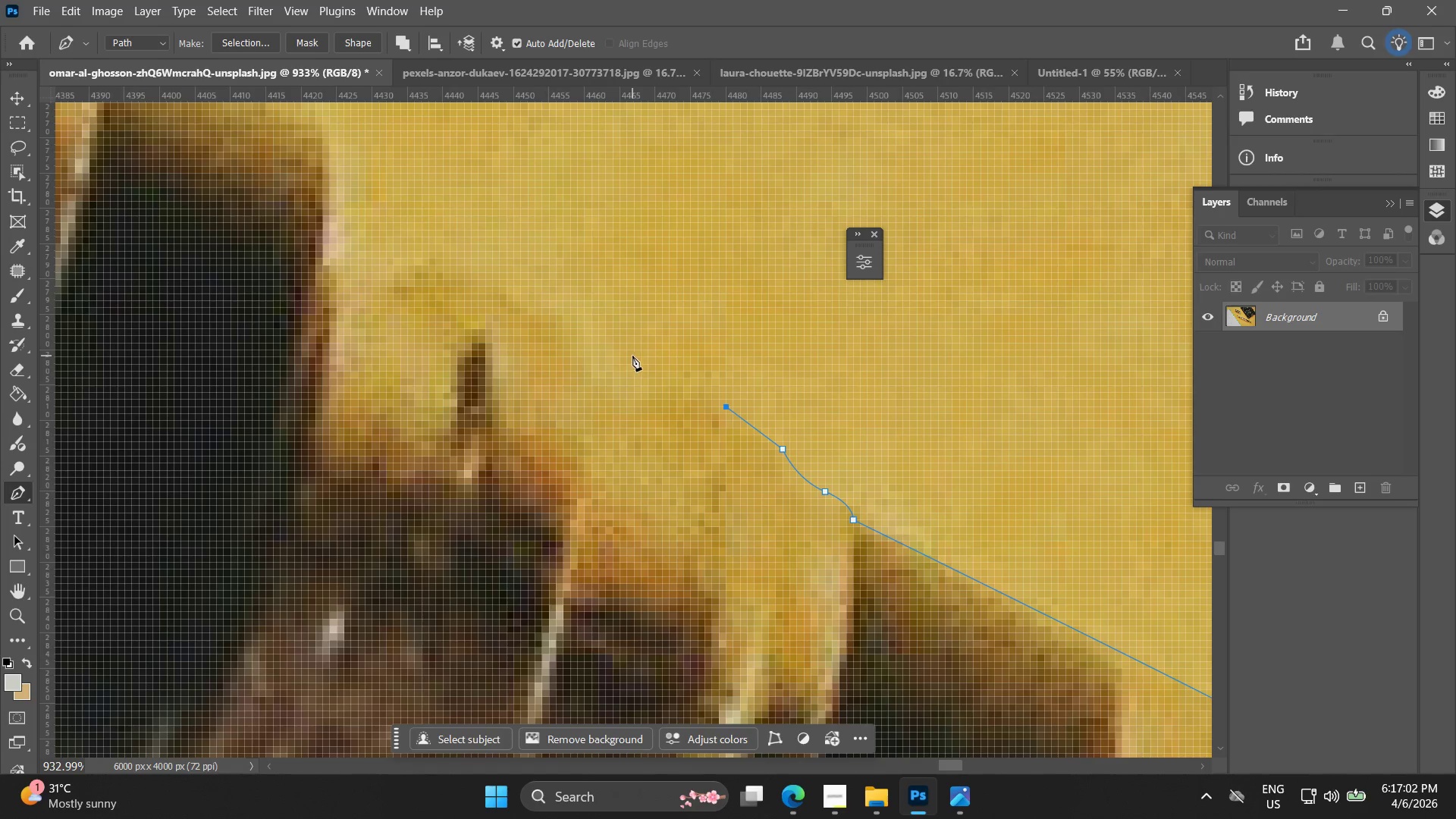 
key(Alt+AltLeft)
 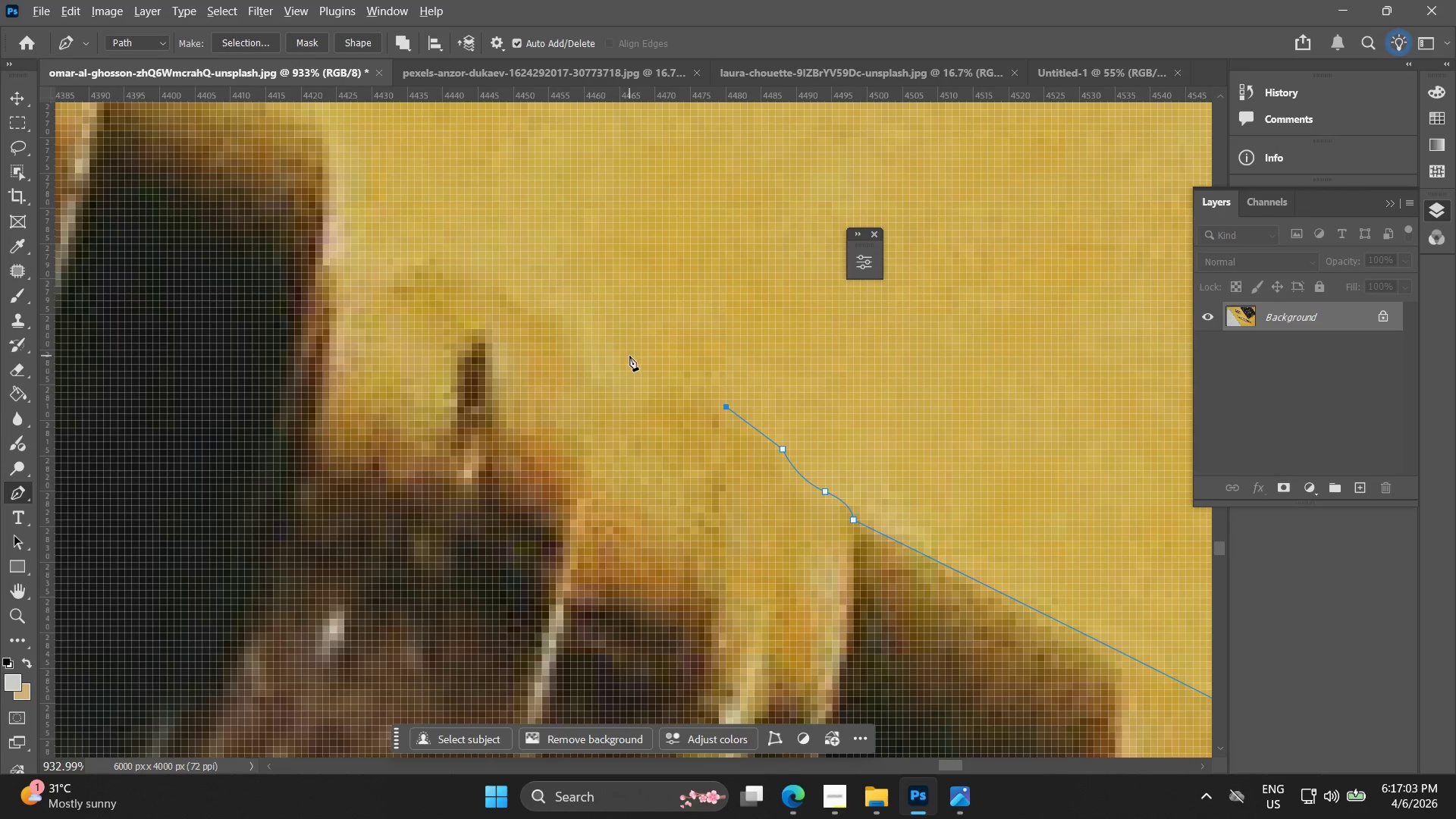 
key(Alt+AltLeft)
 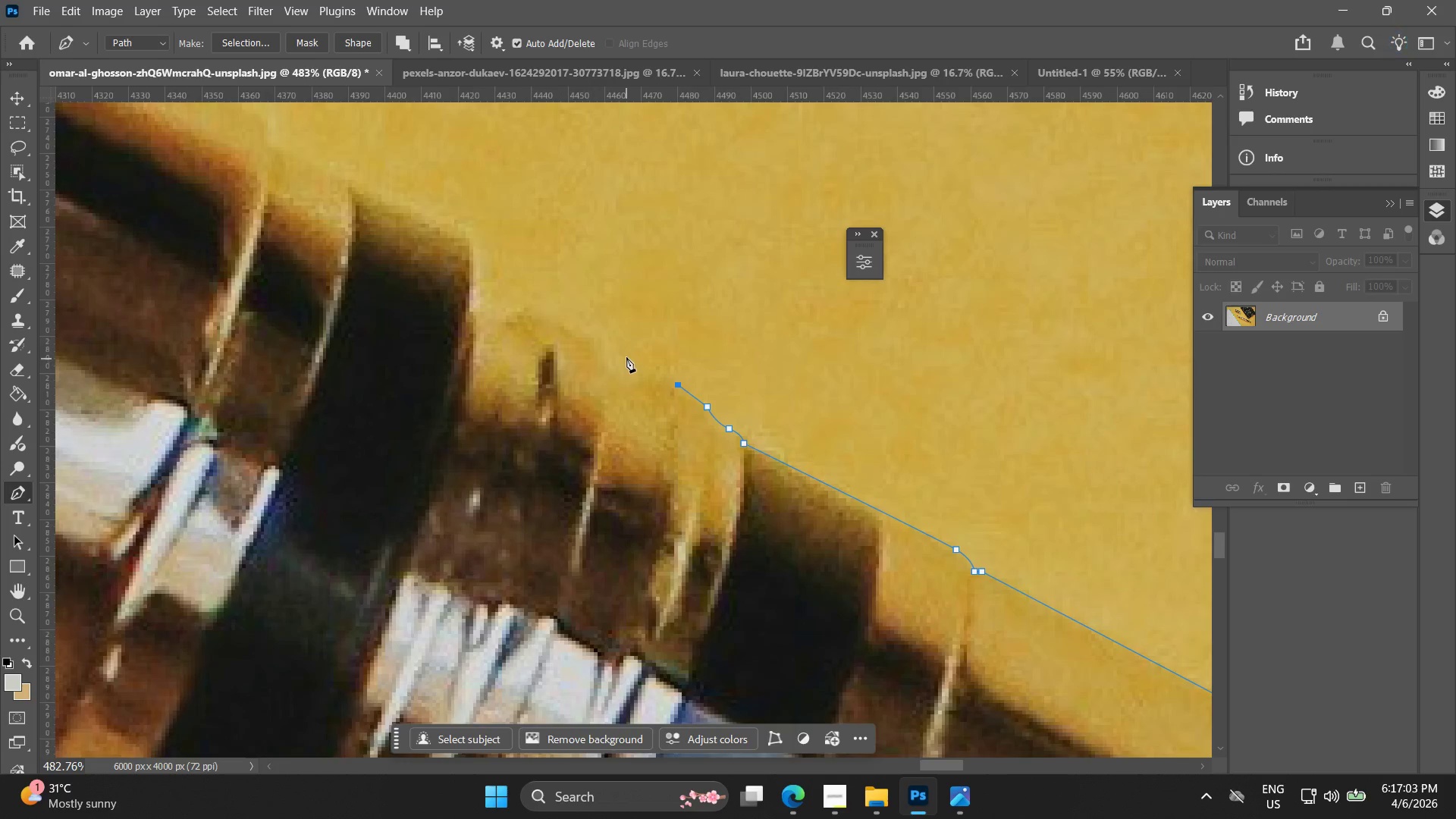 
key(Alt+AltLeft)
 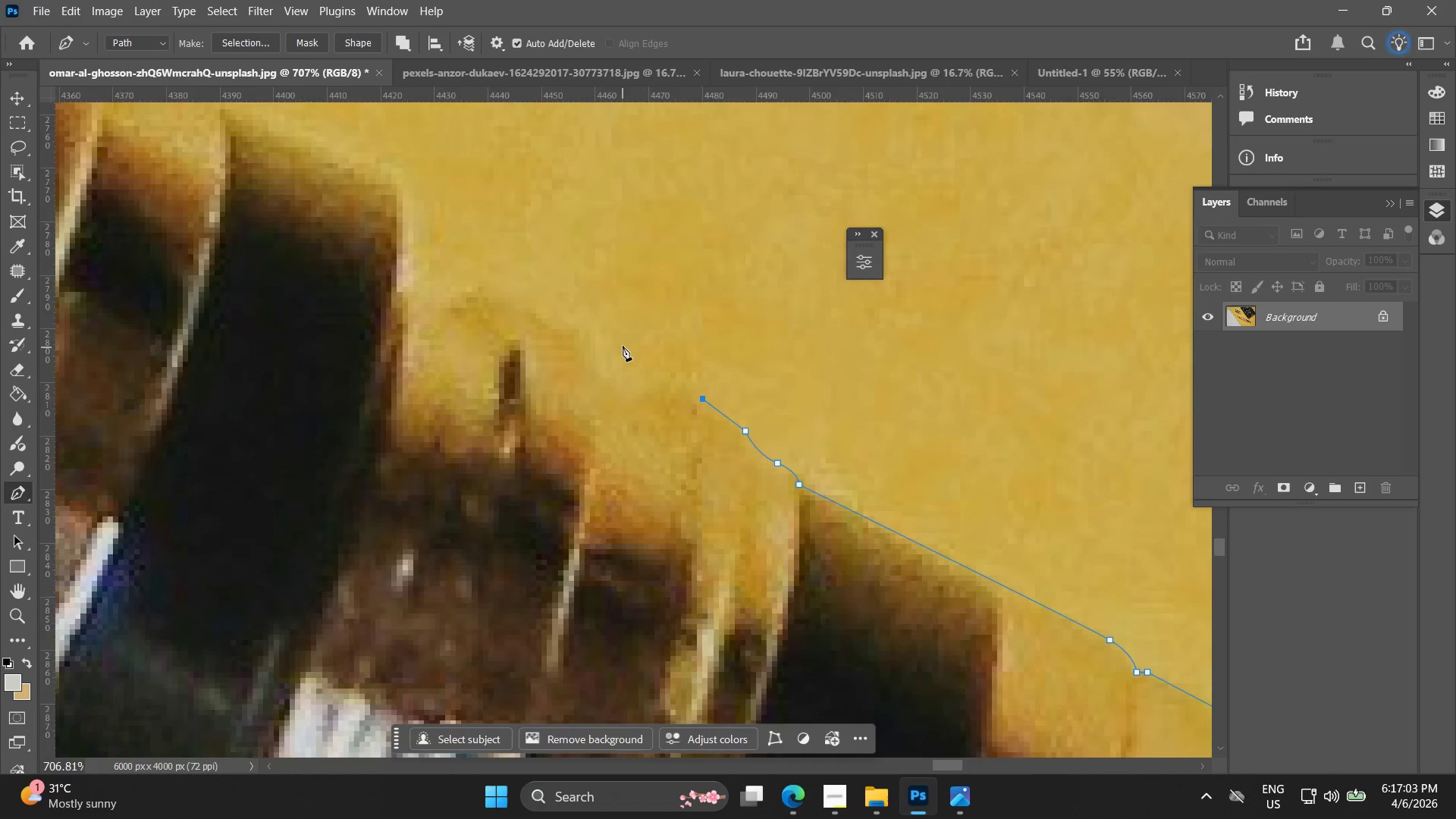 
key(Alt+AltLeft)
 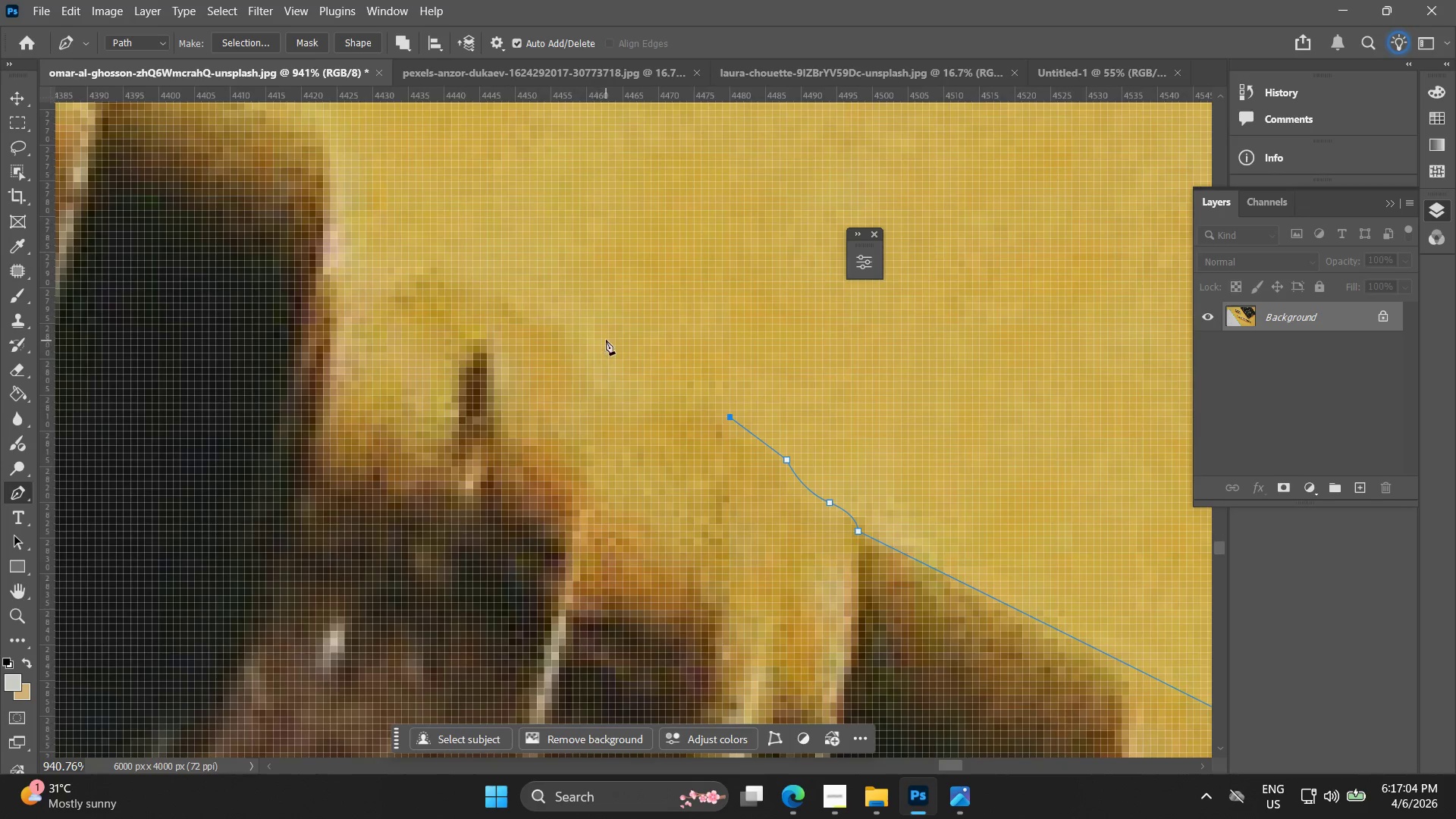 
scroll: coordinate [621, 345], scroll_direction: none, amount: 0.0
 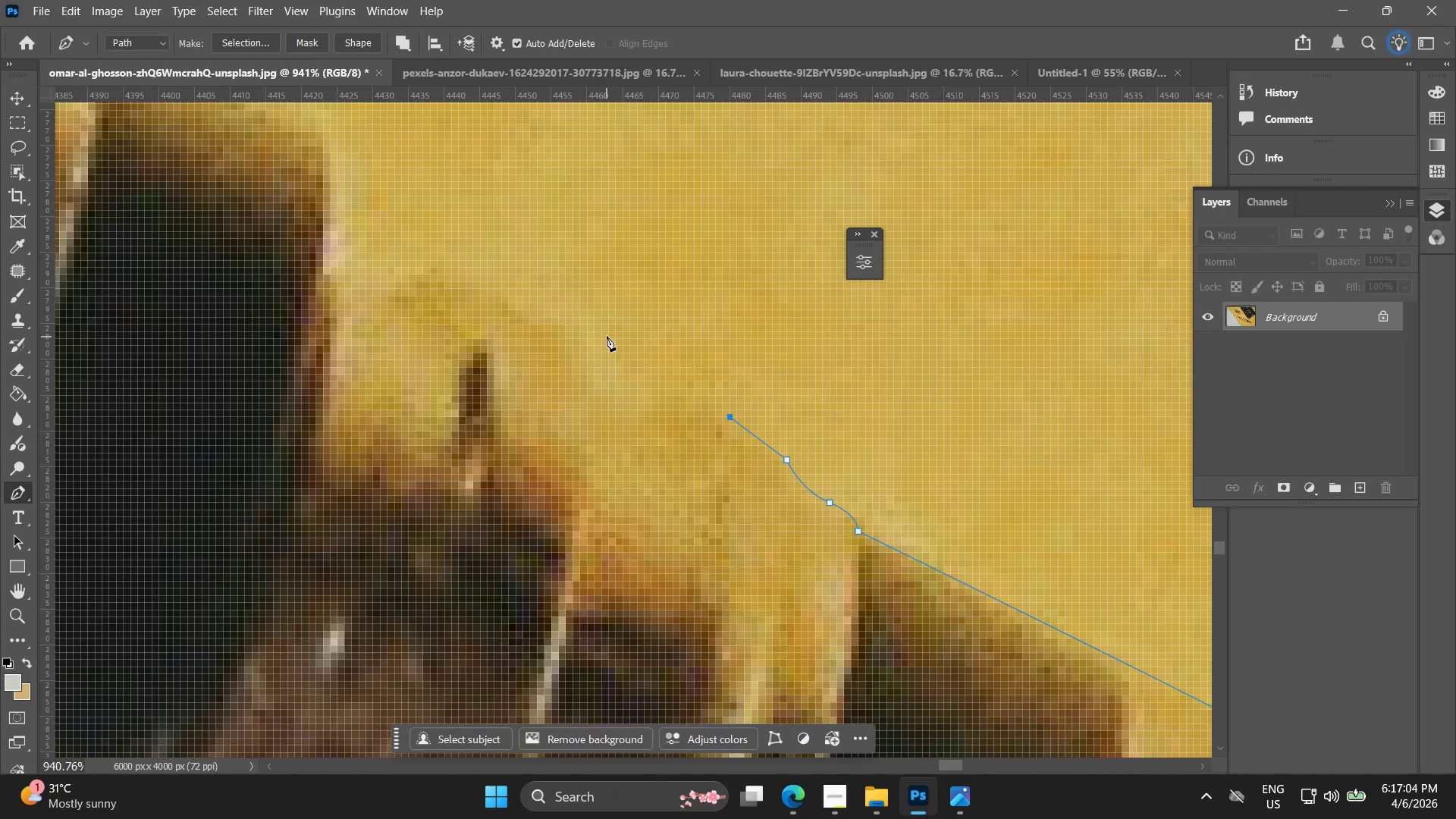 
left_click([607, 336])
 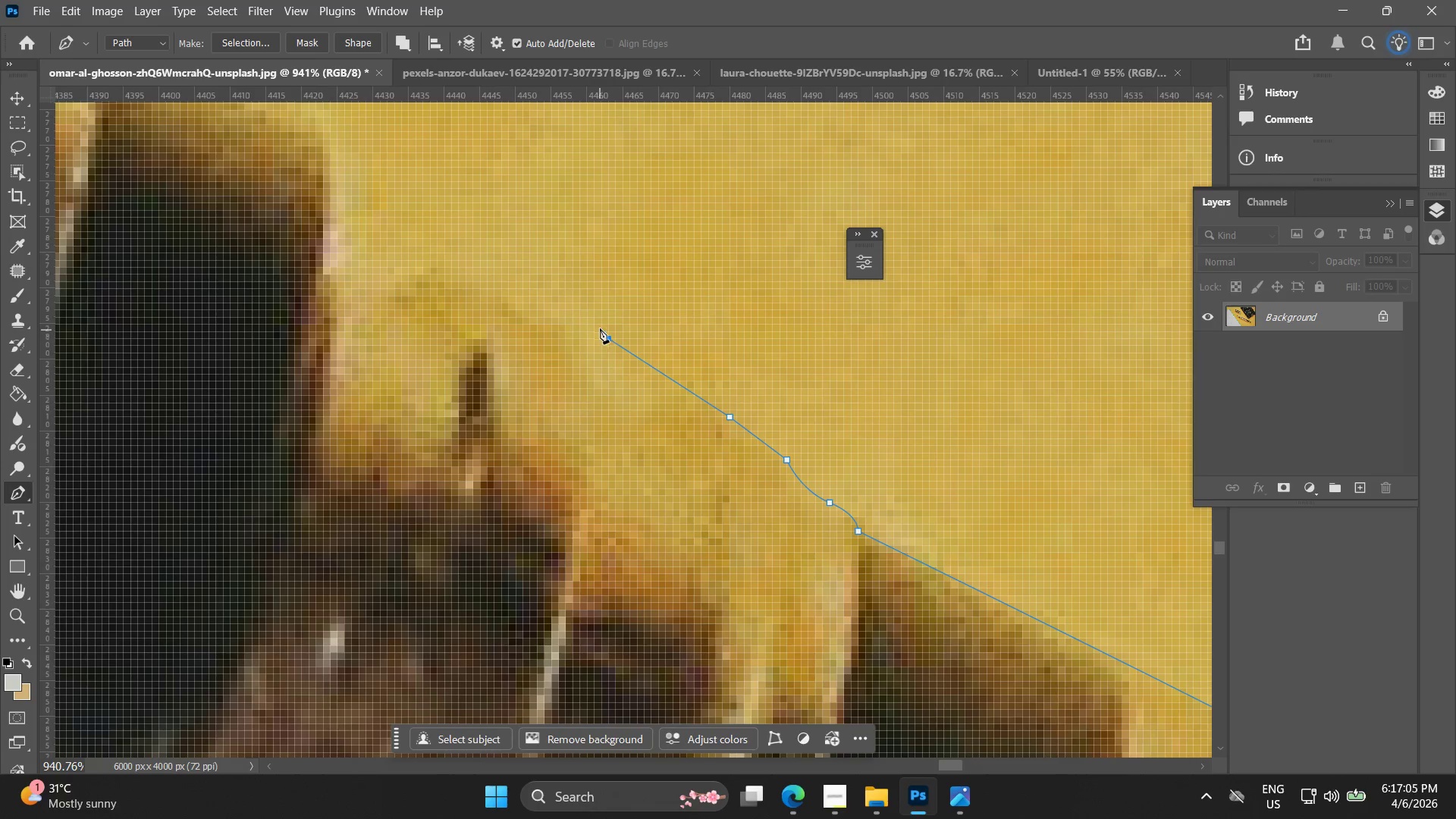 
hold_key(key=Space, duration=0.42)
 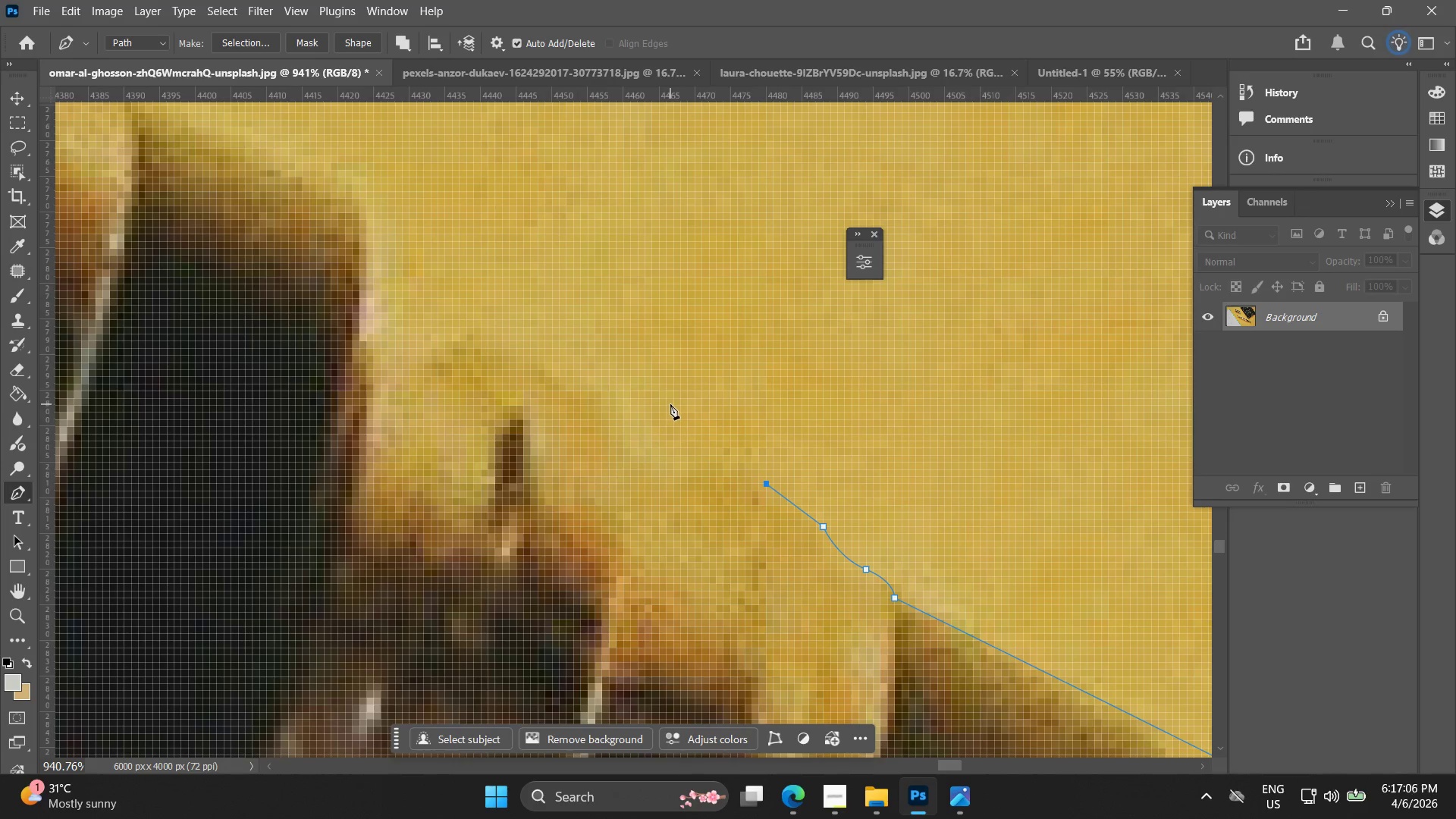 
left_click_drag(start_coordinate=[604, 334], to_coordinate=[641, 401])
 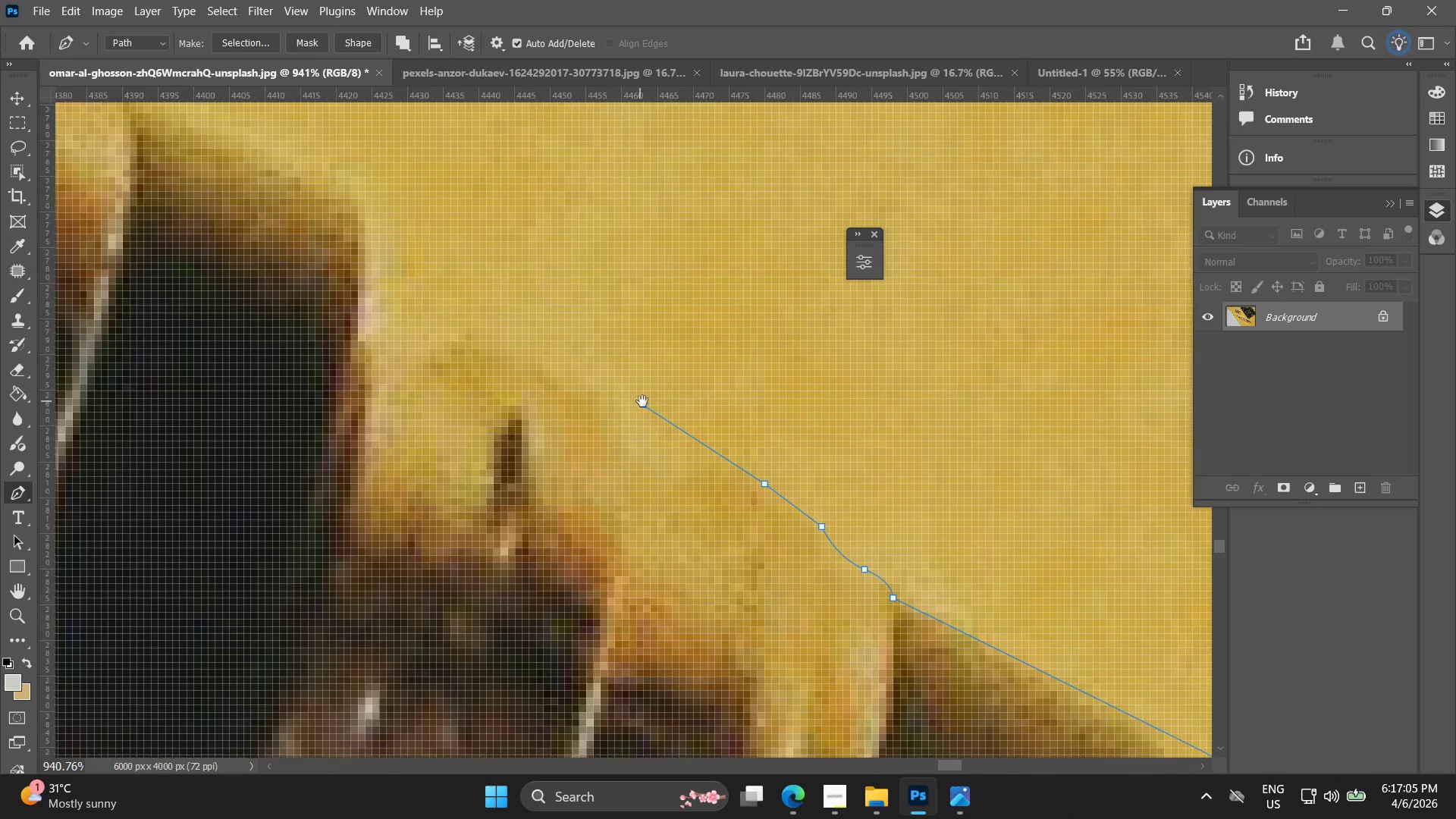 
key(Control+ControlLeft)
 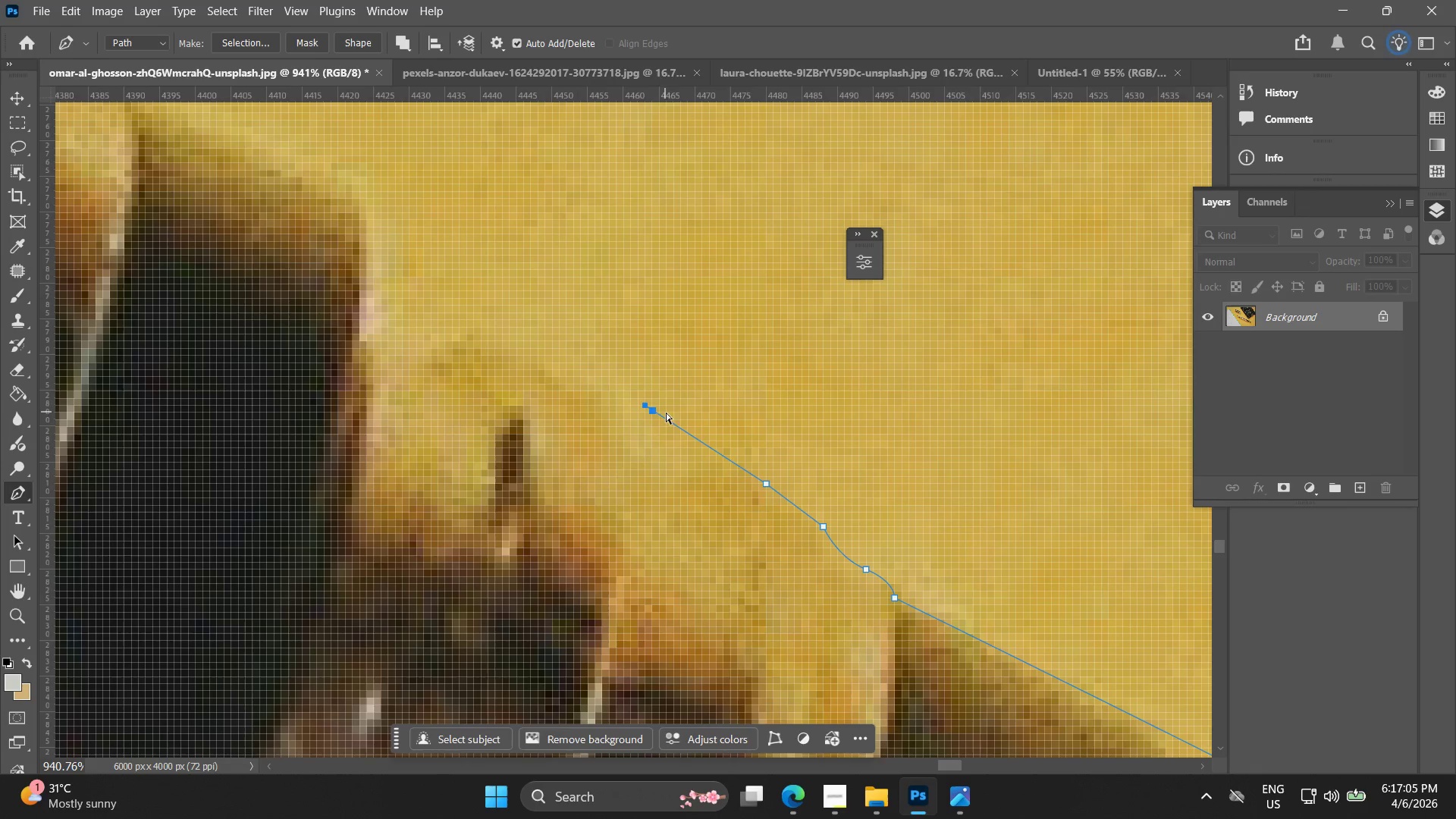 
key(Control+Z)
 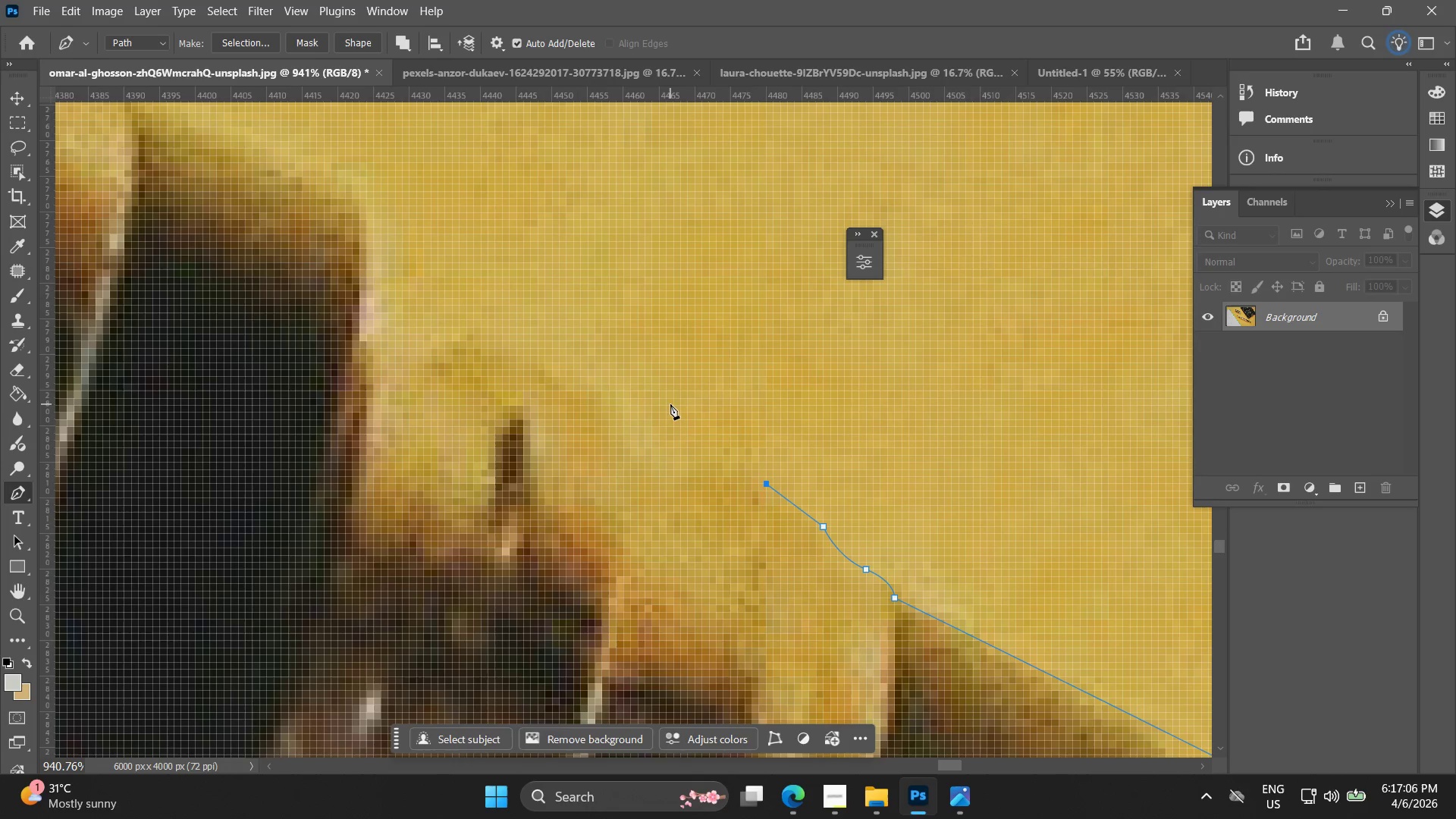 
left_click_drag(start_coordinate=[664, 404], to_coordinate=[629, 381])
 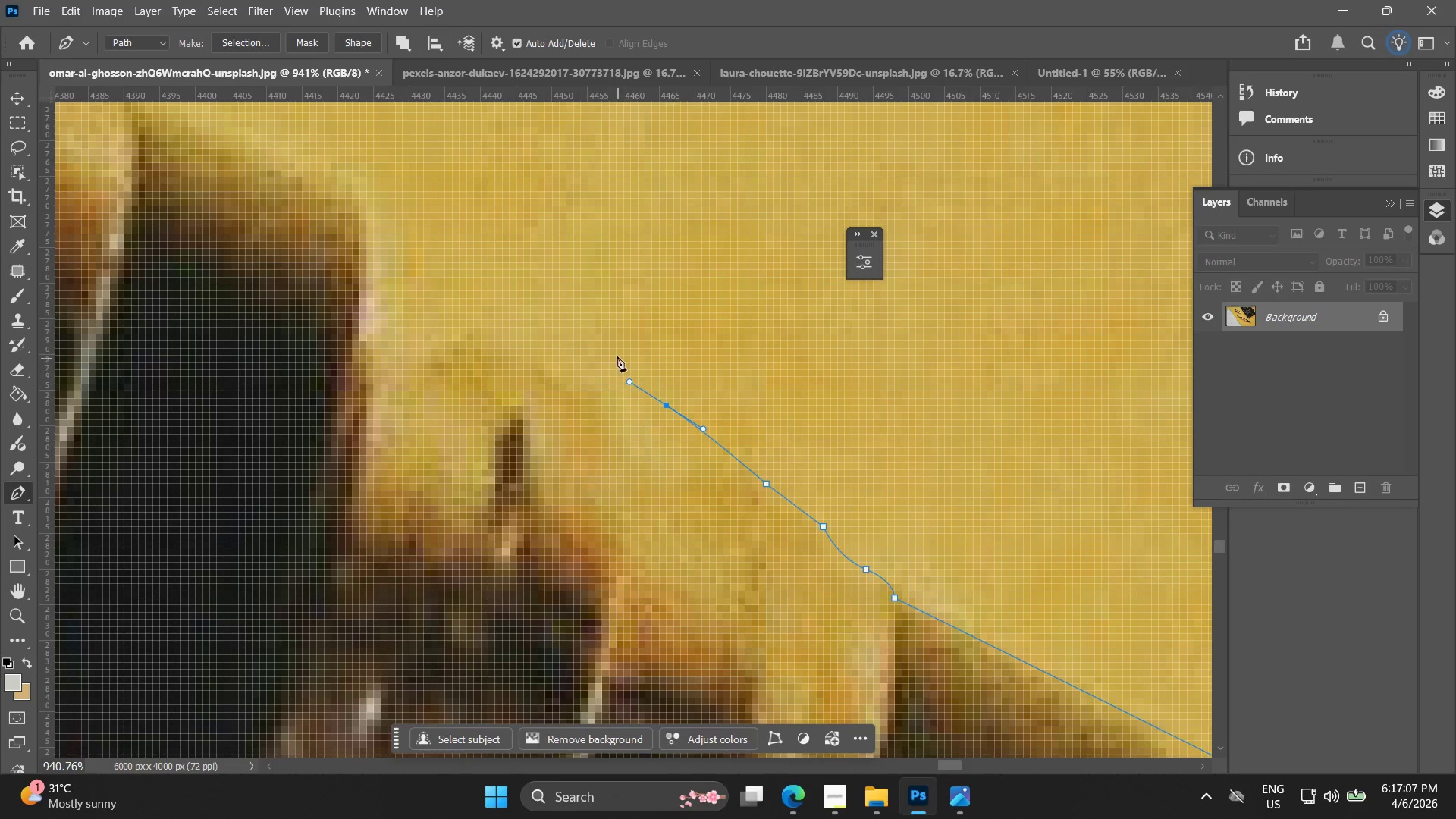 
left_click([614, 353])
 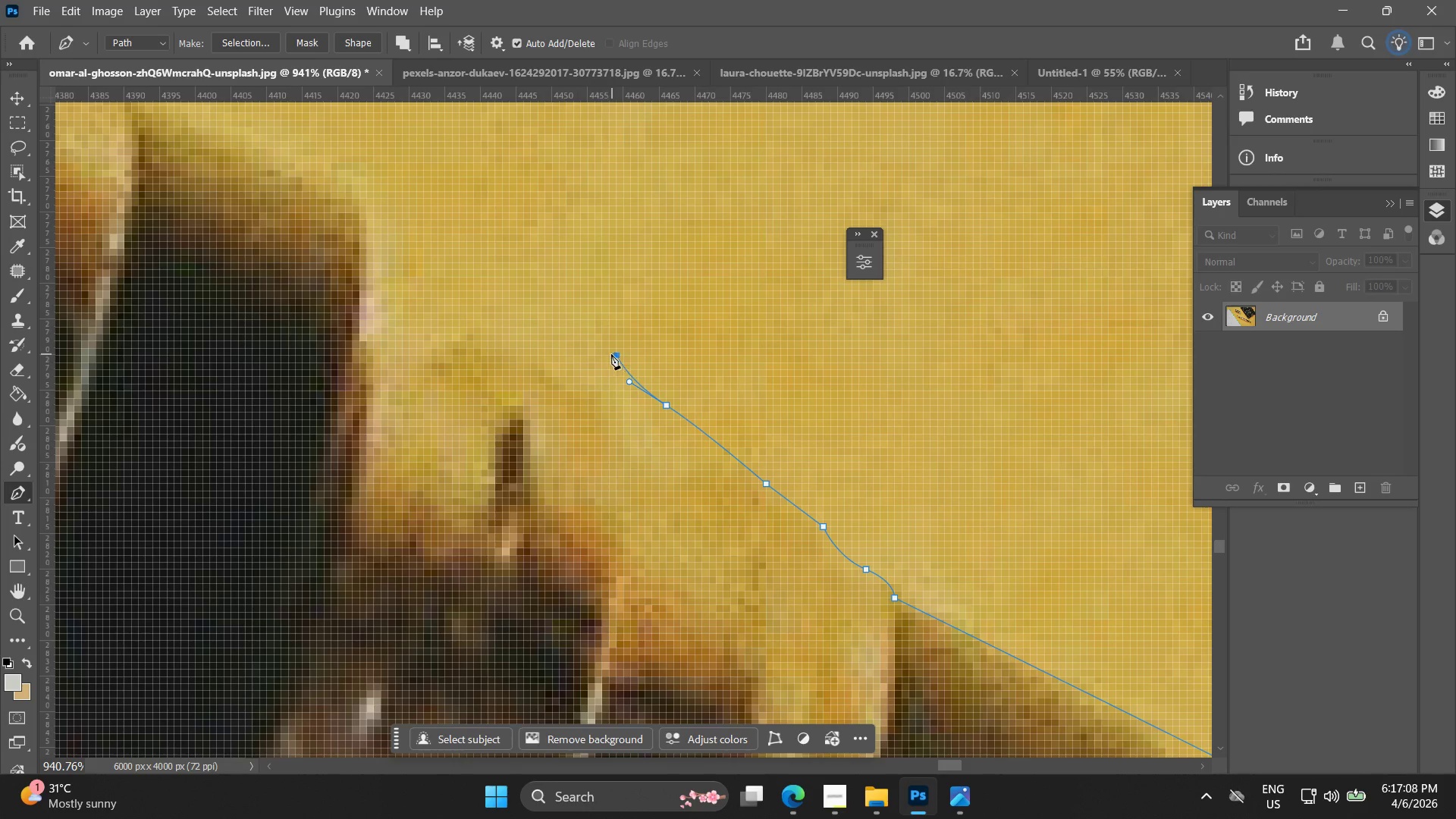 
hold_key(key=Space, duration=0.48)
 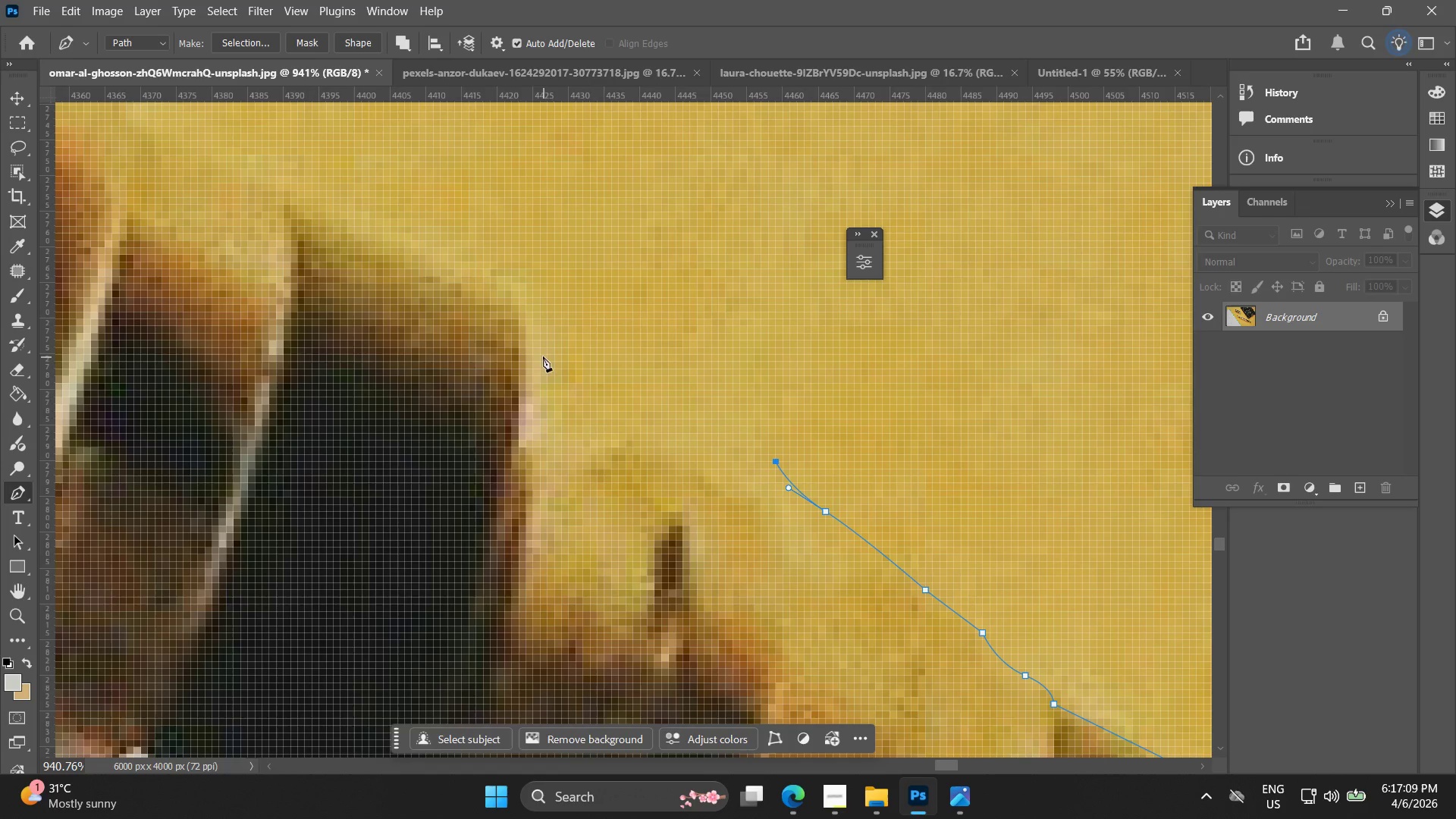 
left_click_drag(start_coordinate=[610, 362], to_coordinate=[769, 469])
 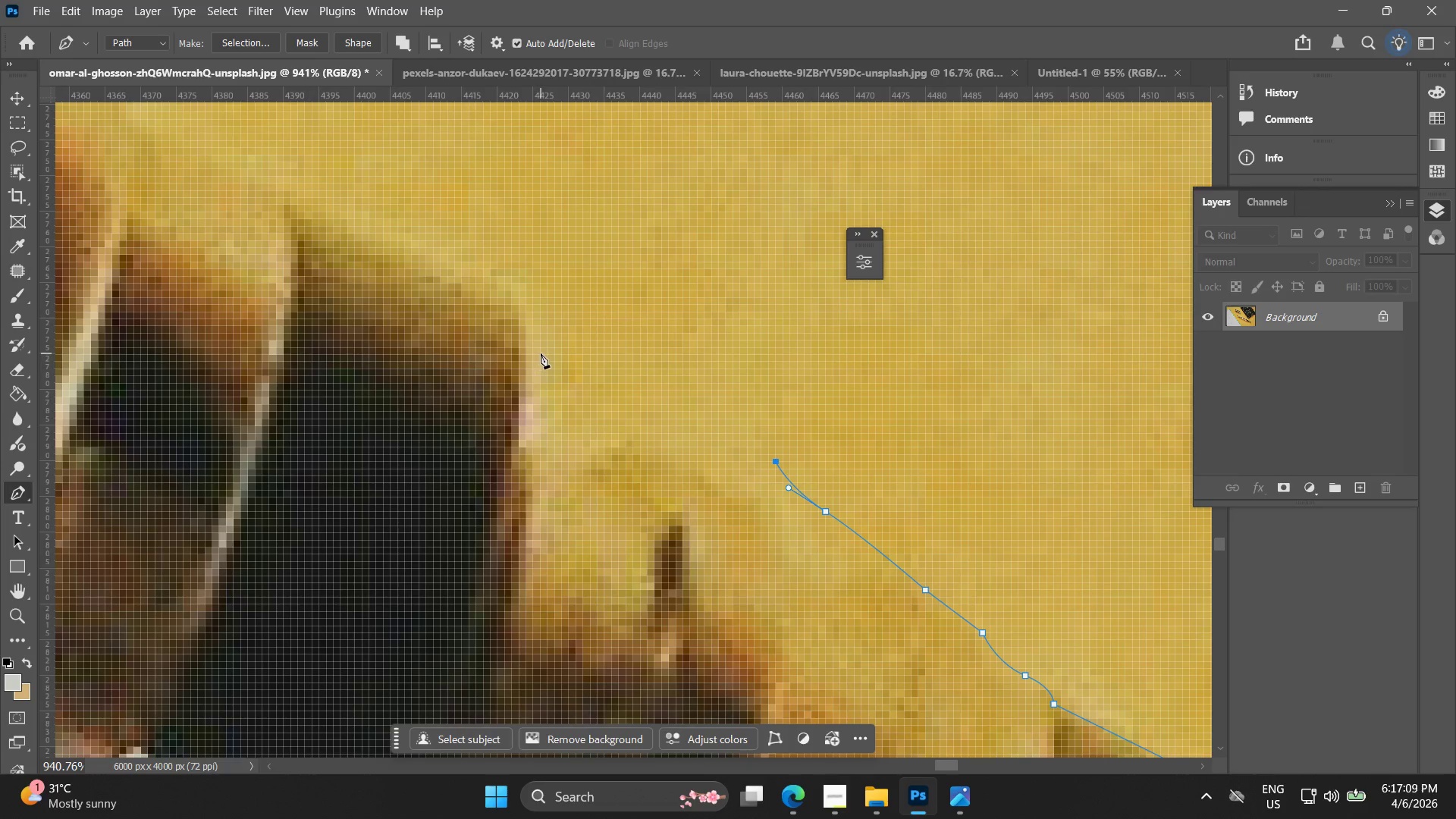 
left_click([528, 349])
 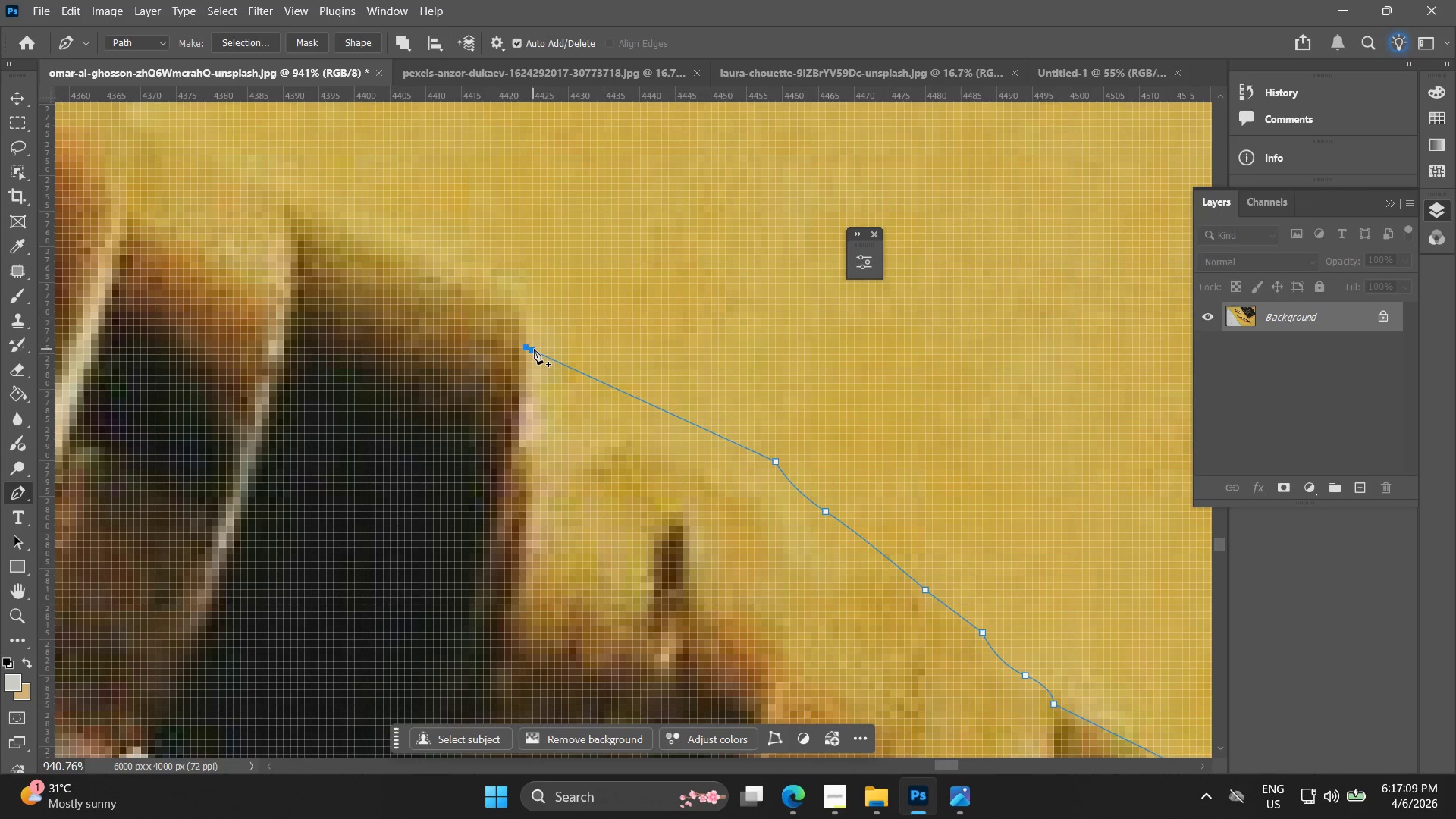 
key(Control+ControlLeft)
 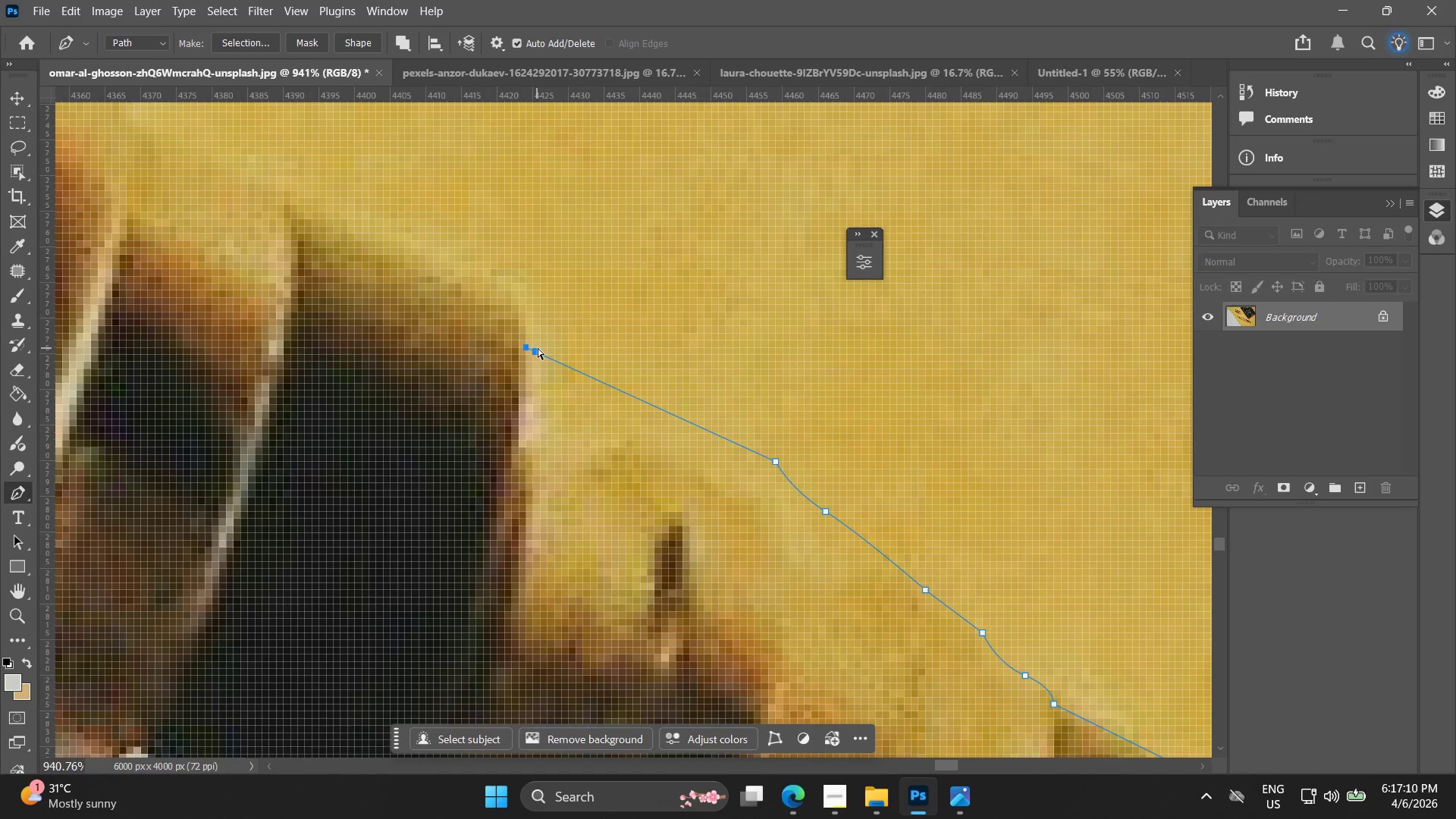 
key(Control+Z)
 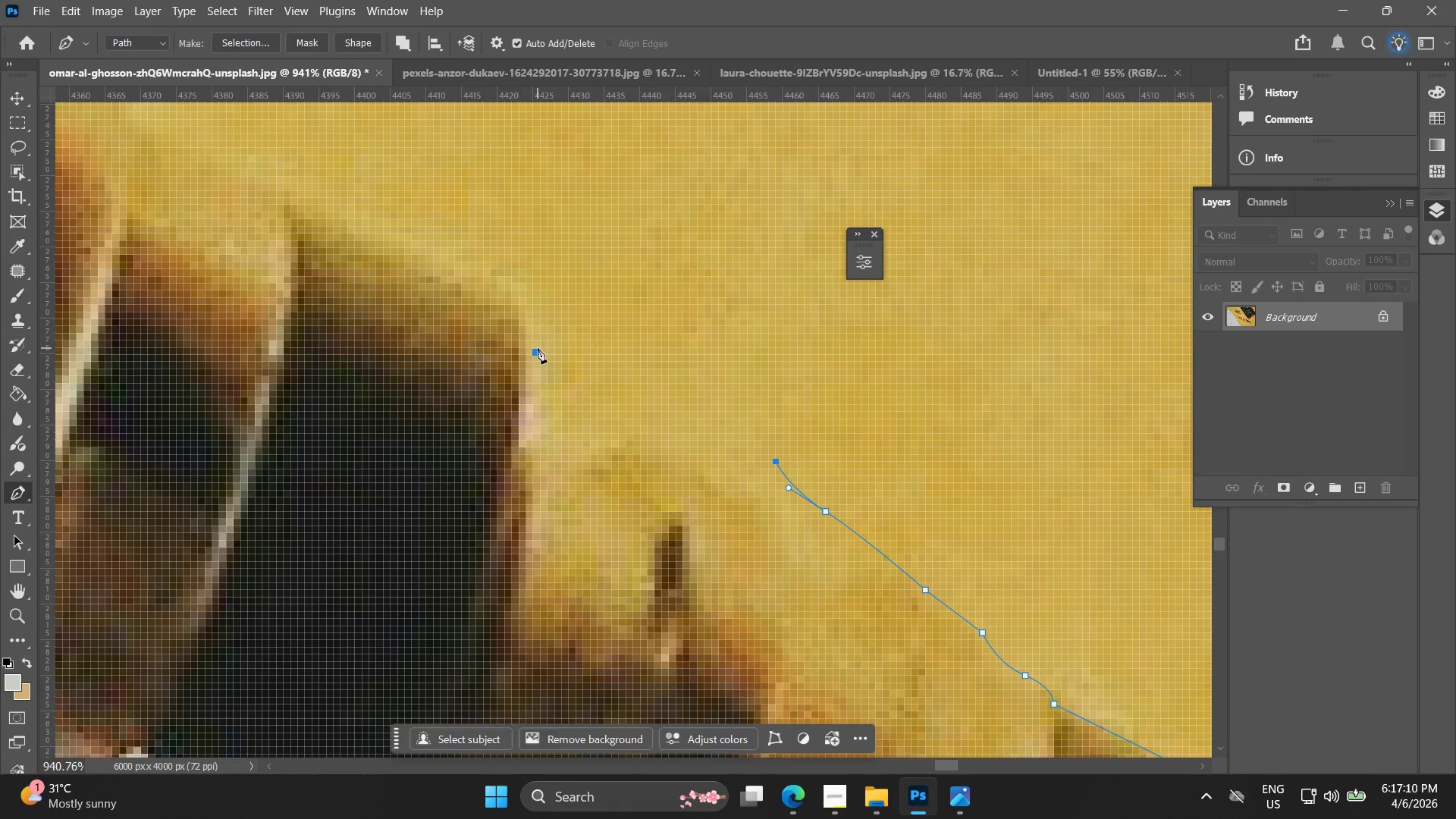 
left_click([538, 348])
 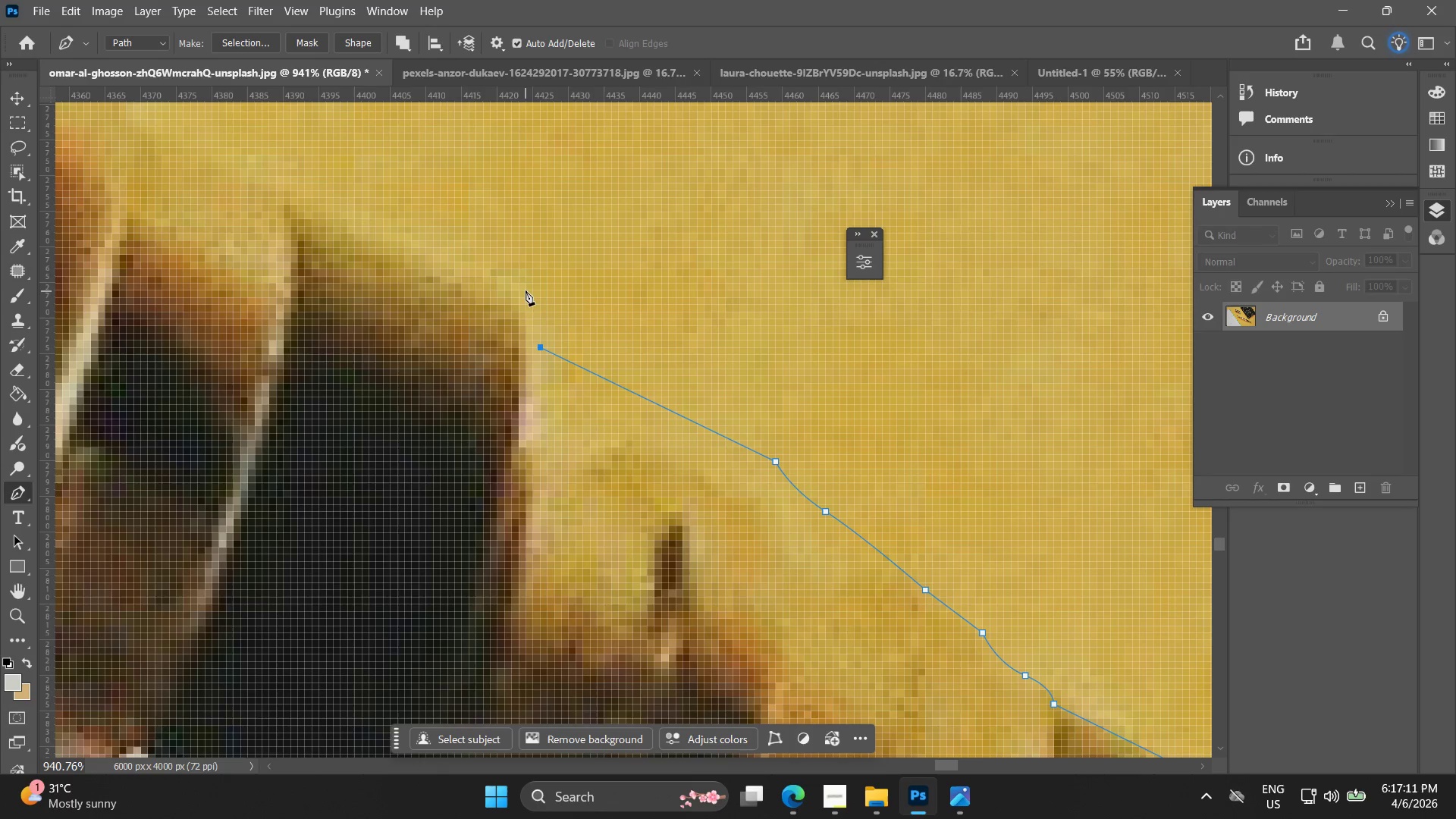 
left_click_drag(start_coordinate=[519, 294], to_coordinate=[497, 285])
 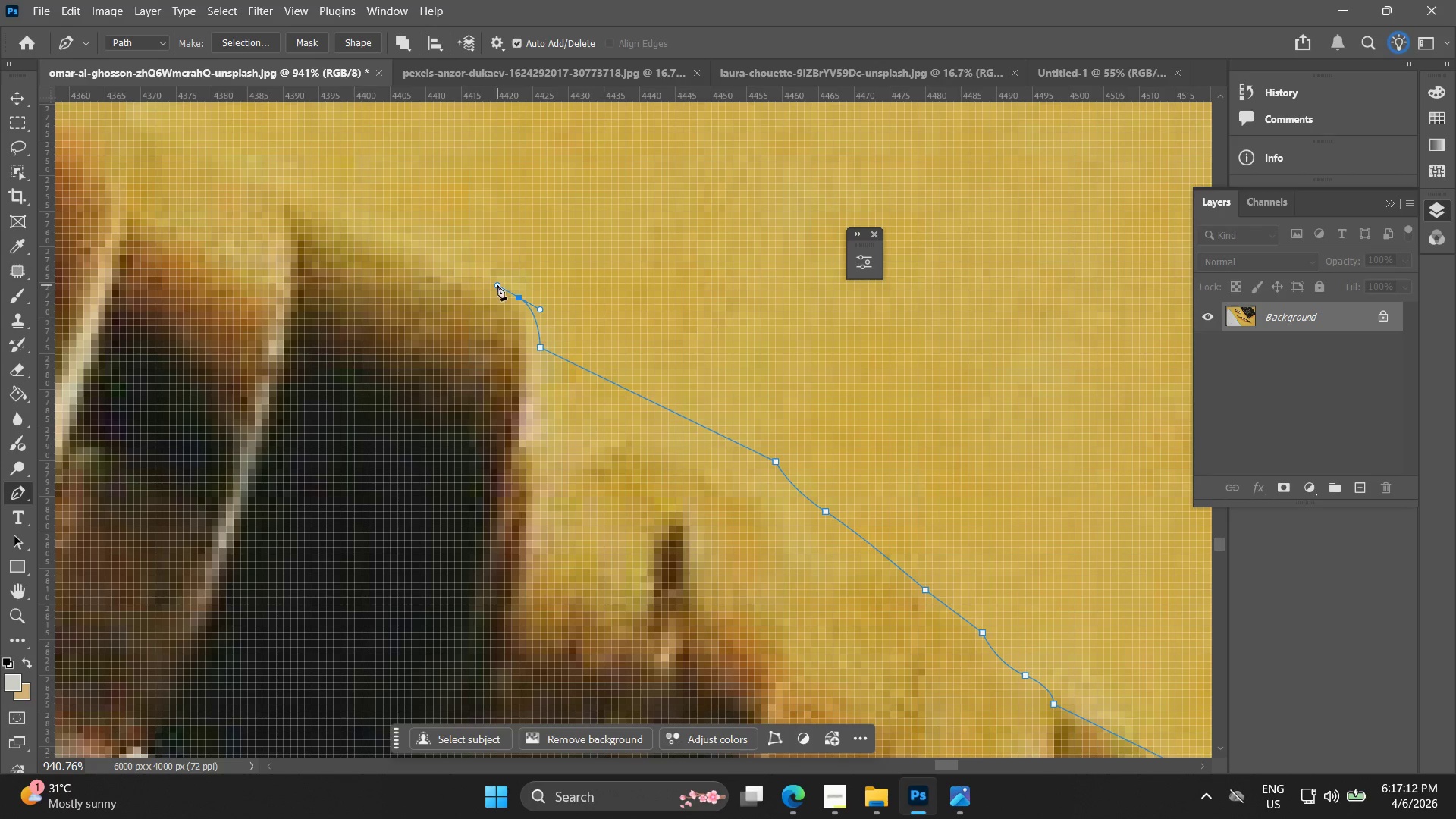 
key(Alt+AltLeft)
 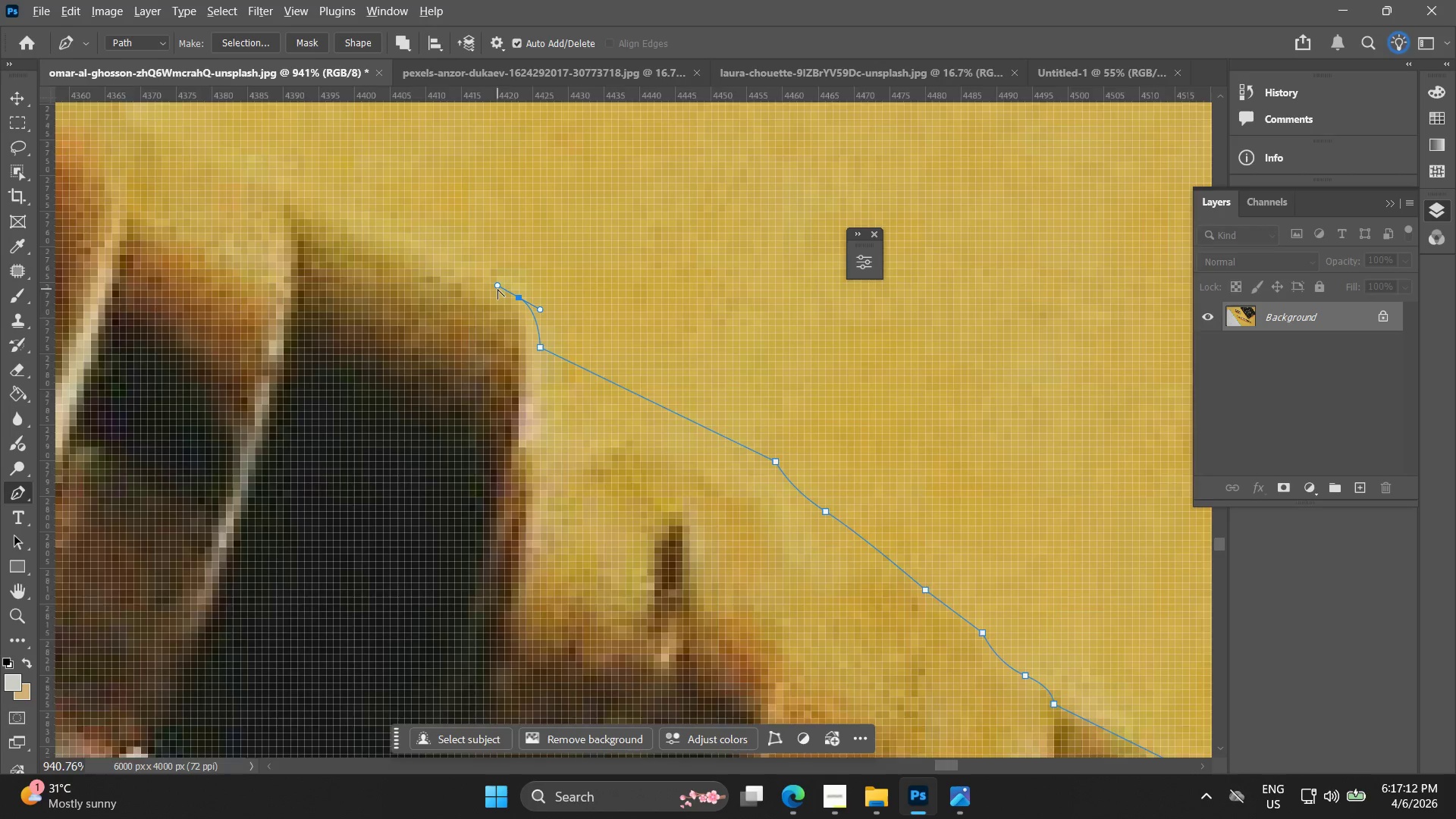 
hold_key(key=Space, duration=0.5)
 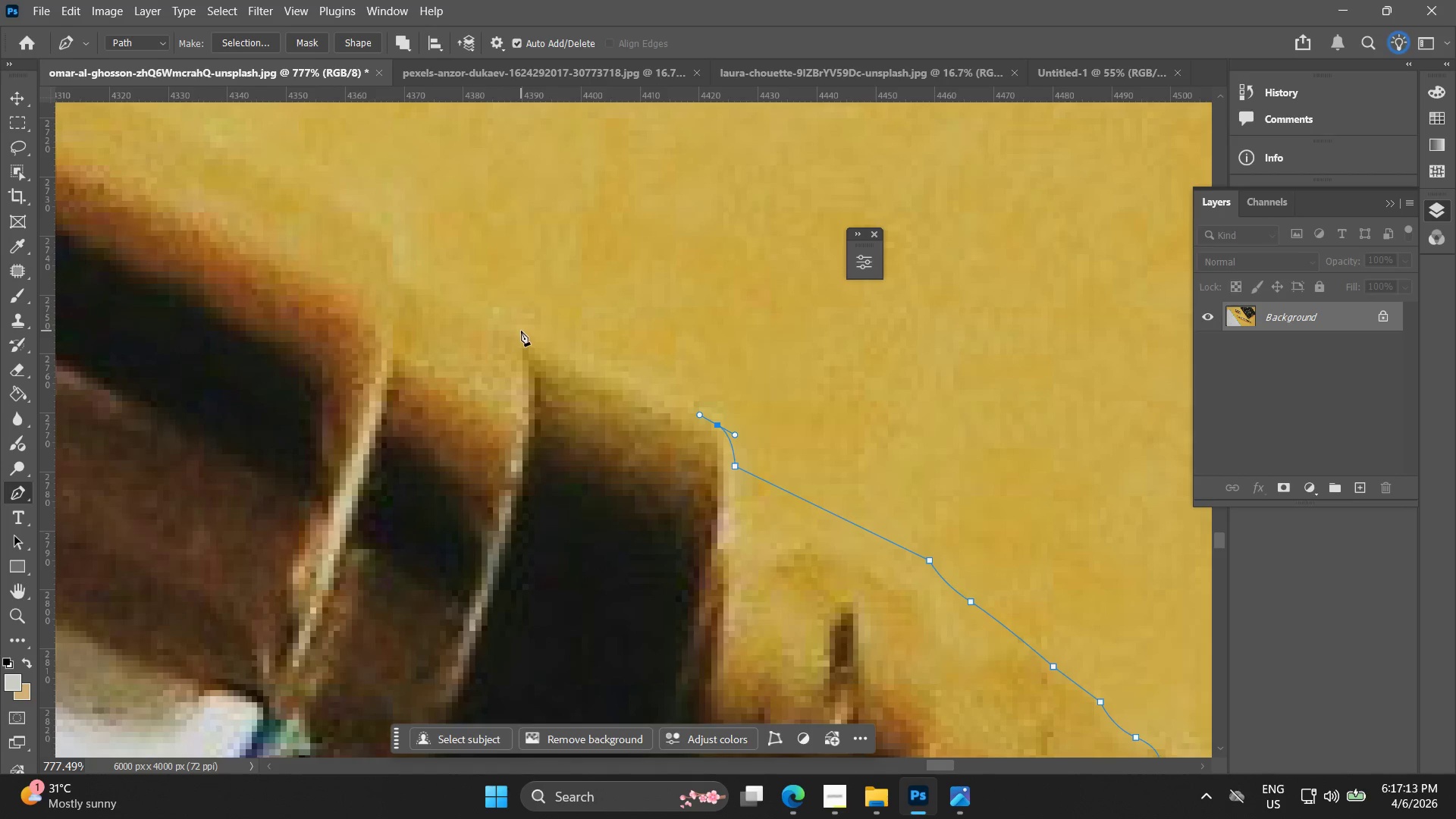 
left_click_drag(start_coordinate=[500, 297], to_coordinate=[701, 425])
 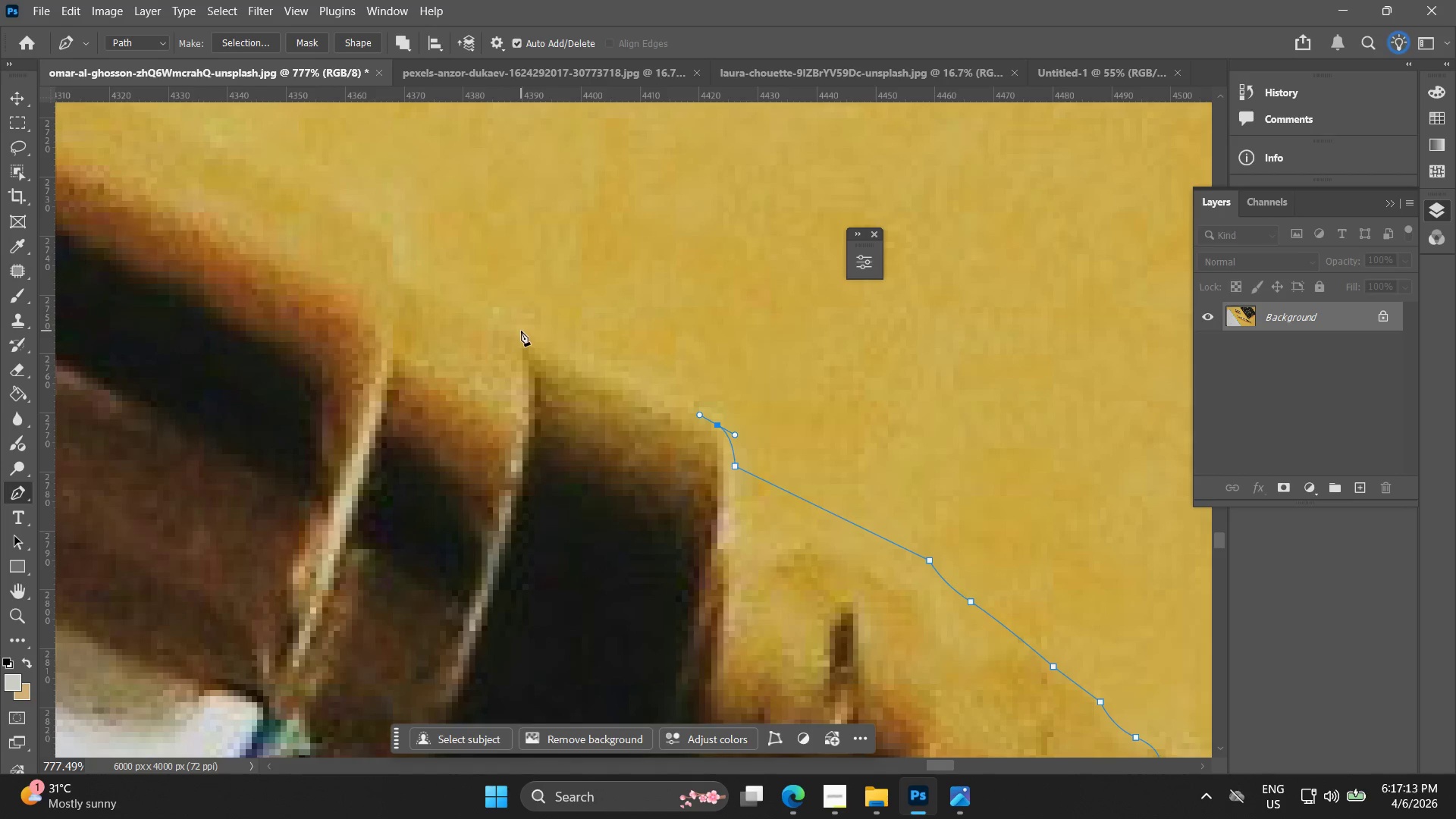 
scroll: coordinate [500, 297], scroll_direction: down, amount: 2.0
 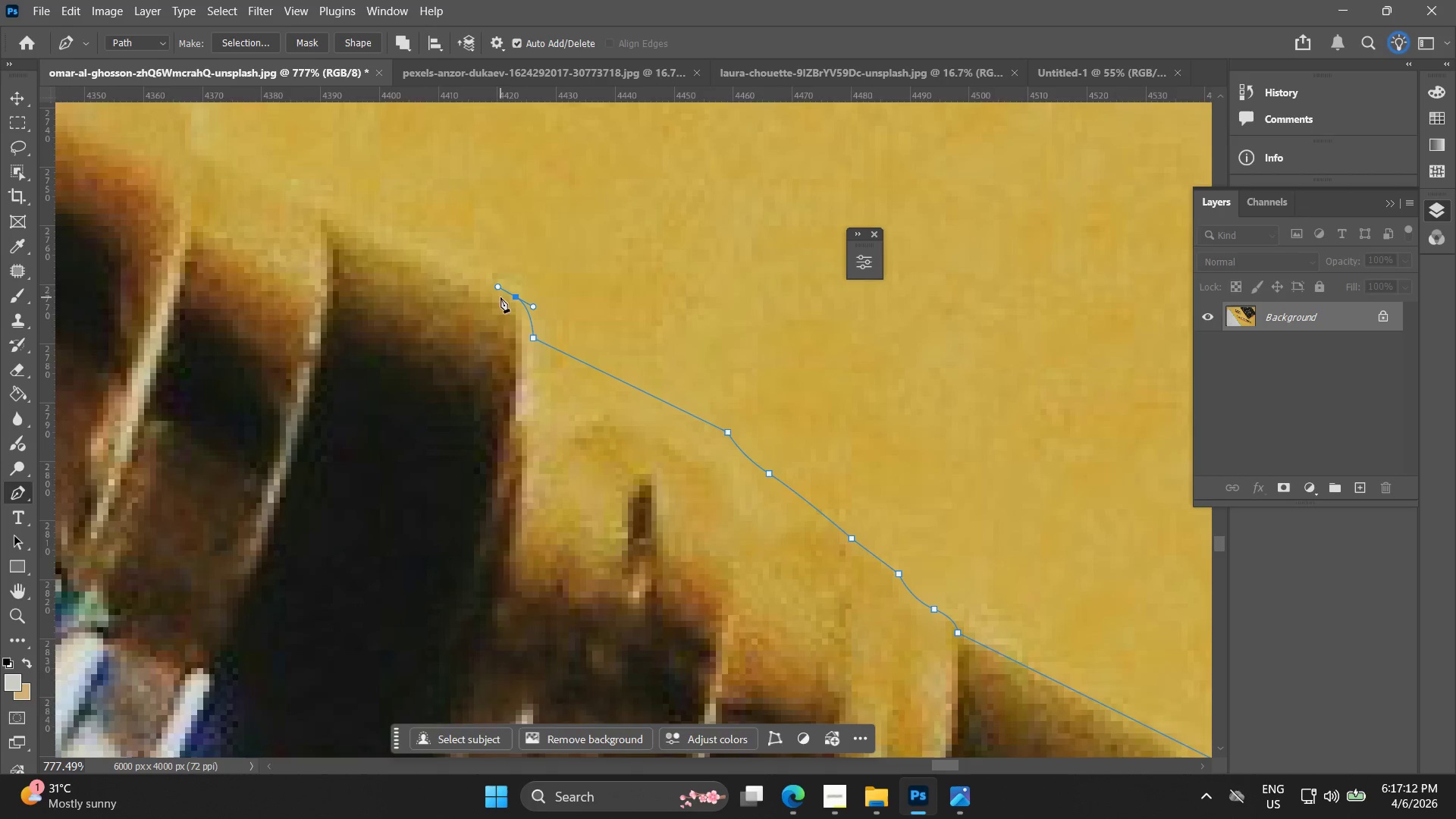 
left_click([521, 331])
 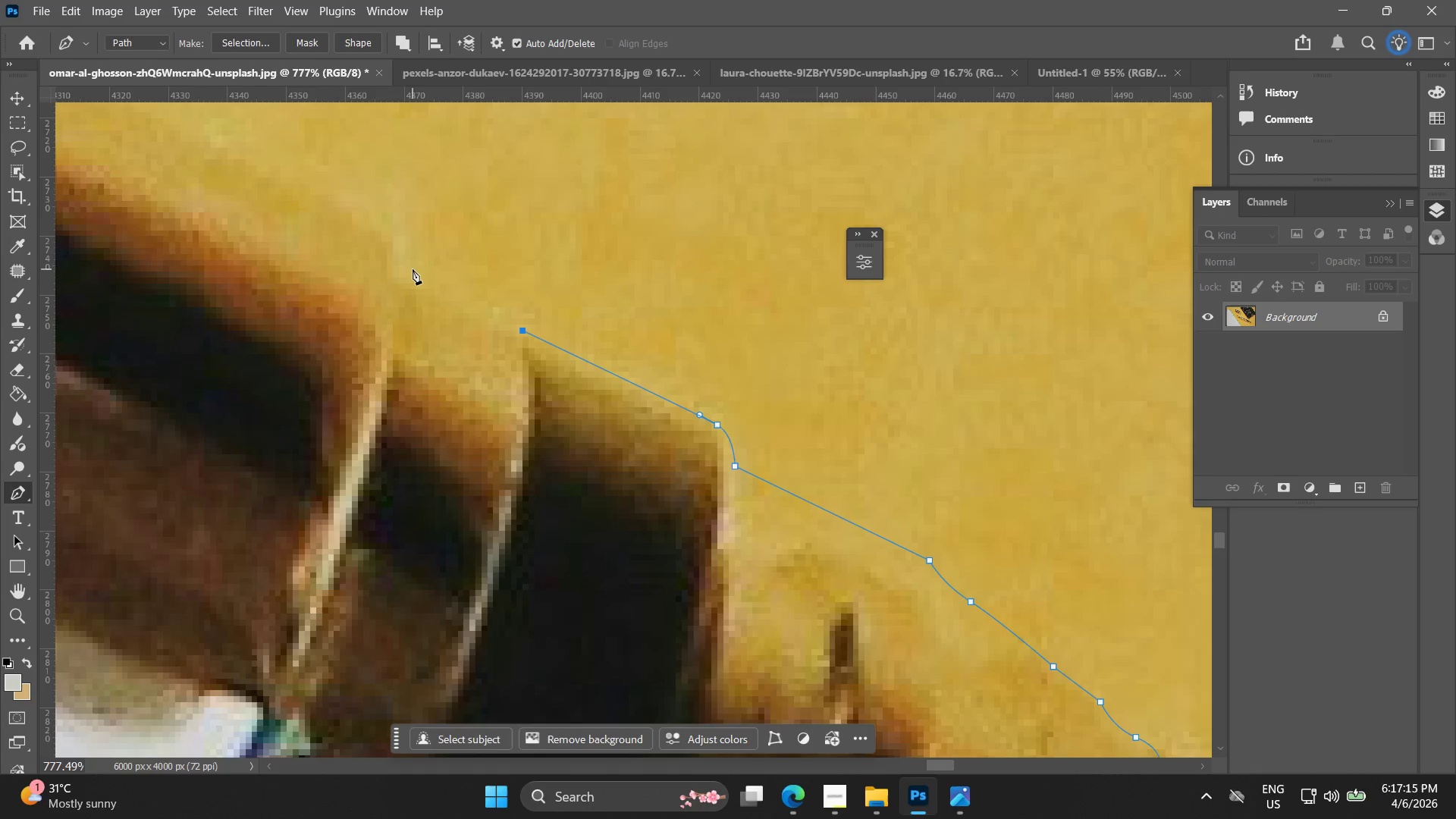 
left_click([406, 264])
 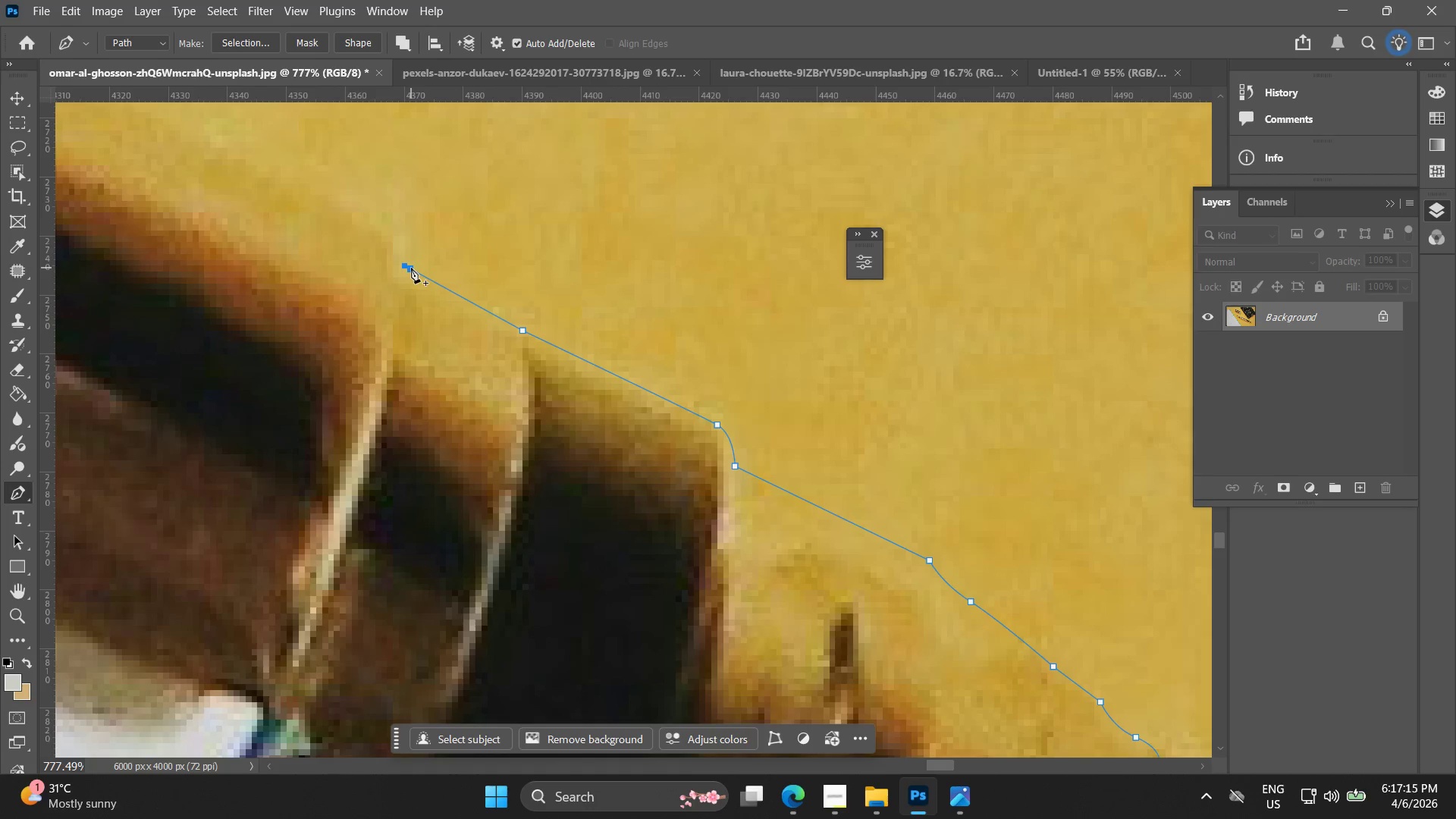 
hold_key(key=Space, duration=0.48)
 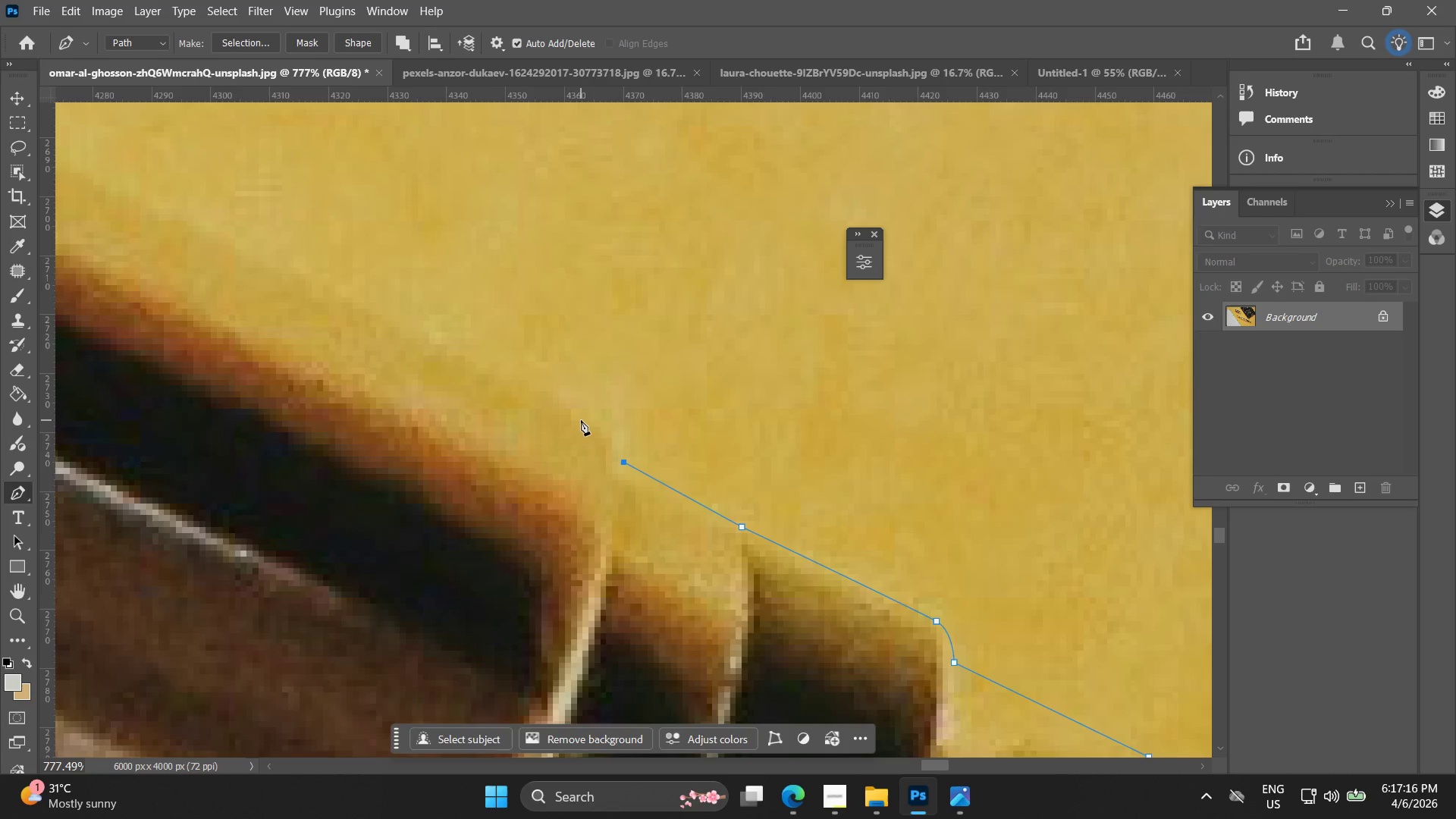 
left_click_drag(start_coordinate=[419, 290], to_coordinate=[638, 486])
 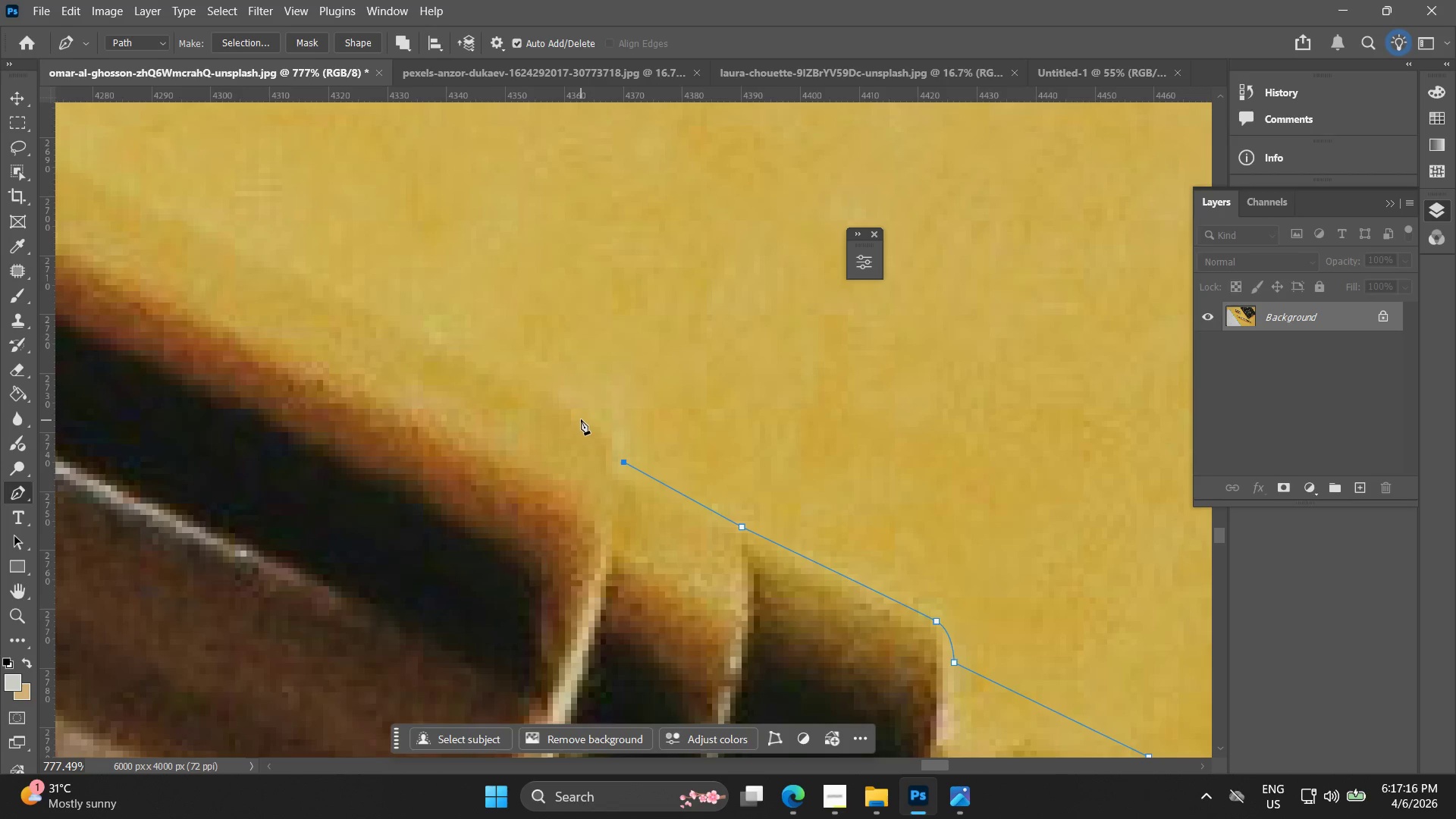 
left_click_drag(start_coordinate=[579, 416], to_coordinate=[527, 389])
 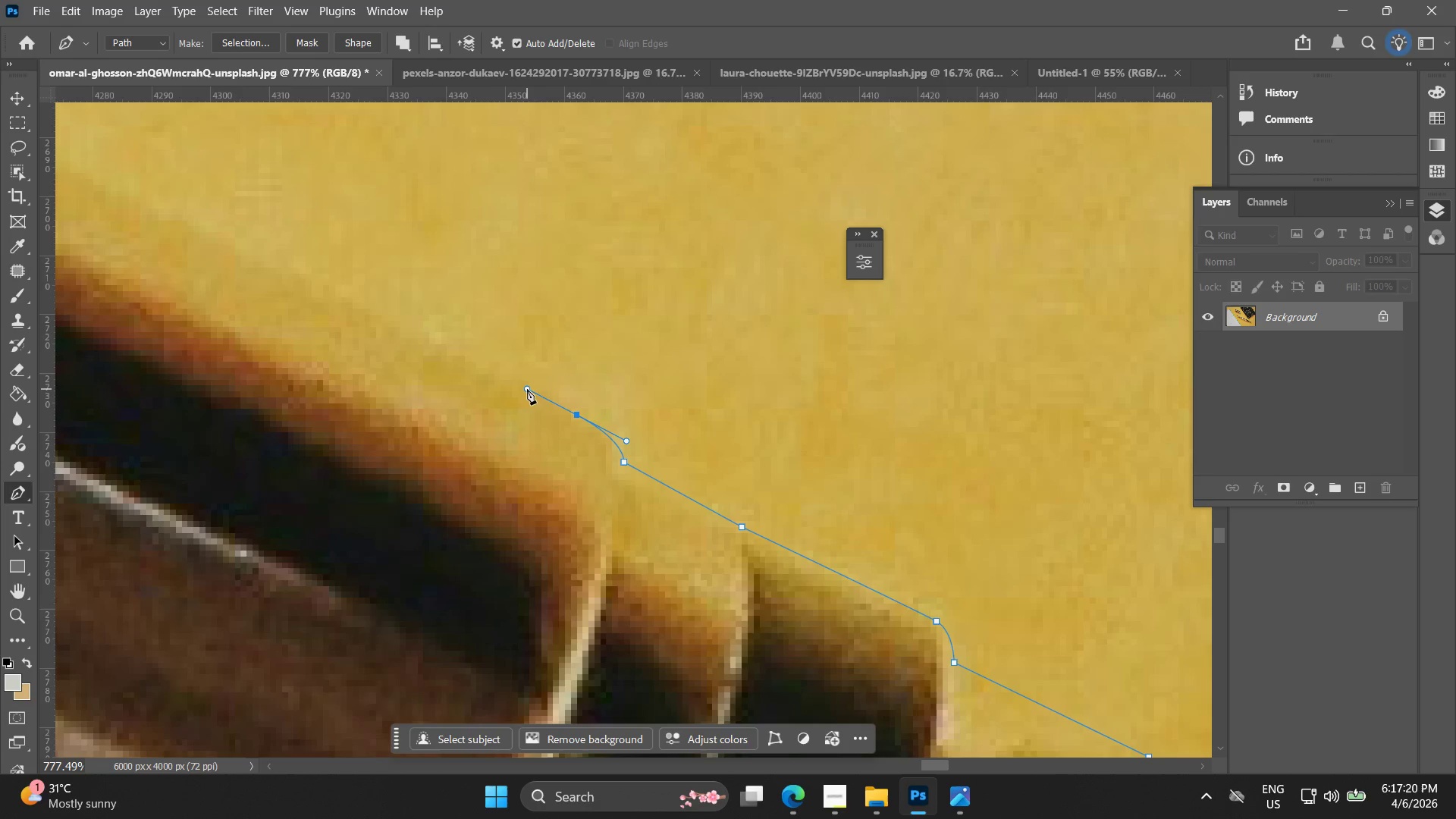 
hold_key(key=AltLeft, duration=0.59)
 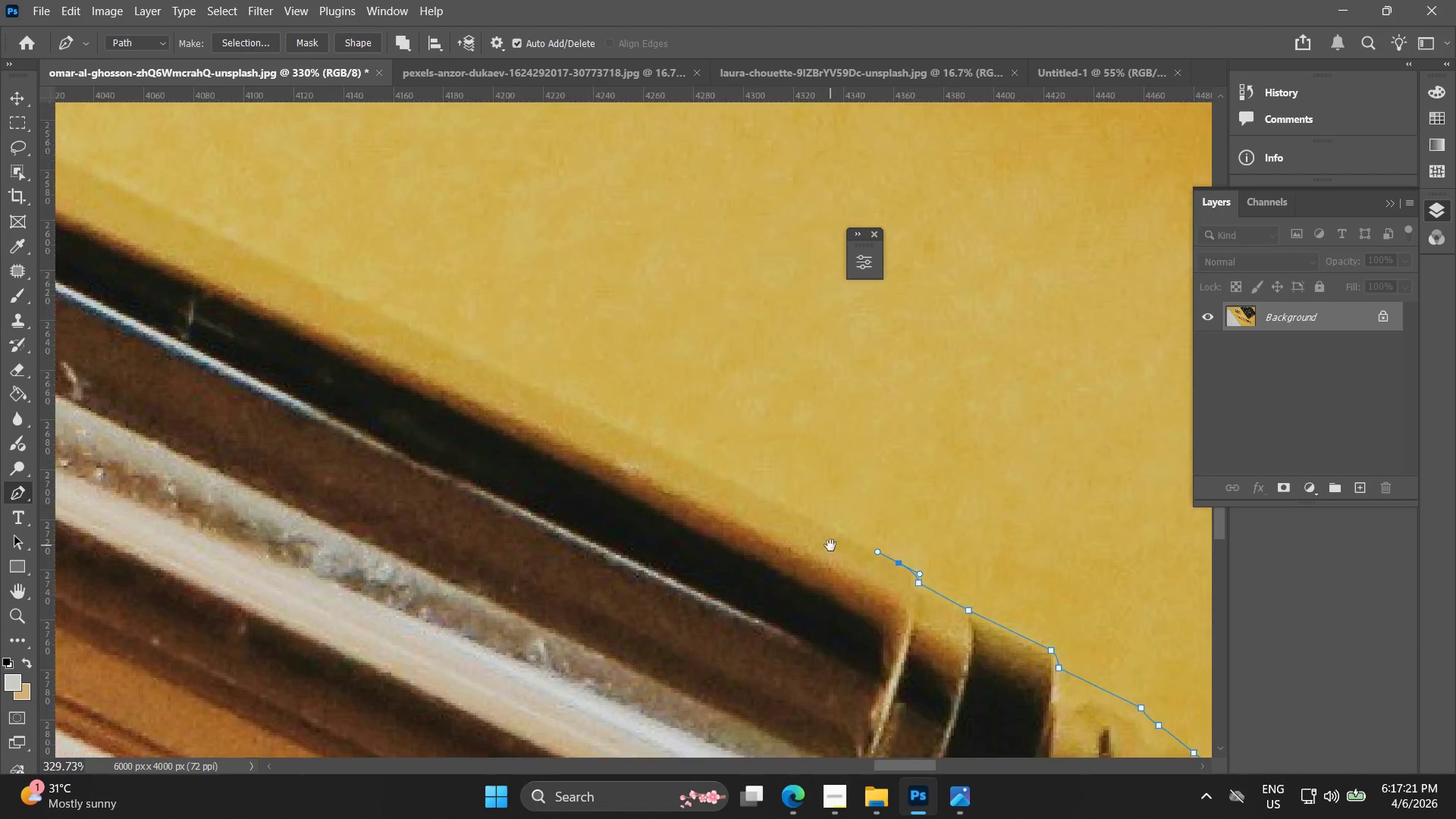 
hold_key(key=Space, duration=0.53)
 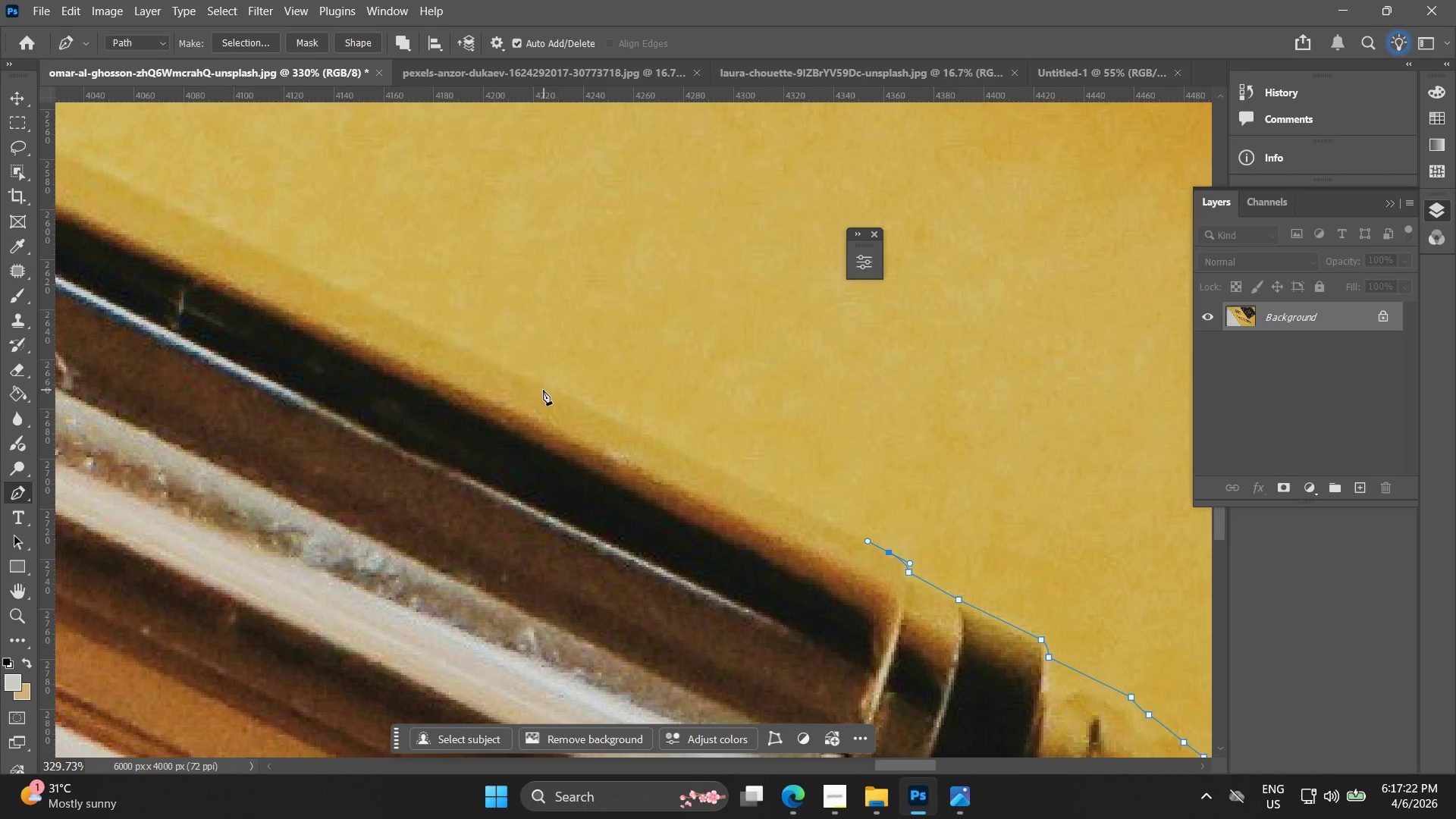 
left_click_drag(start_coordinate=[491, 397], to_coordinate=[821, 535])
 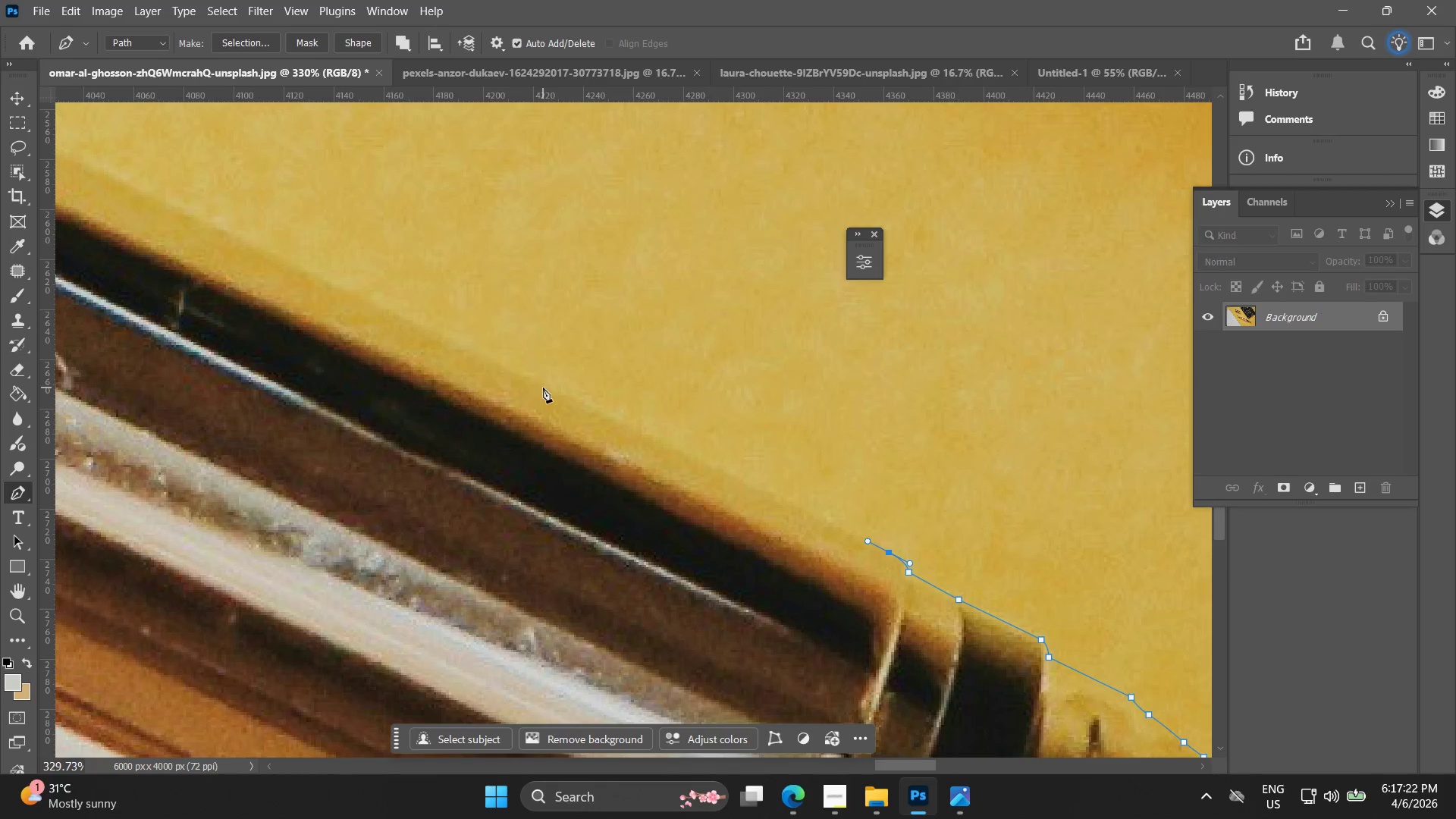 
scroll: coordinate [547, 419], scroll_direction: down, amount: 9.0
 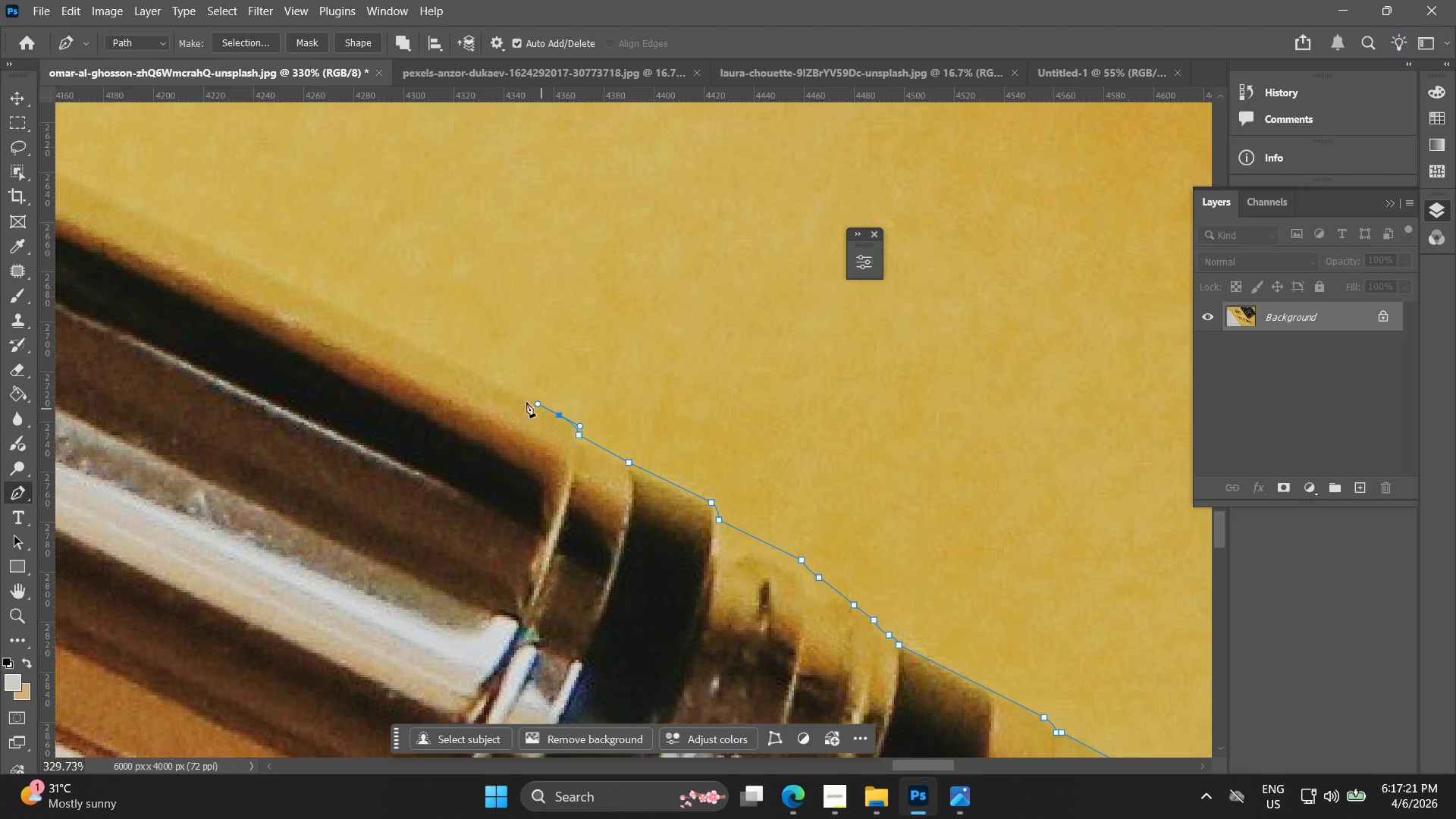 
left_click([542, 381])
 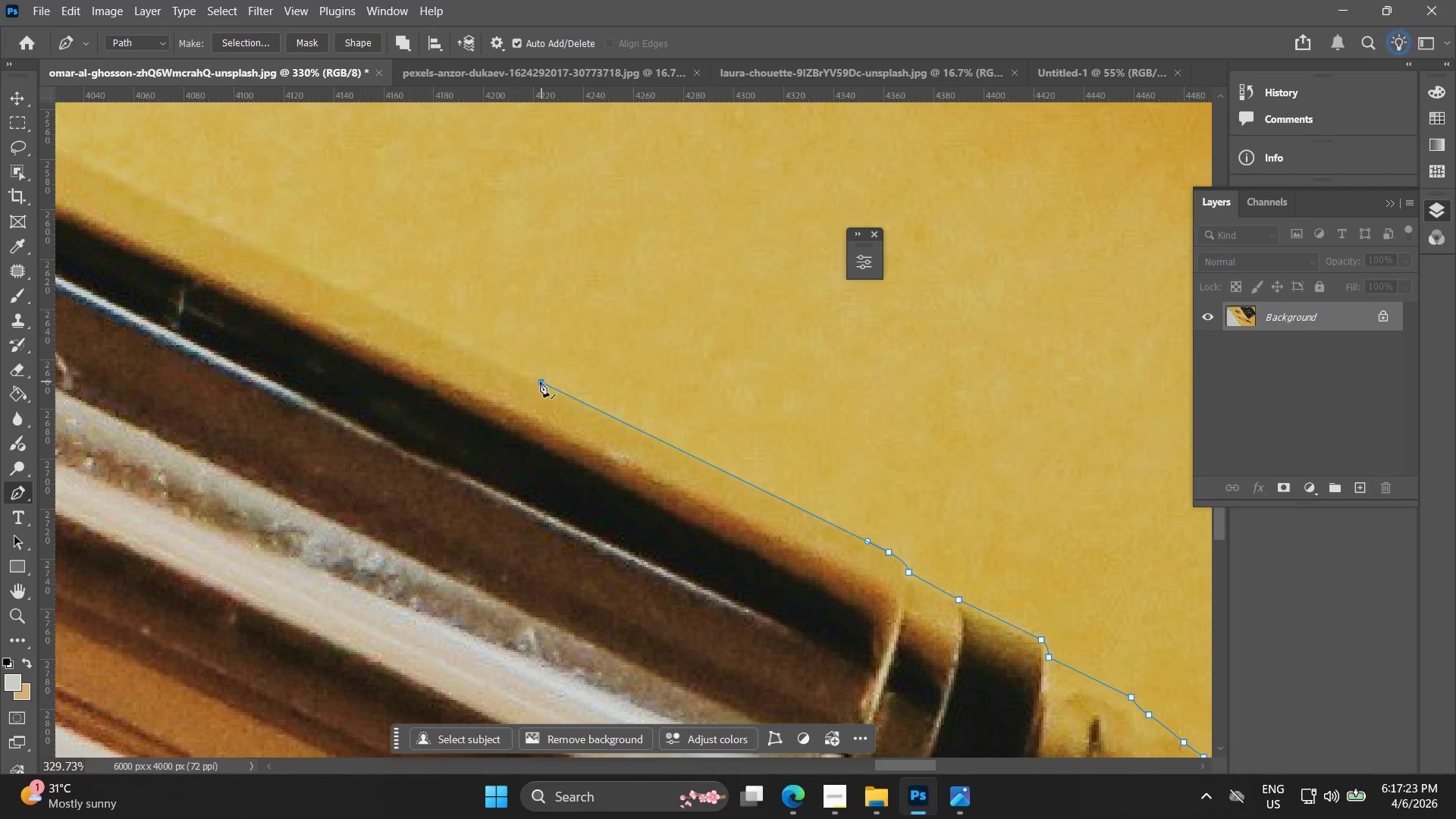 
key(Control+ControlLeft)
 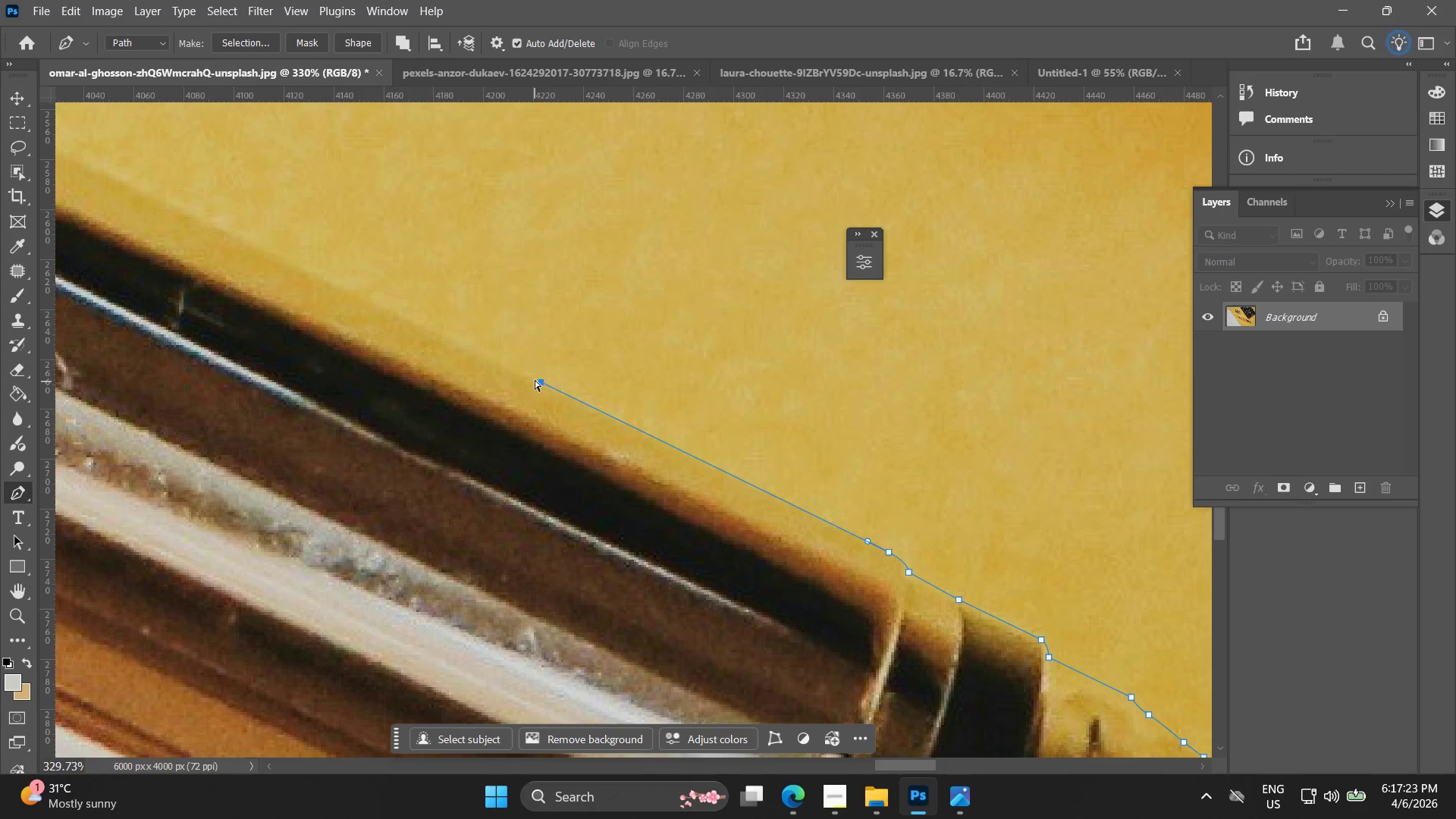 
key(Control+Z)
 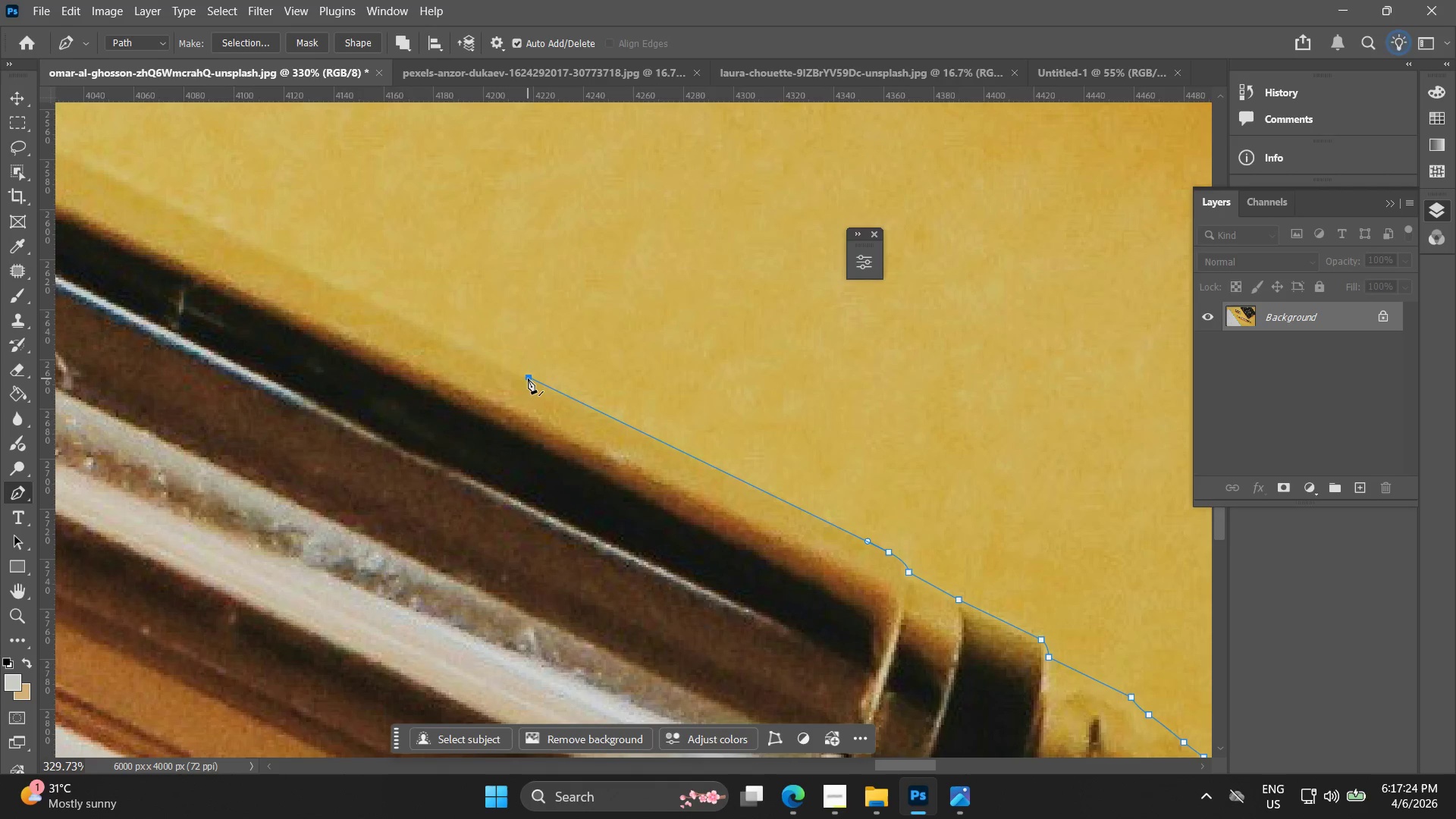 
key(Control+ControlLeft)
 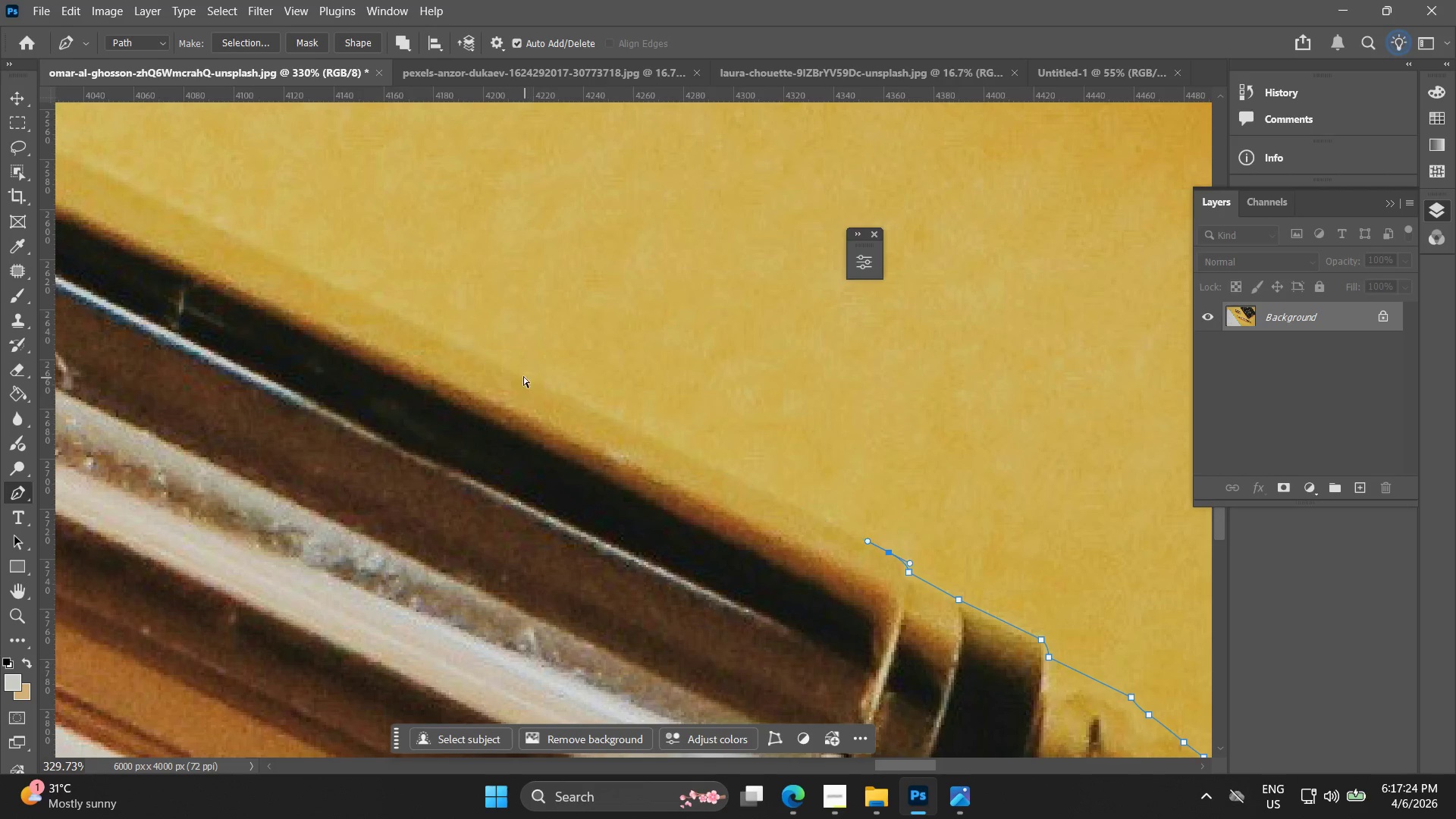 
key(Control+Z)
 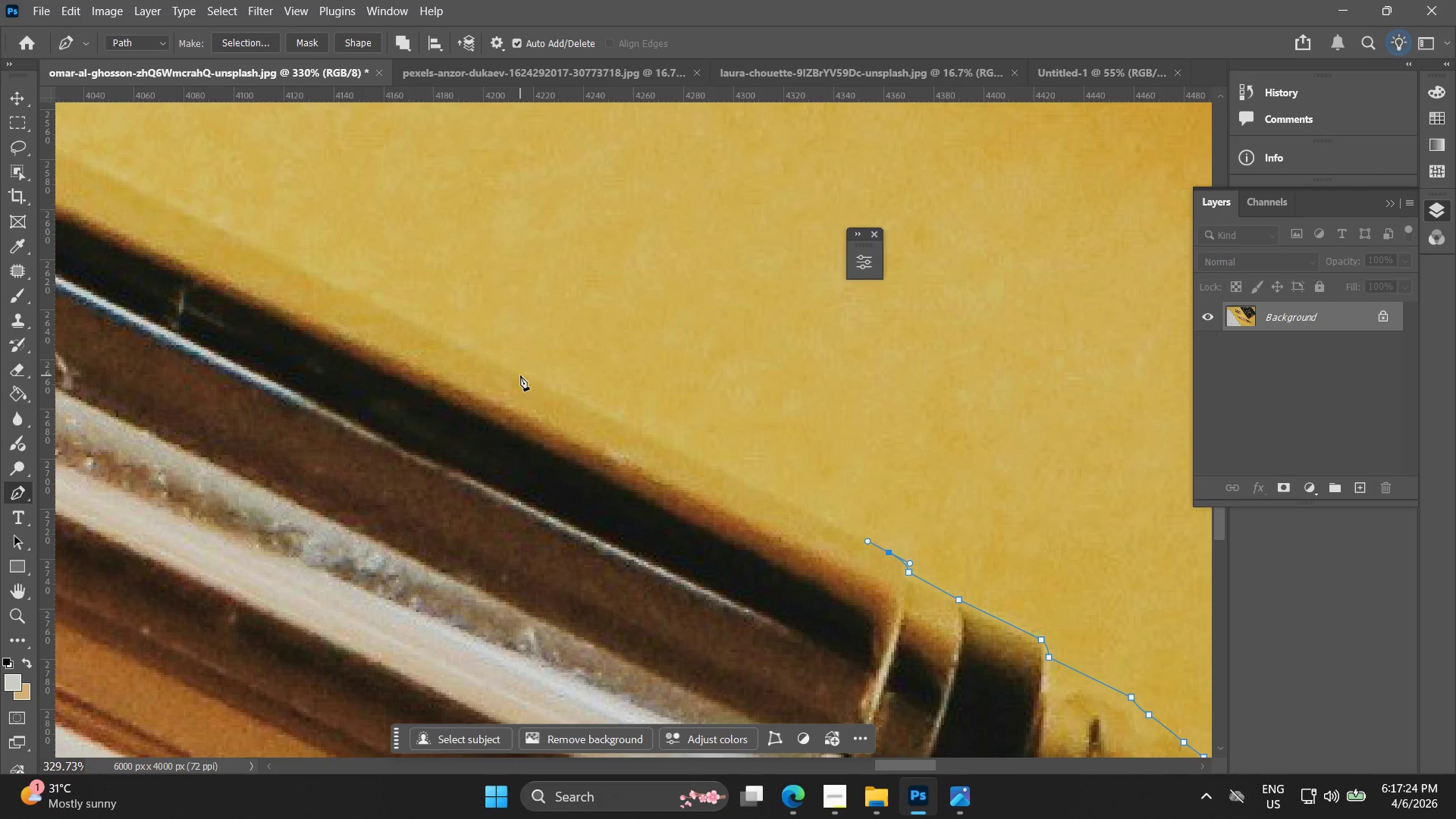 
left_click([520, 375])
 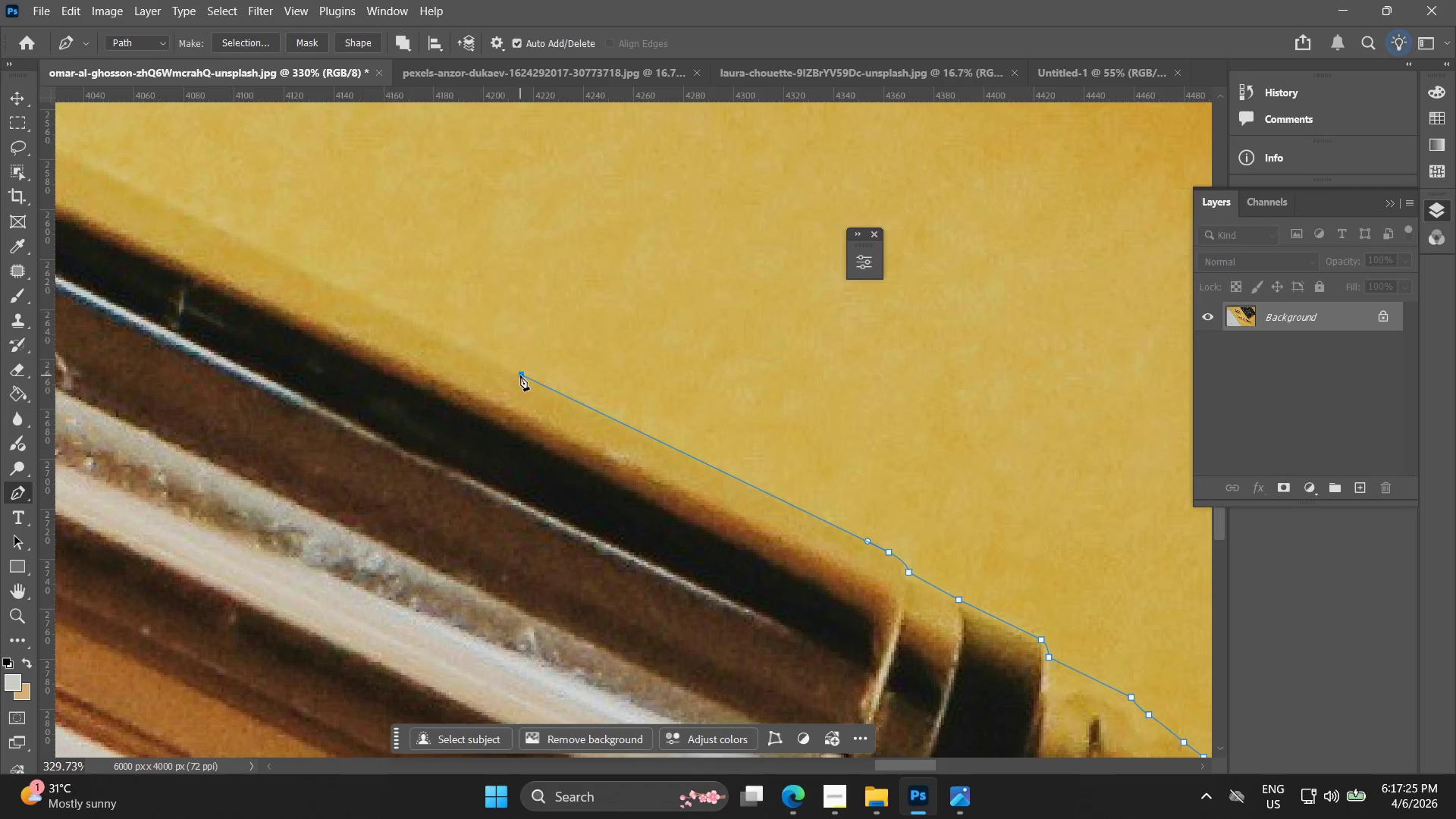 
hold_key(key=Space, duration=0.61)
 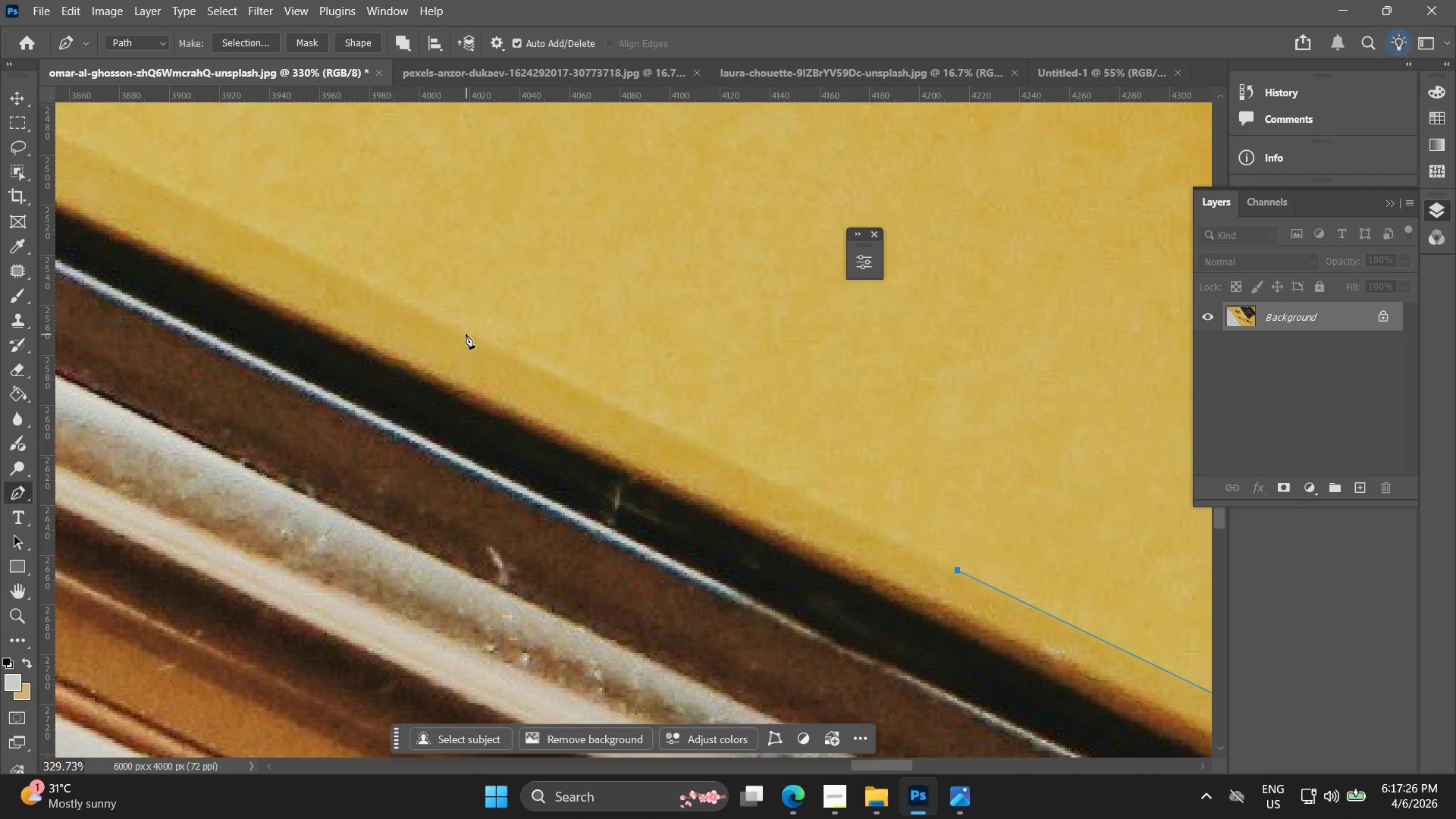 
left_click_drag(start_coordinate=[472, 362], to_coordinate=[908, 557])
 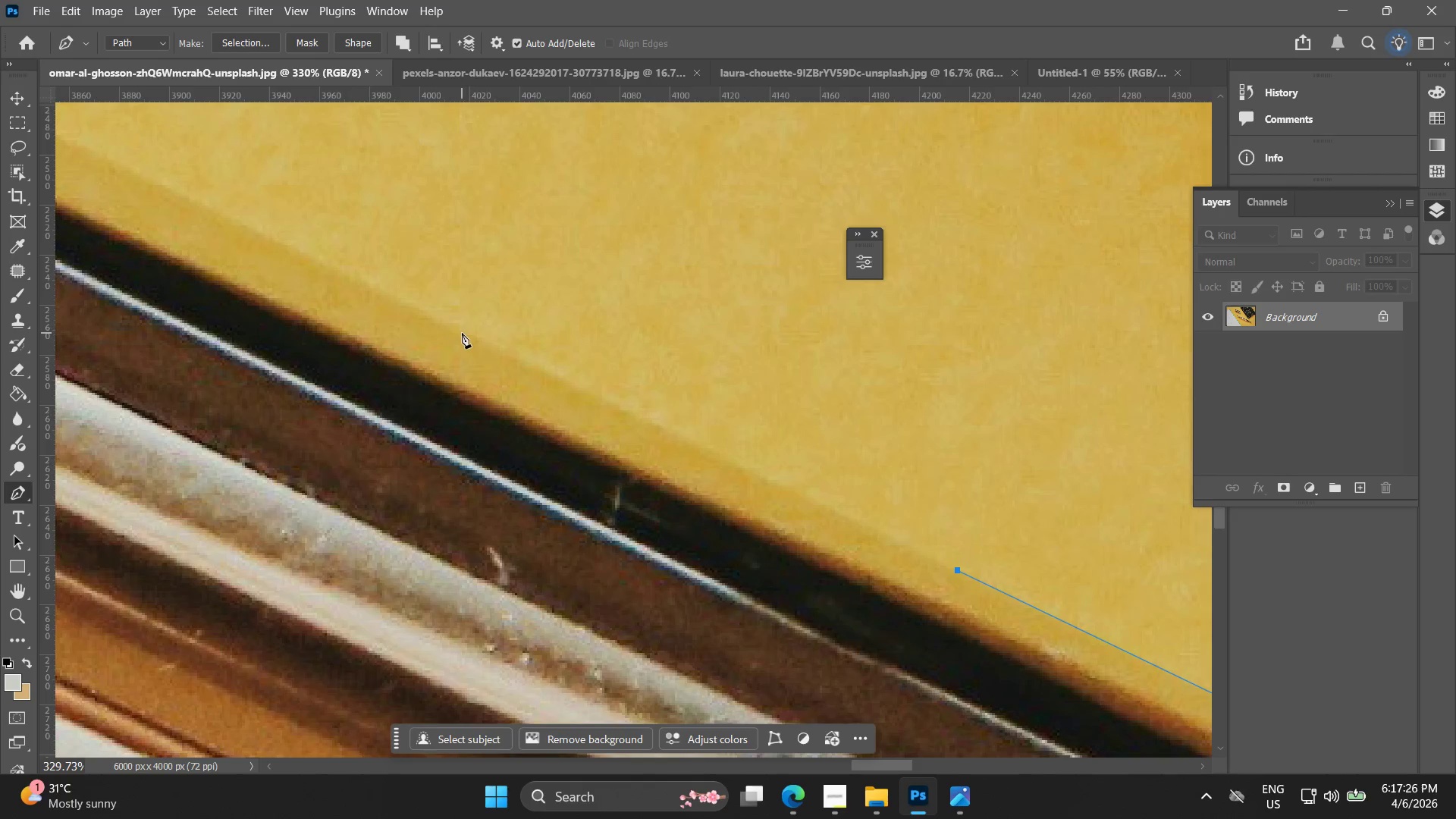 
left_click([456, 332])
 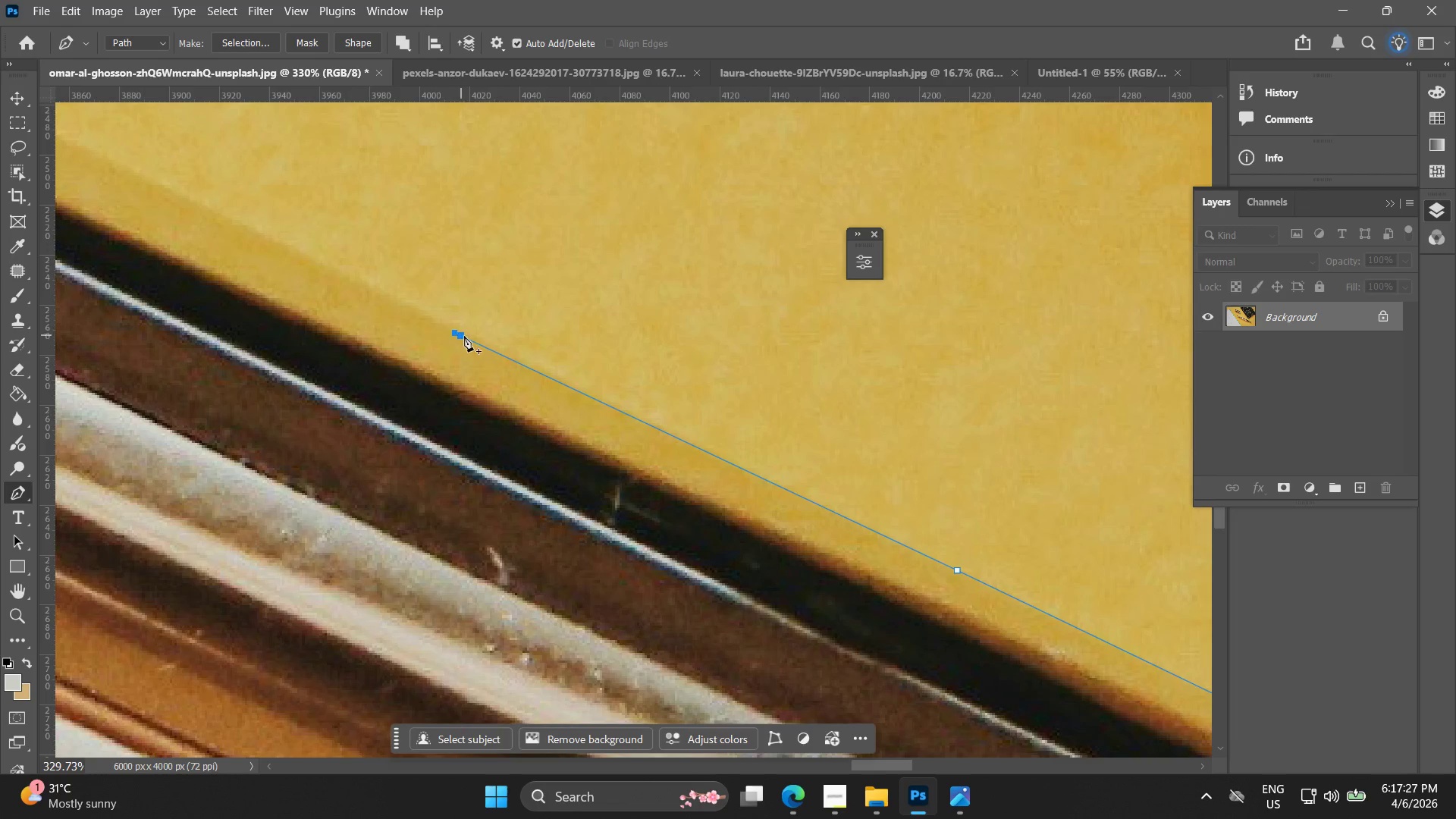 
hold_key(key=AltLeft, duration=0.47)
 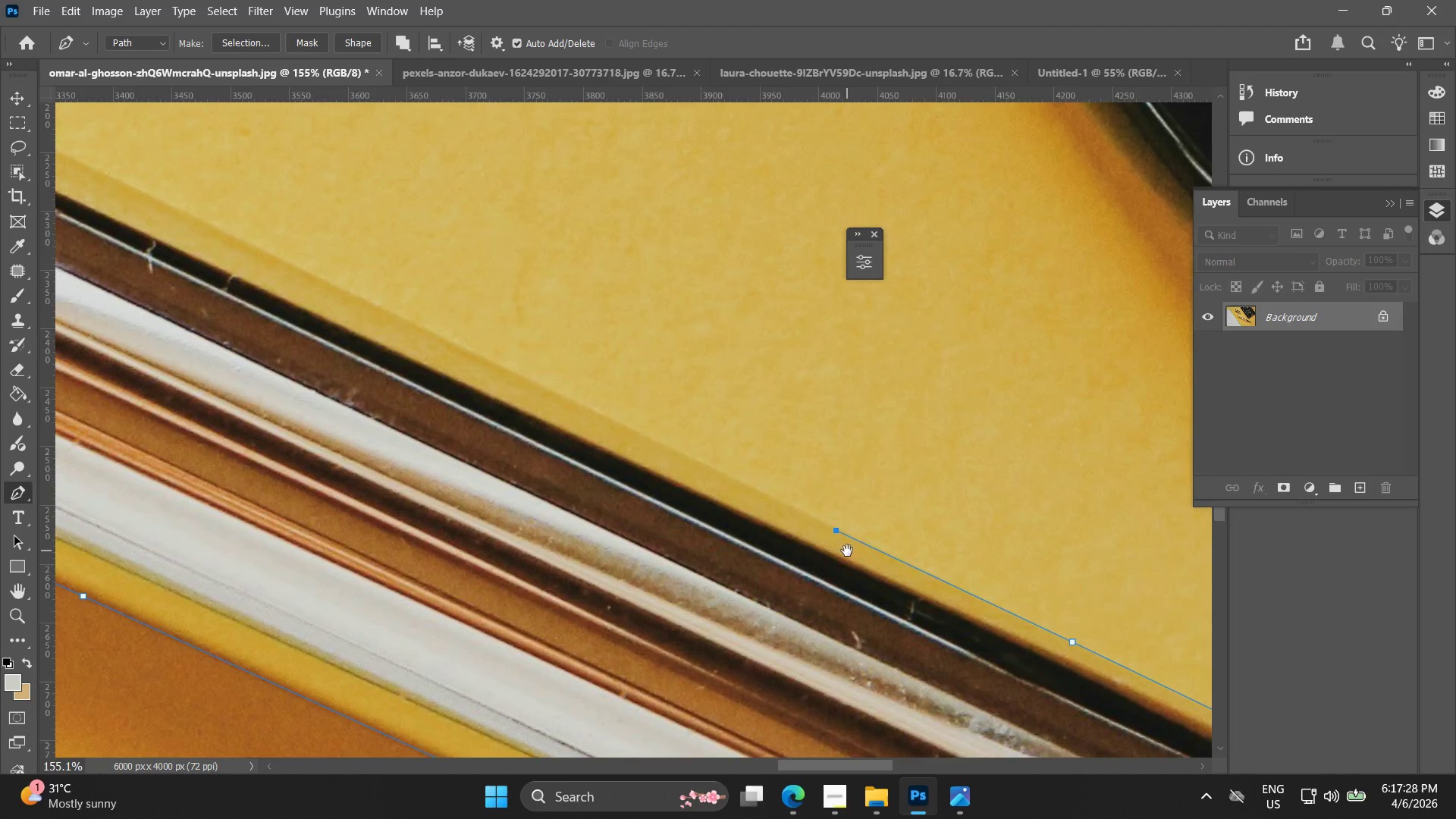 
hold_key(key=Space, duration=0.52)
 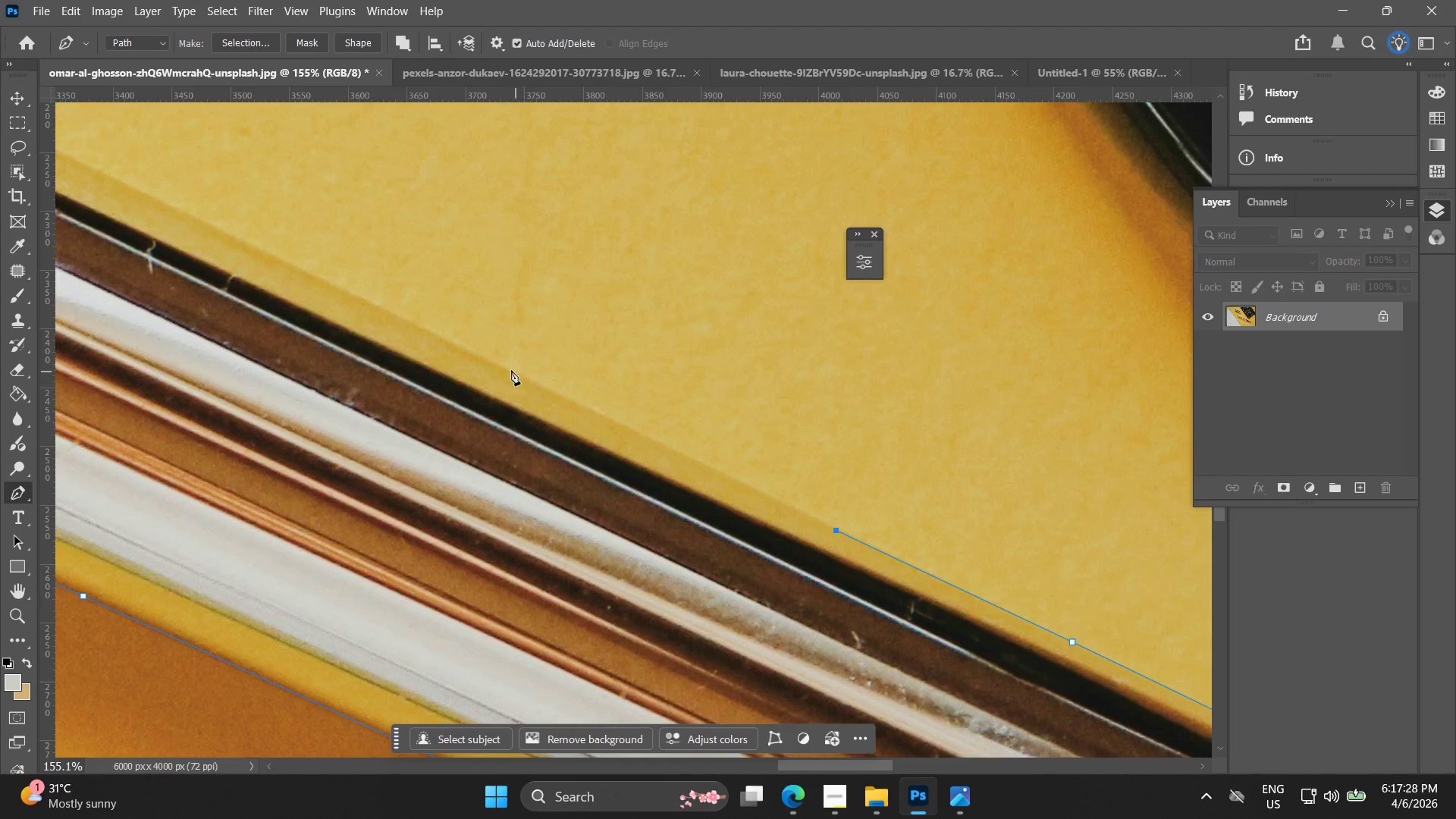 
left_click_drag(start_coordinate=[474, 362], to_coordinate=[847, 551])
 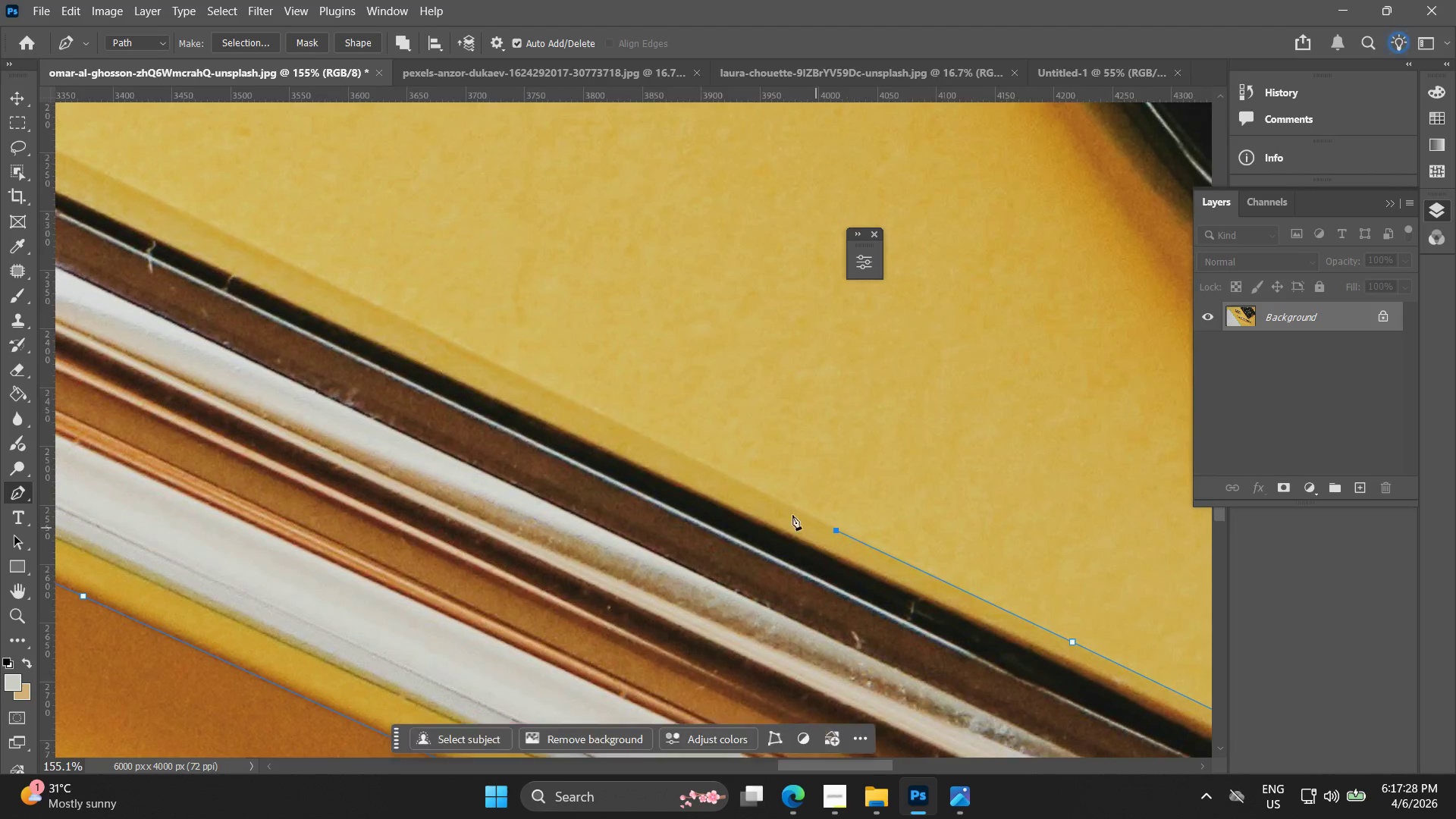 
scroll: coordinate [469, 353], scroll_direction: down, amount: 8.0
 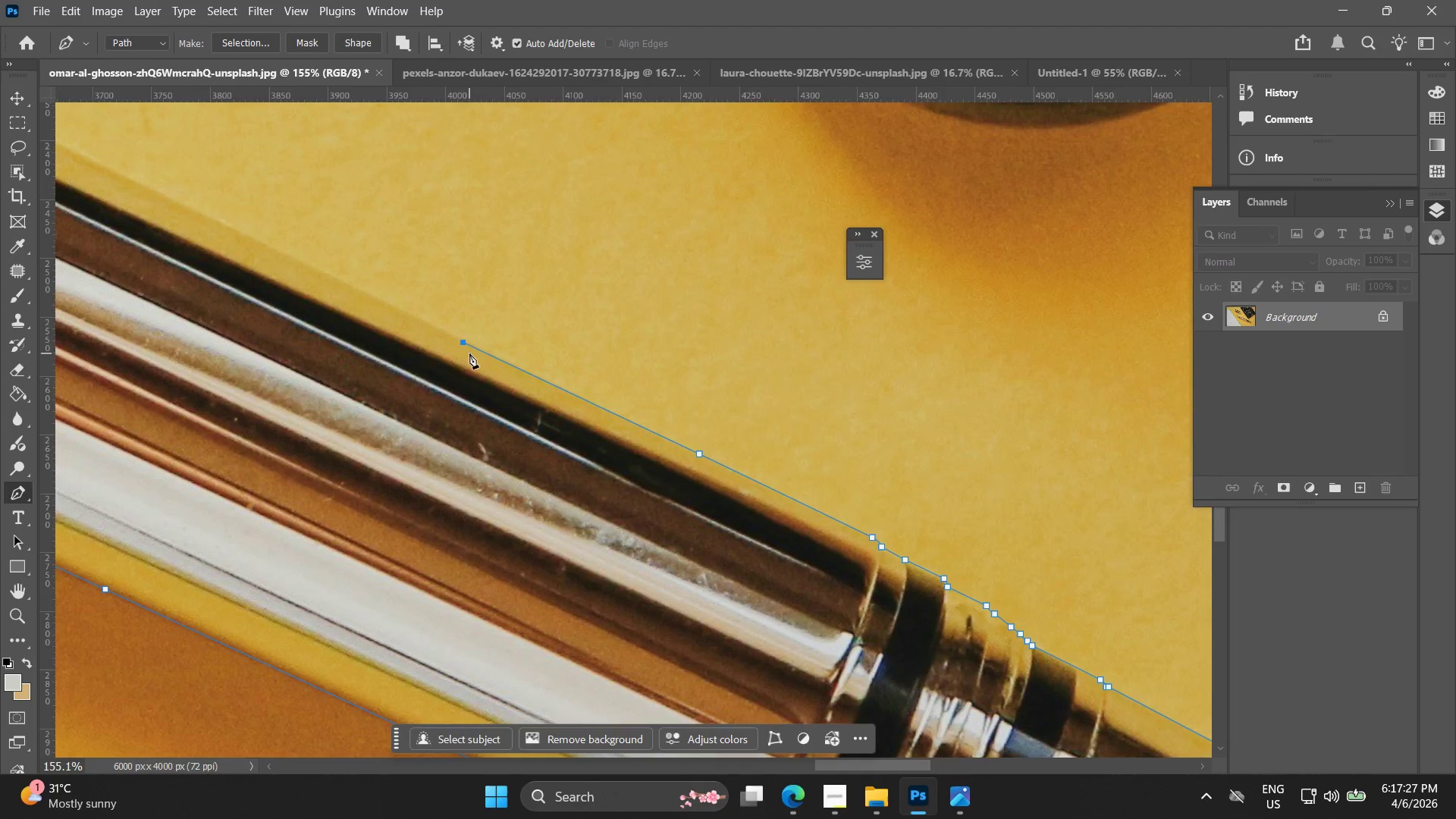 
hold_key(key=Space, duration=1.78)
 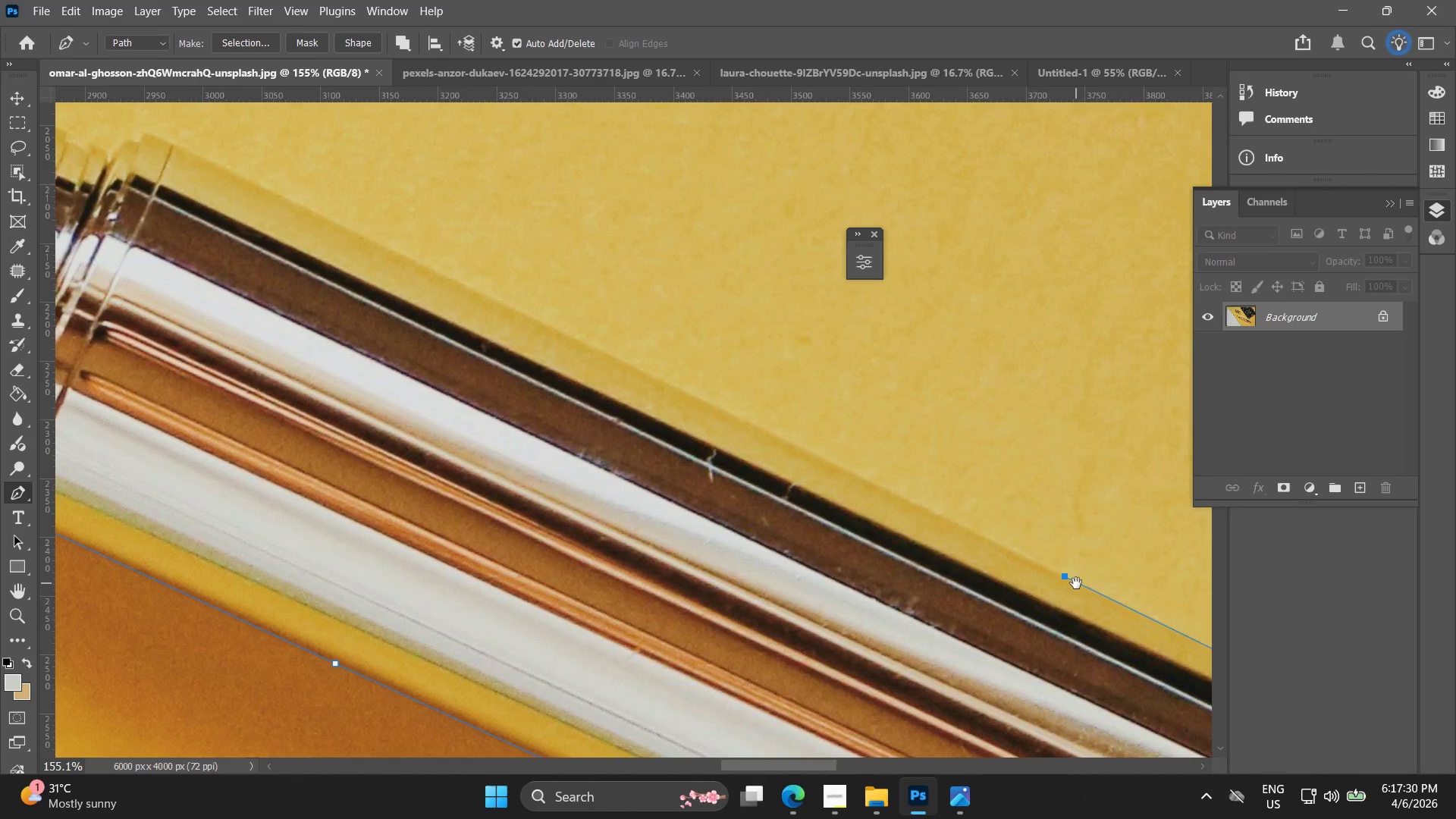 
left_click([504, 368])
 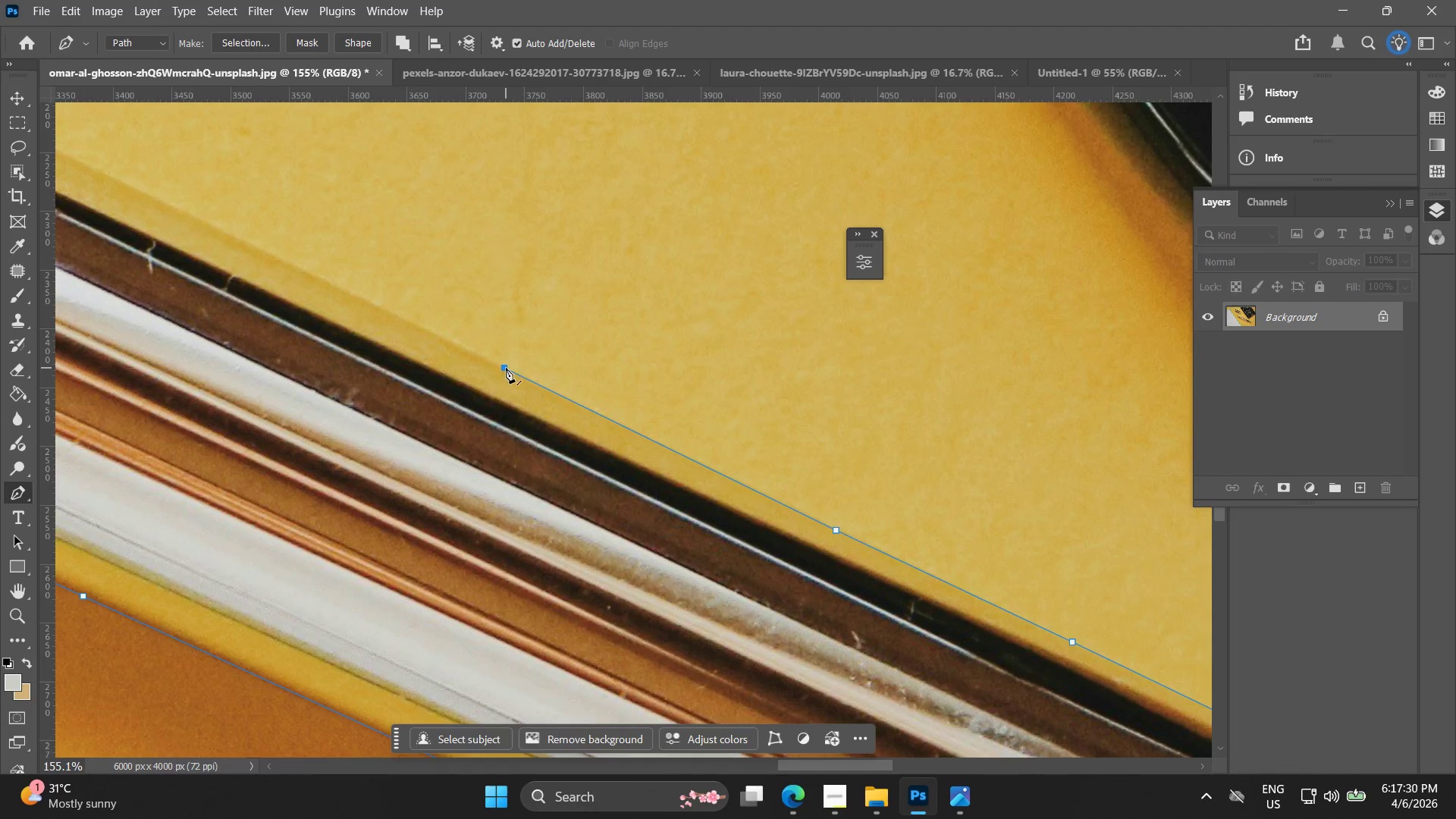 
hold_key(key=Space, duration=0.73)
 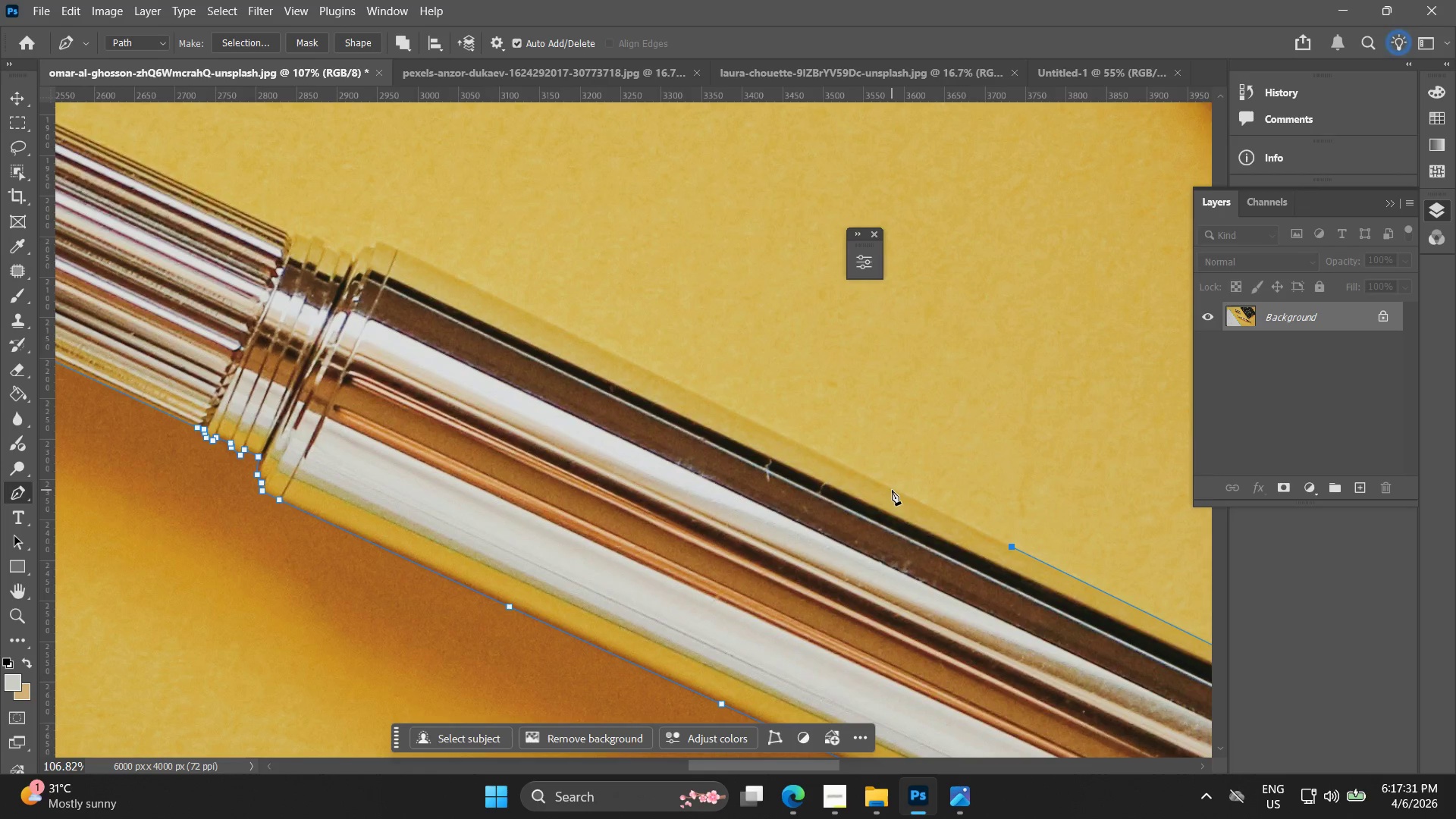 
left_click_drag(start_coordinate=[516, 375], to_coordinate=[1077, 579])
 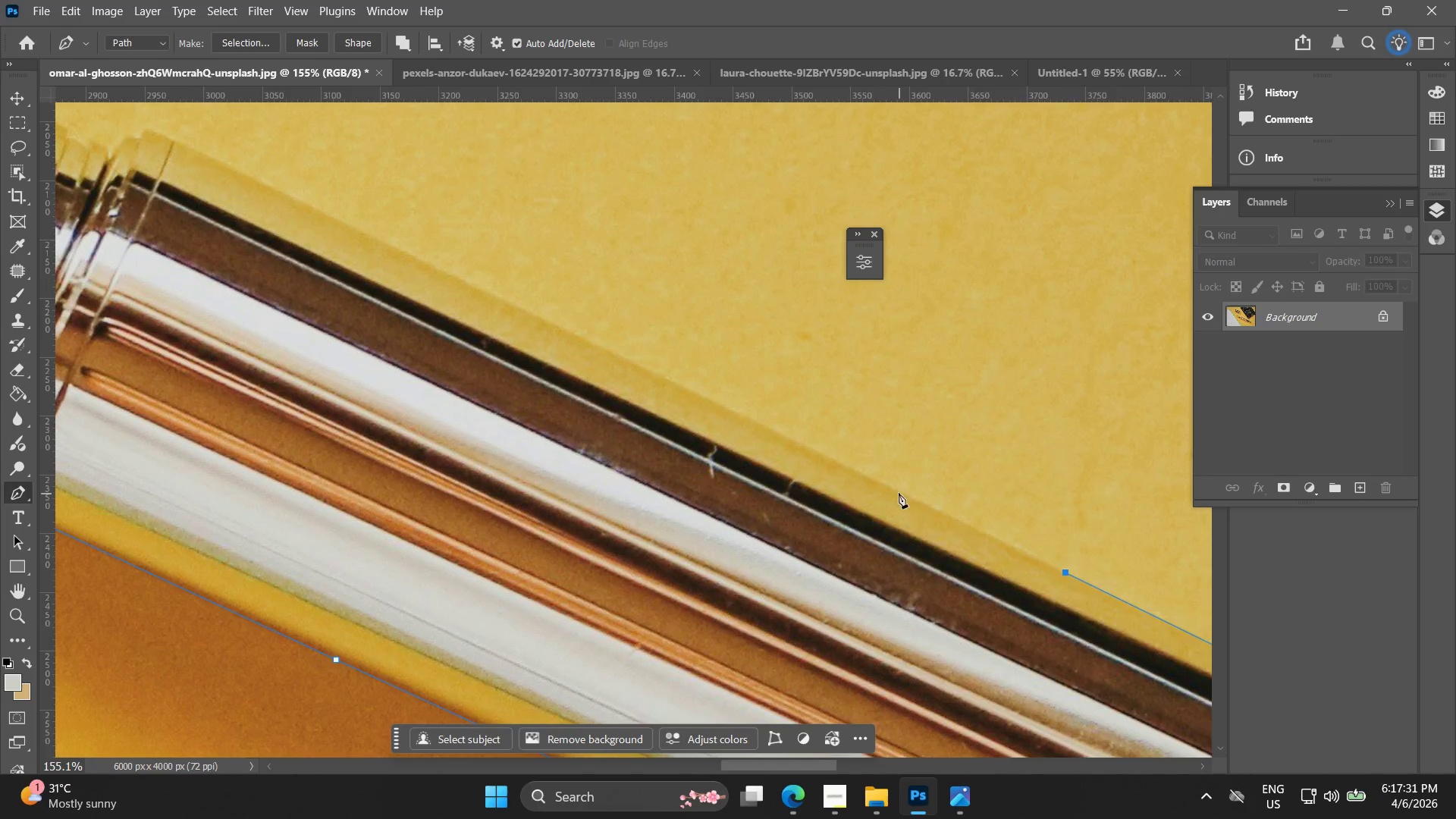 
key(Alt+AltLeft)
 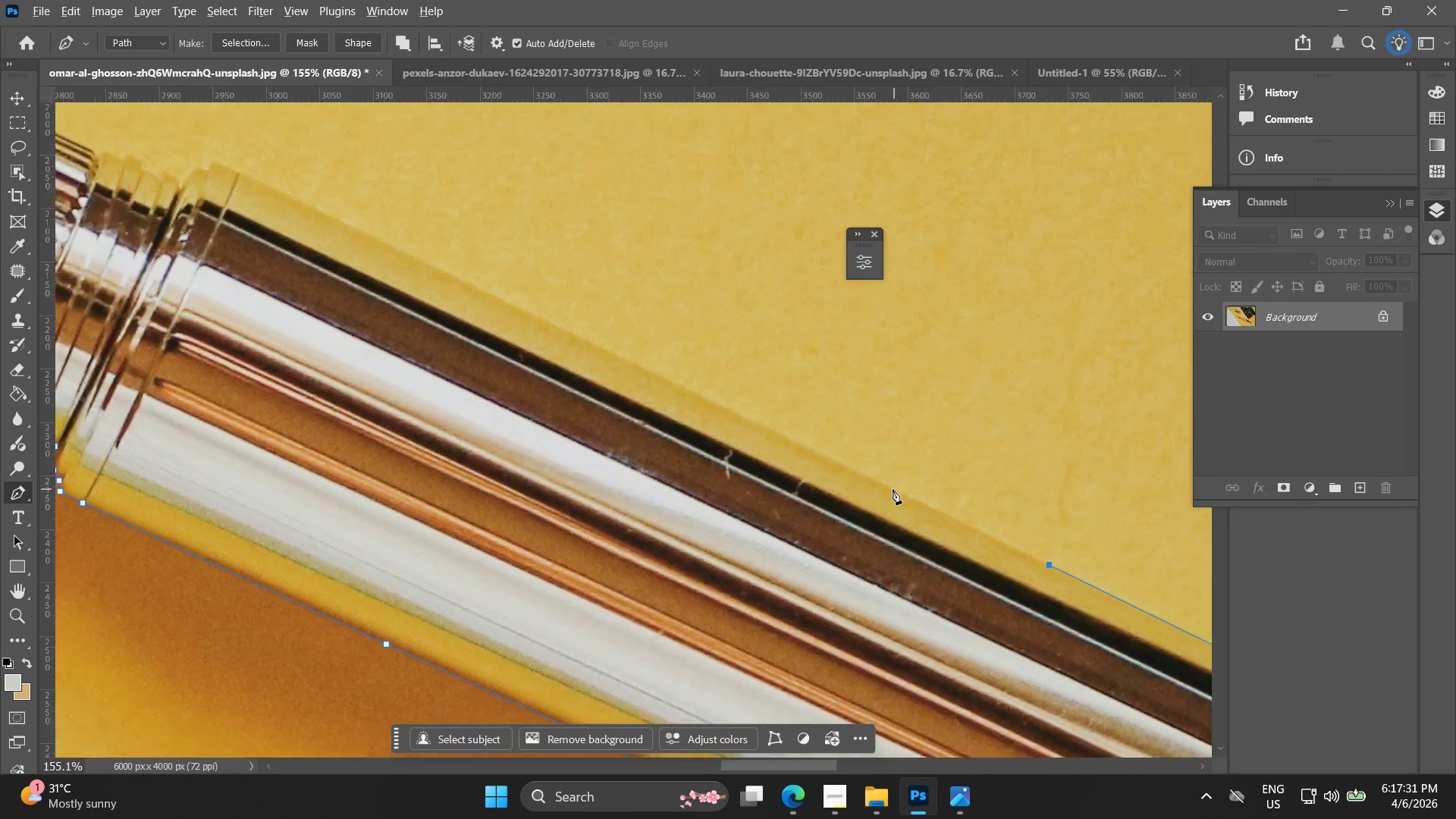 
key(Alt+AltLeft)
 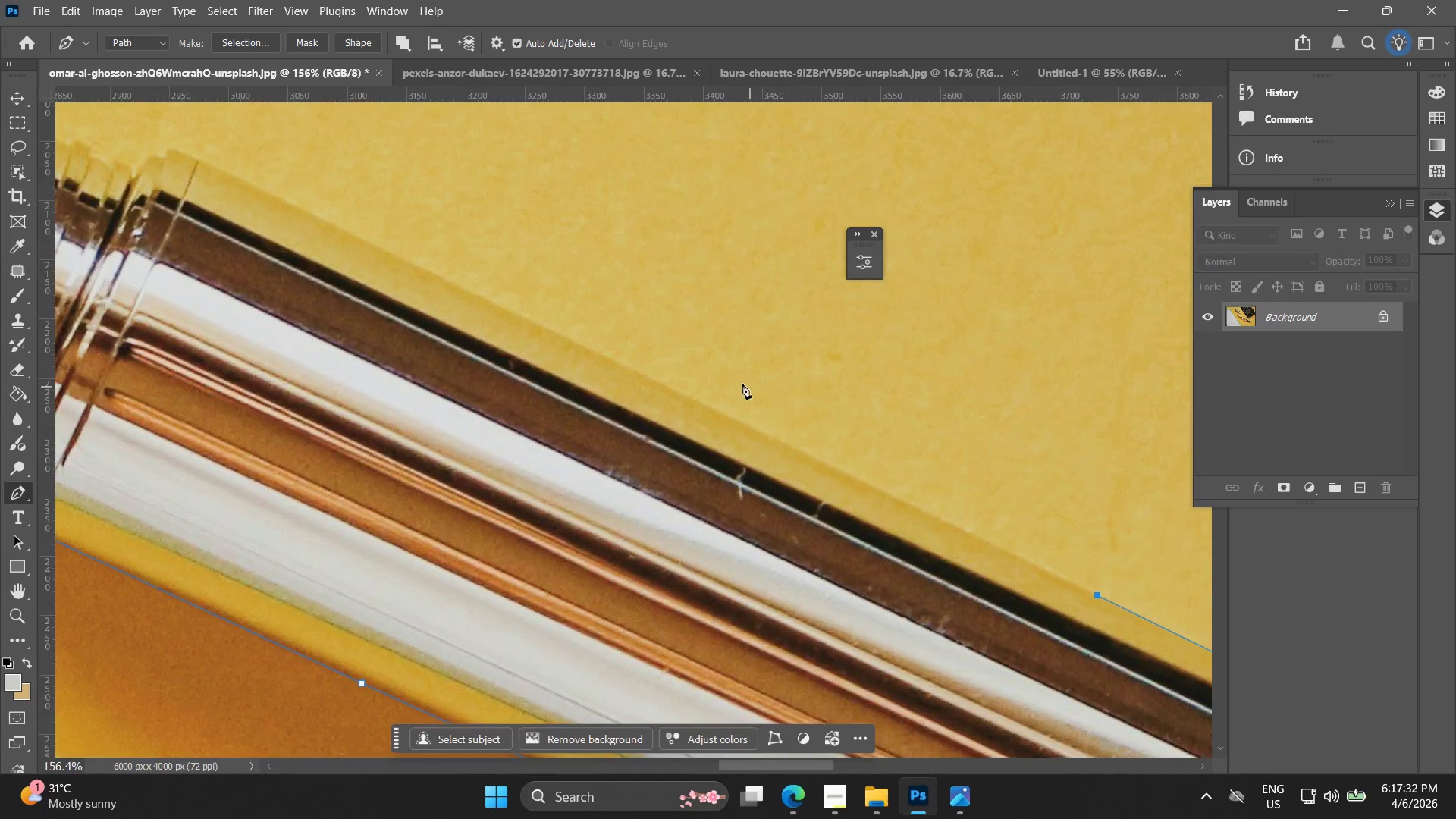 
key(Alt+AltLeft)
 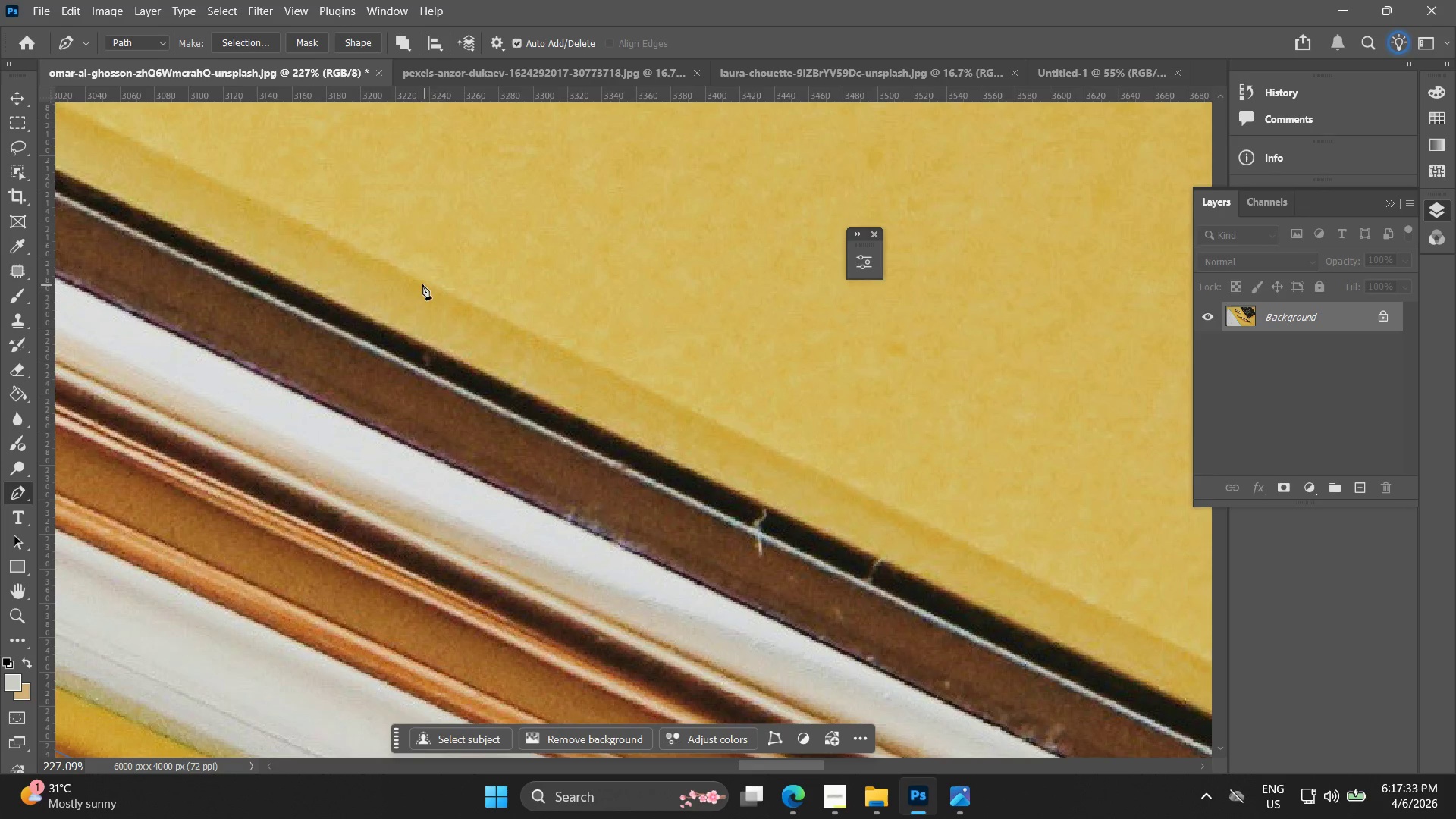 
scroll: coordinate [698, 376], scroll_direction: up, amount: 4.0
 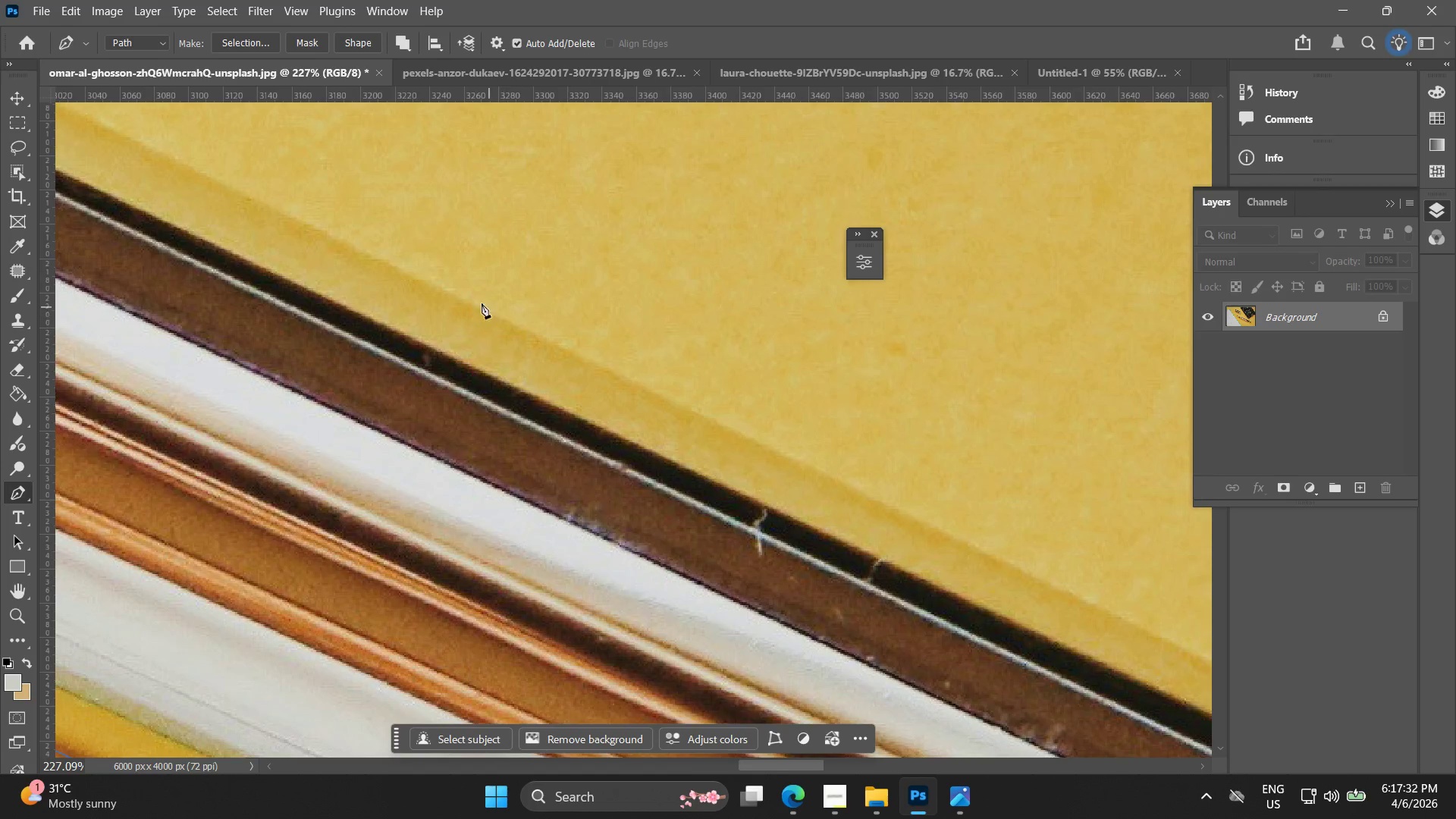 
left_click([403, 275])
 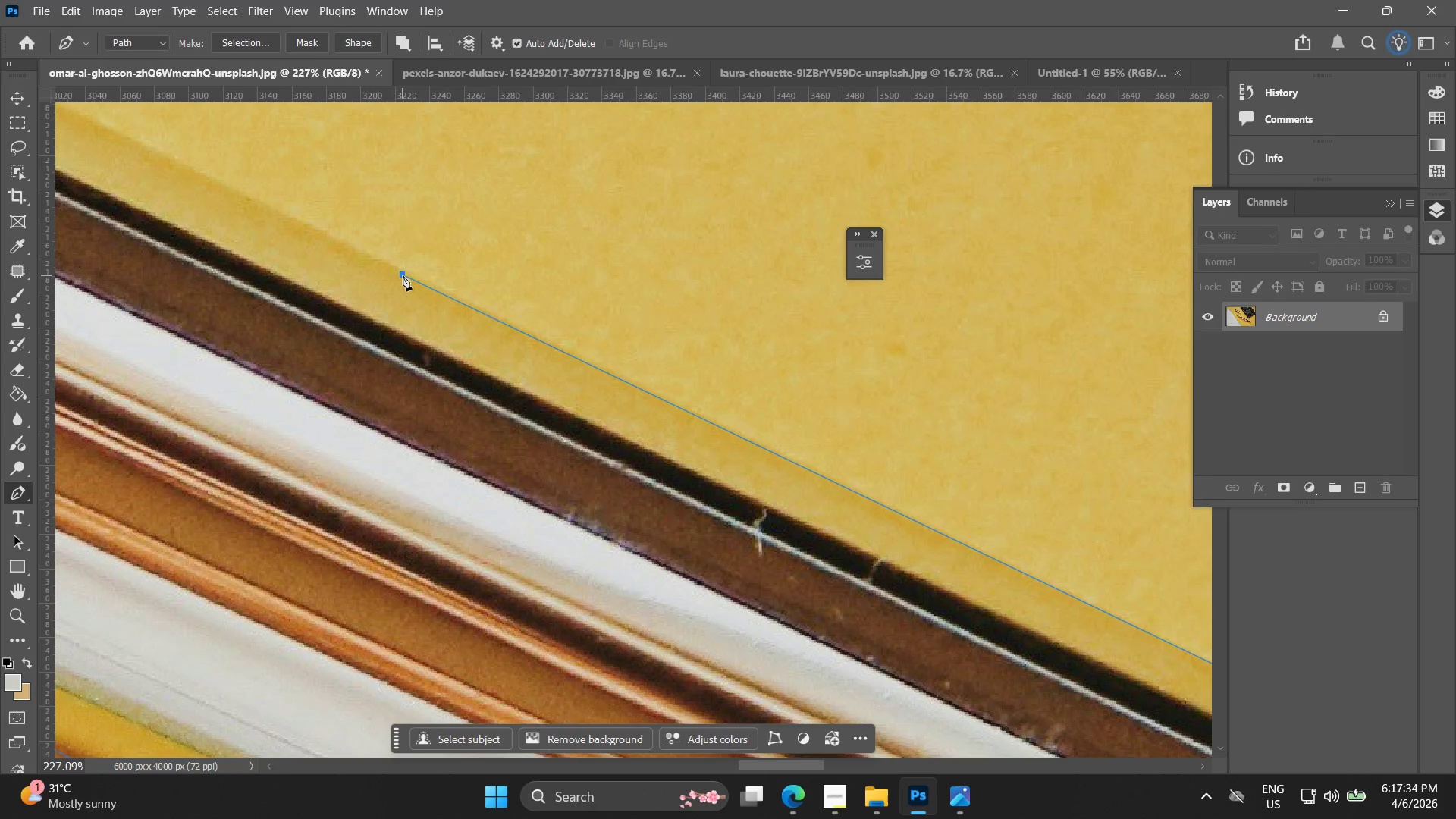 
key(Alt+AltLeft)
 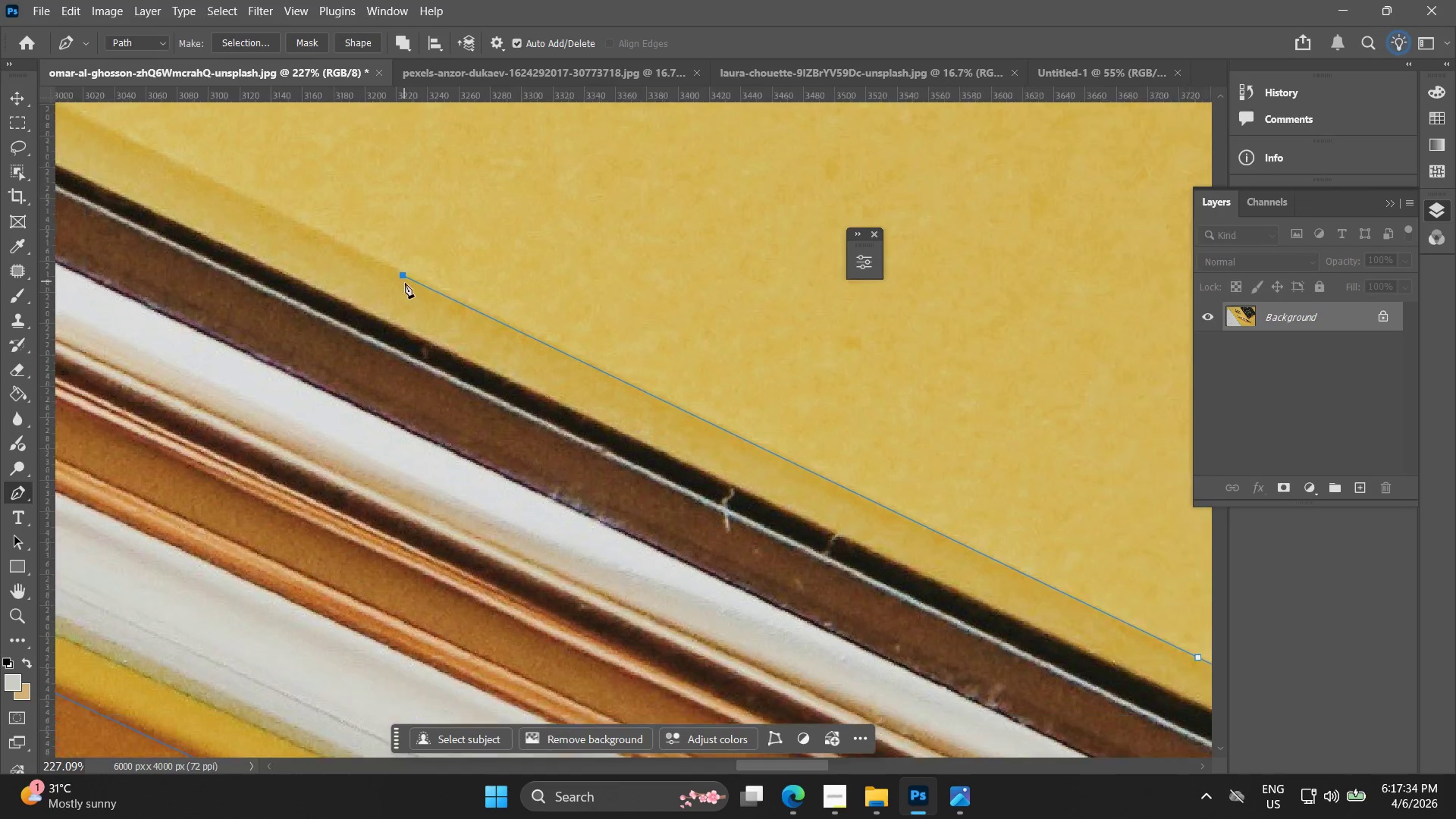 
hold_key(key=Space, duration=0.5)
 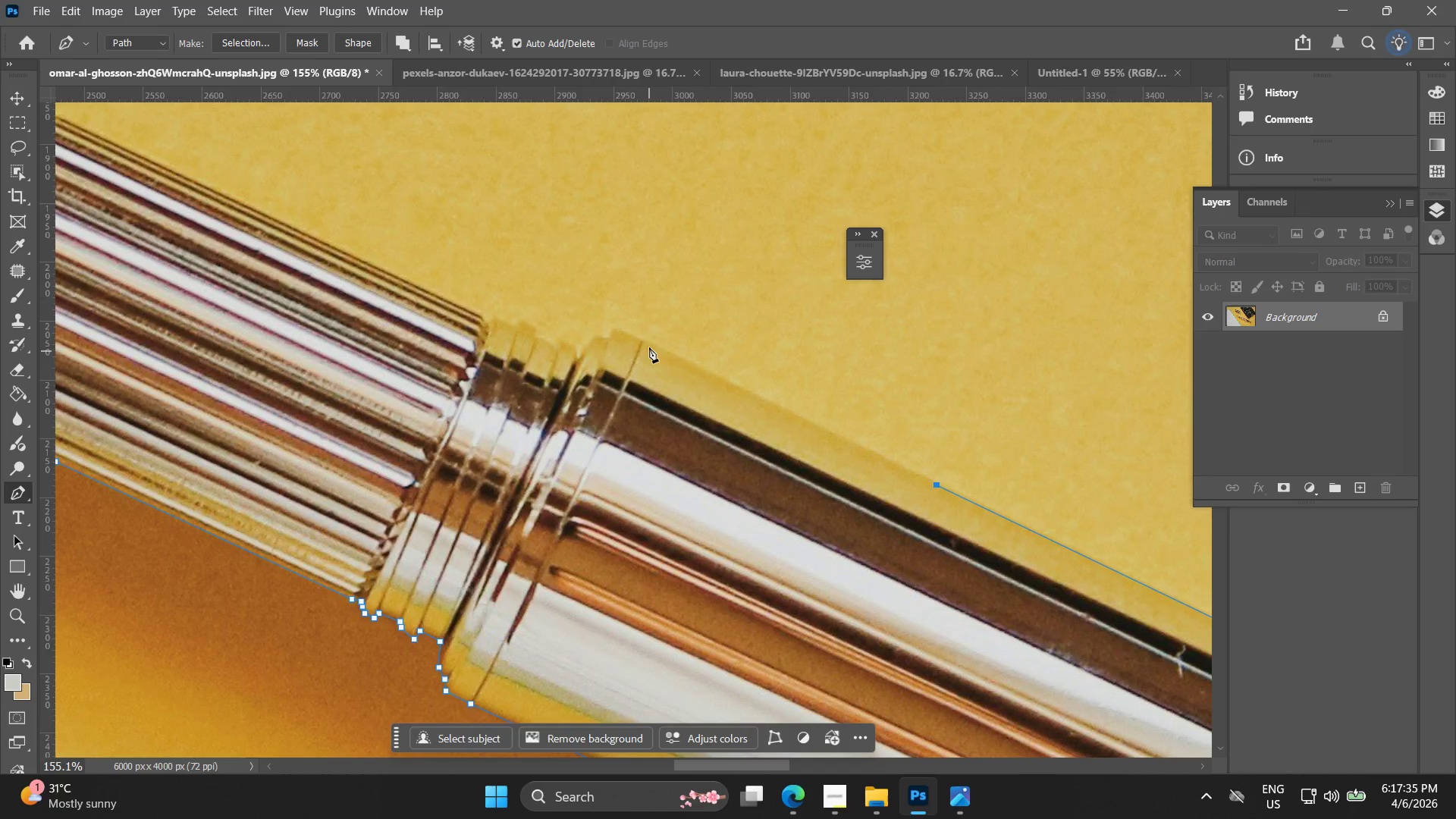 
left_click_drag(start_coordinate=[430, 300], to_coordinate=[963, 508])
 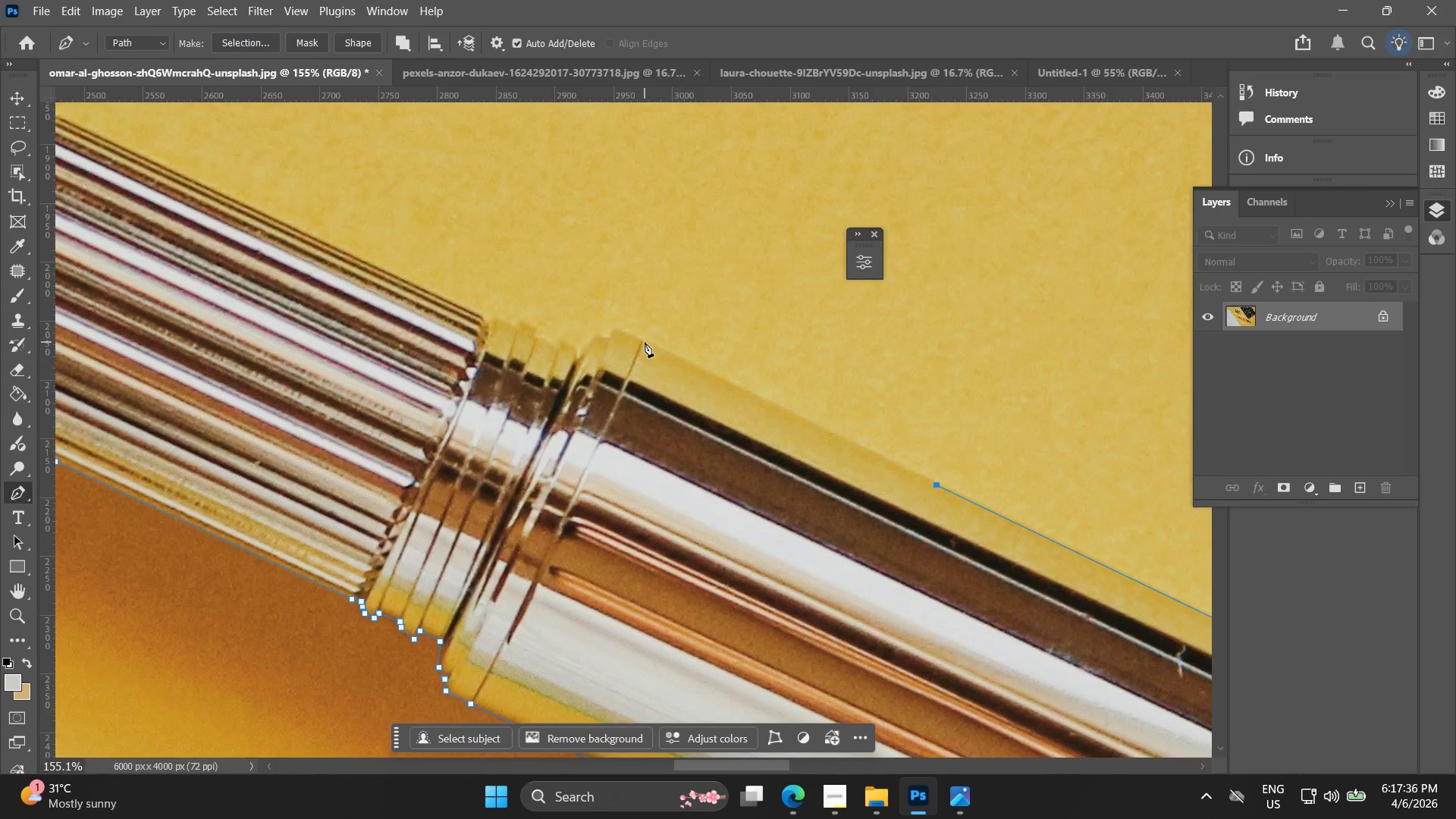 
scroll: coordinate [405, 284], scroll_direction: down, amount: 4.0
 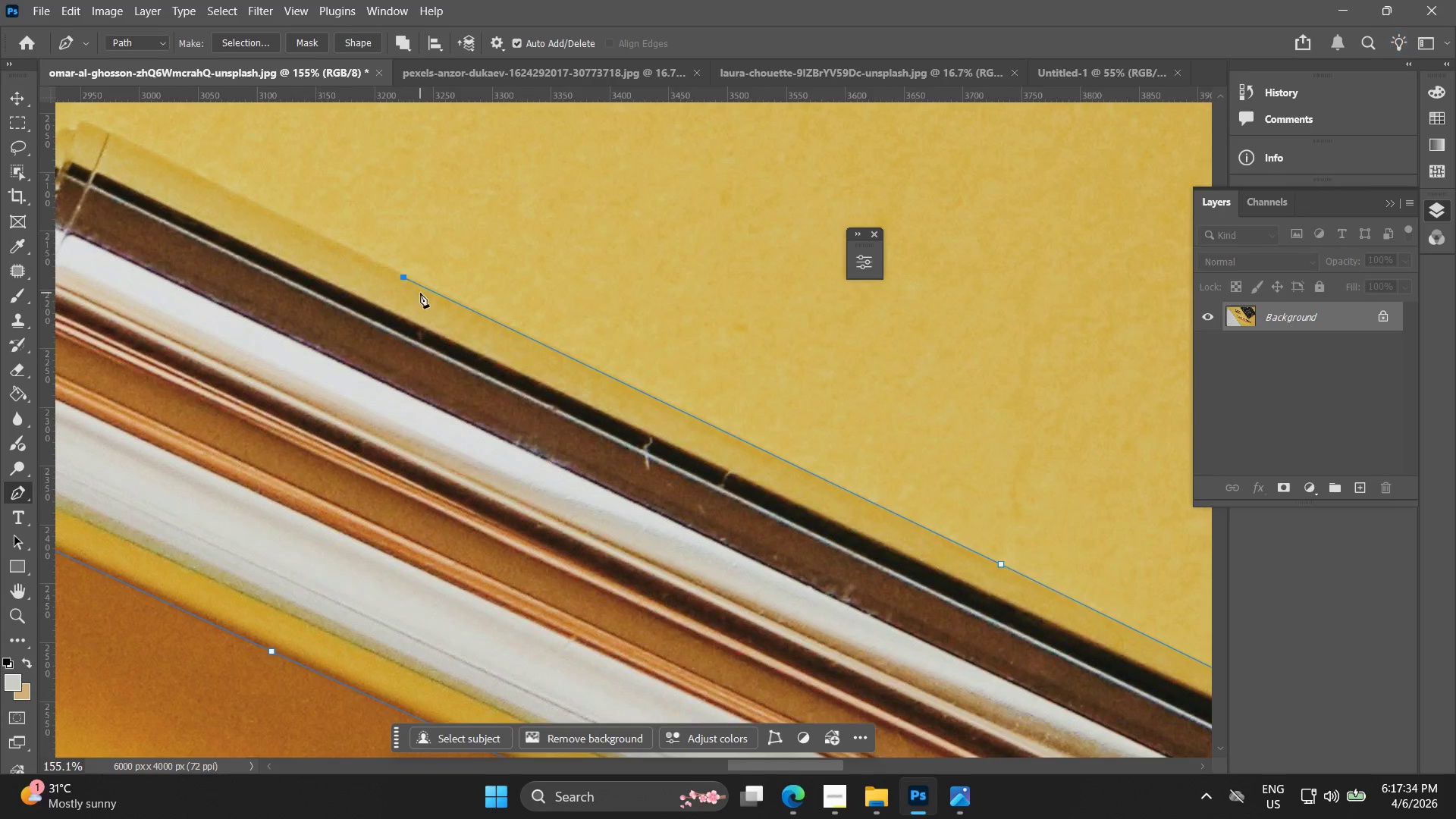 
left_click([642, 342])
 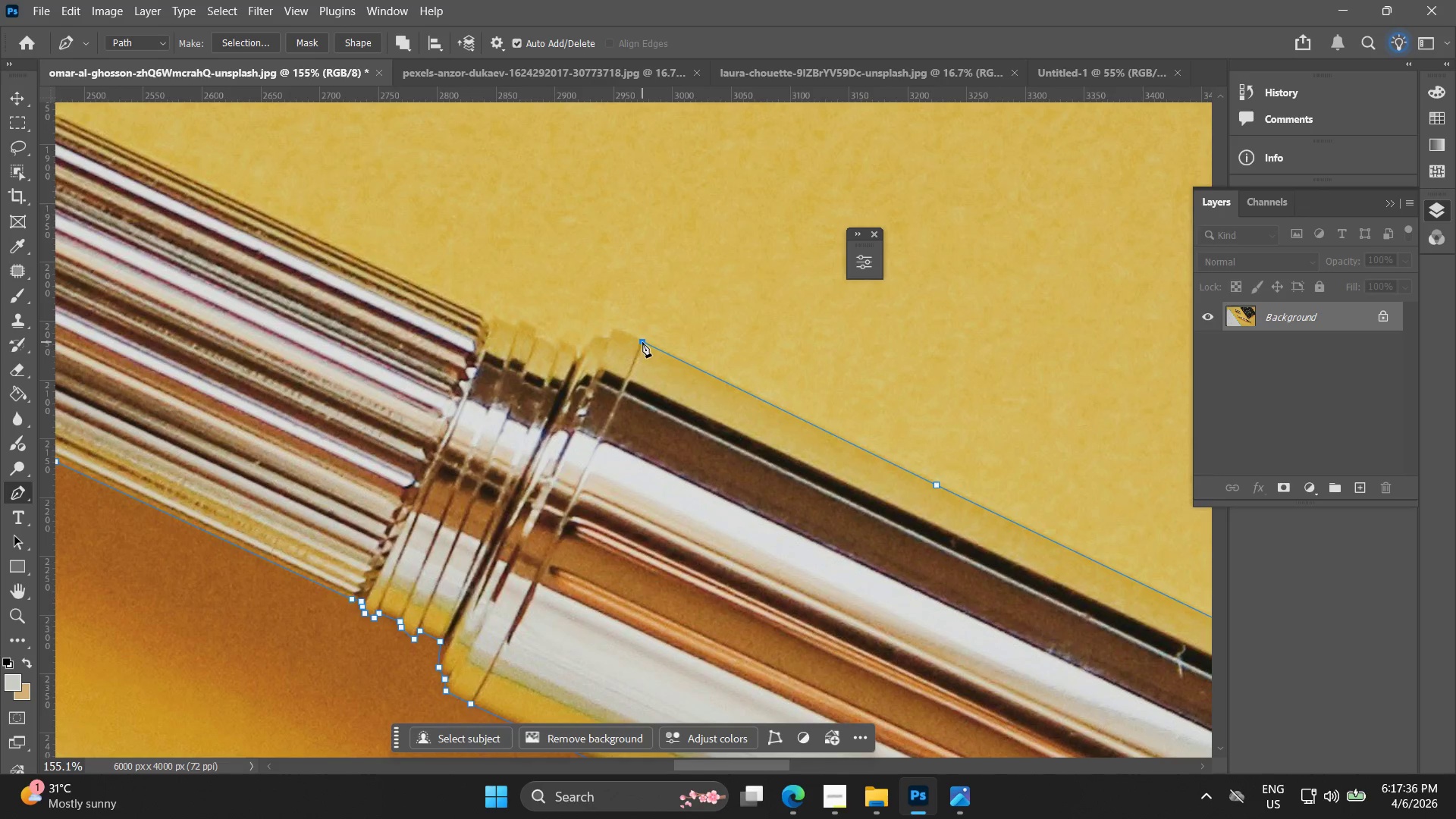 
hold_key(key=AltLeft, duration=1.0)
scroll: coordinate [616, 334], scroll_direction: up, amount: 14.0
 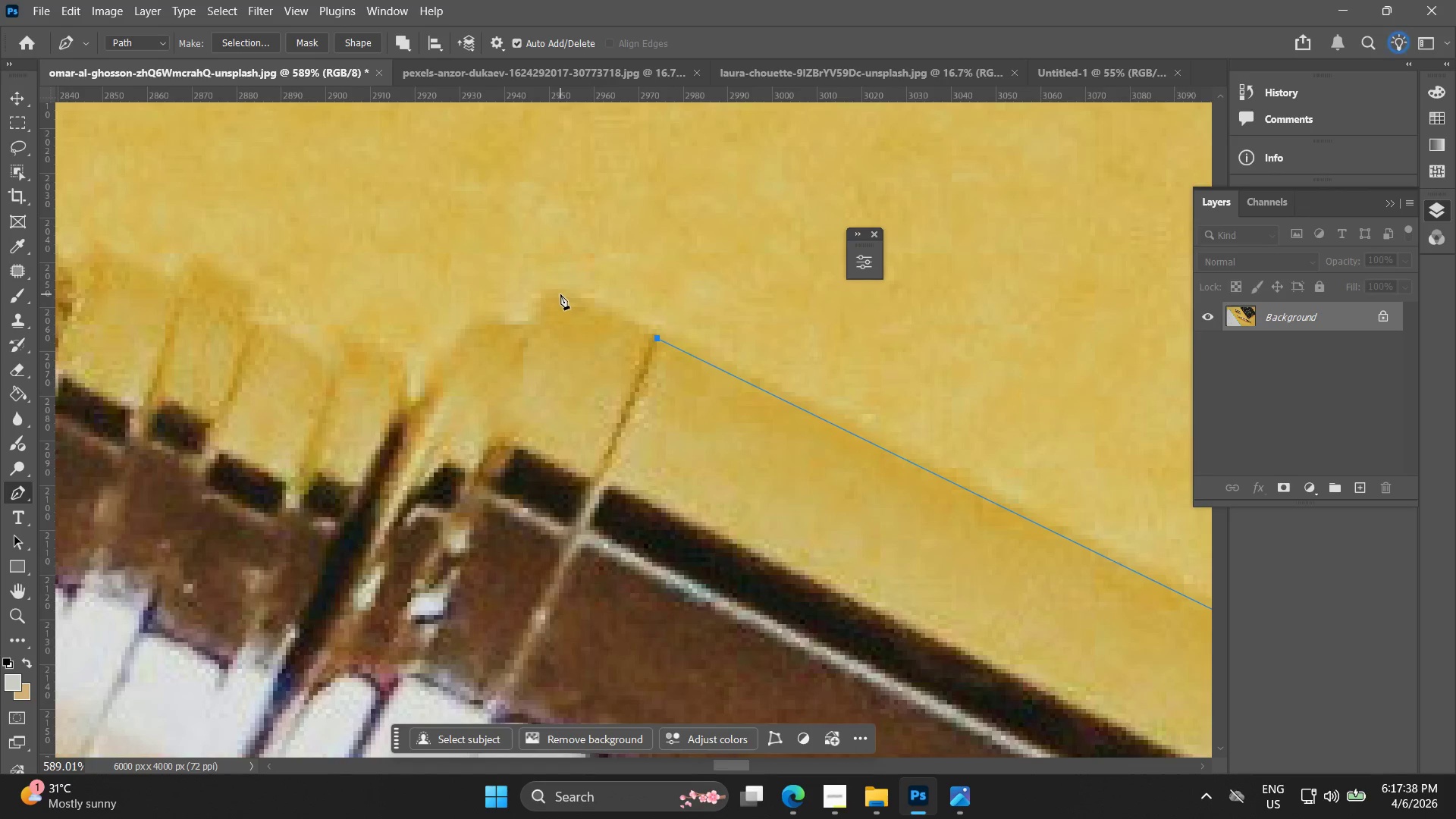 
left_click([560, 294])
 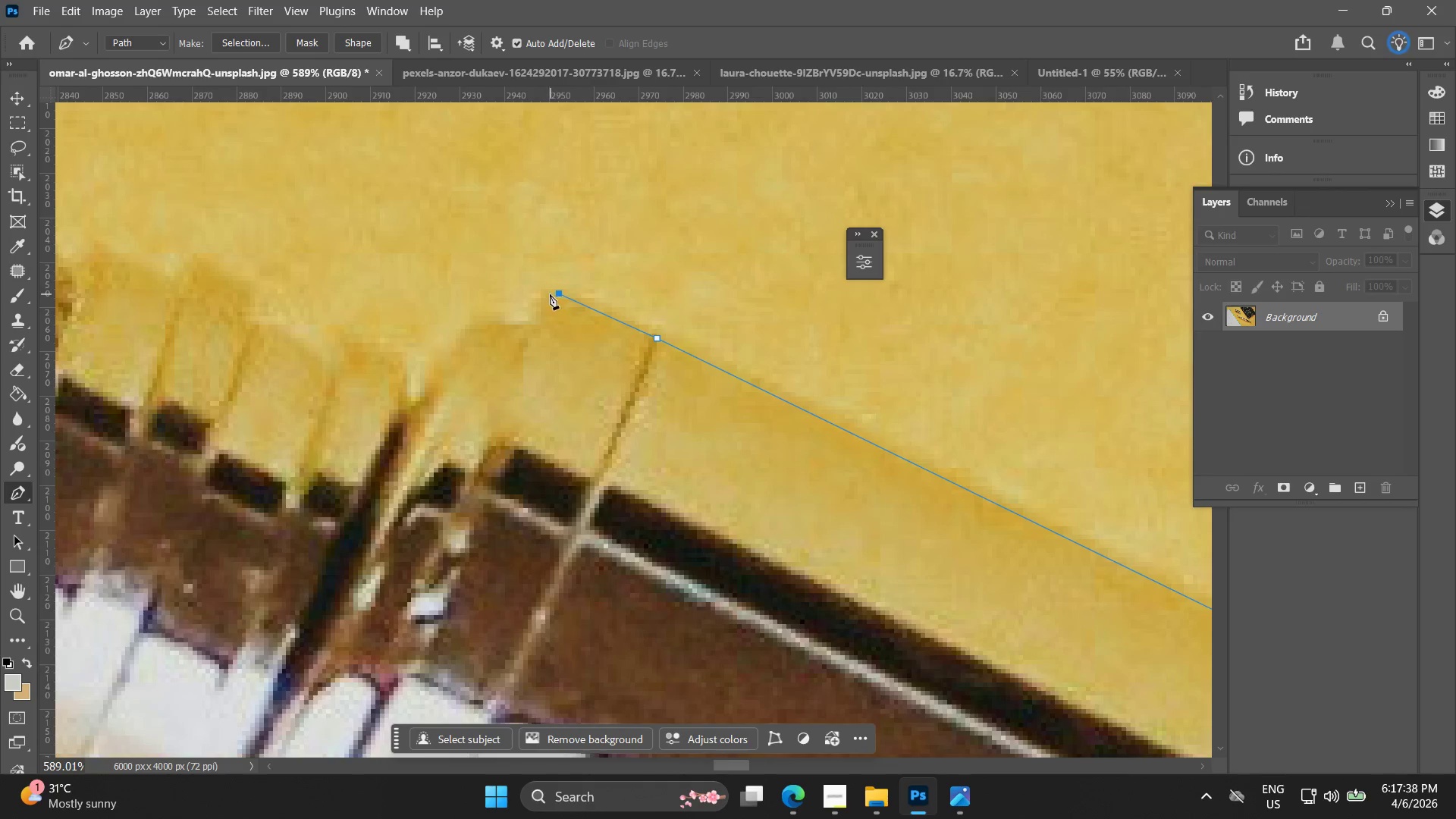 
key(Alt+AltLeft)
 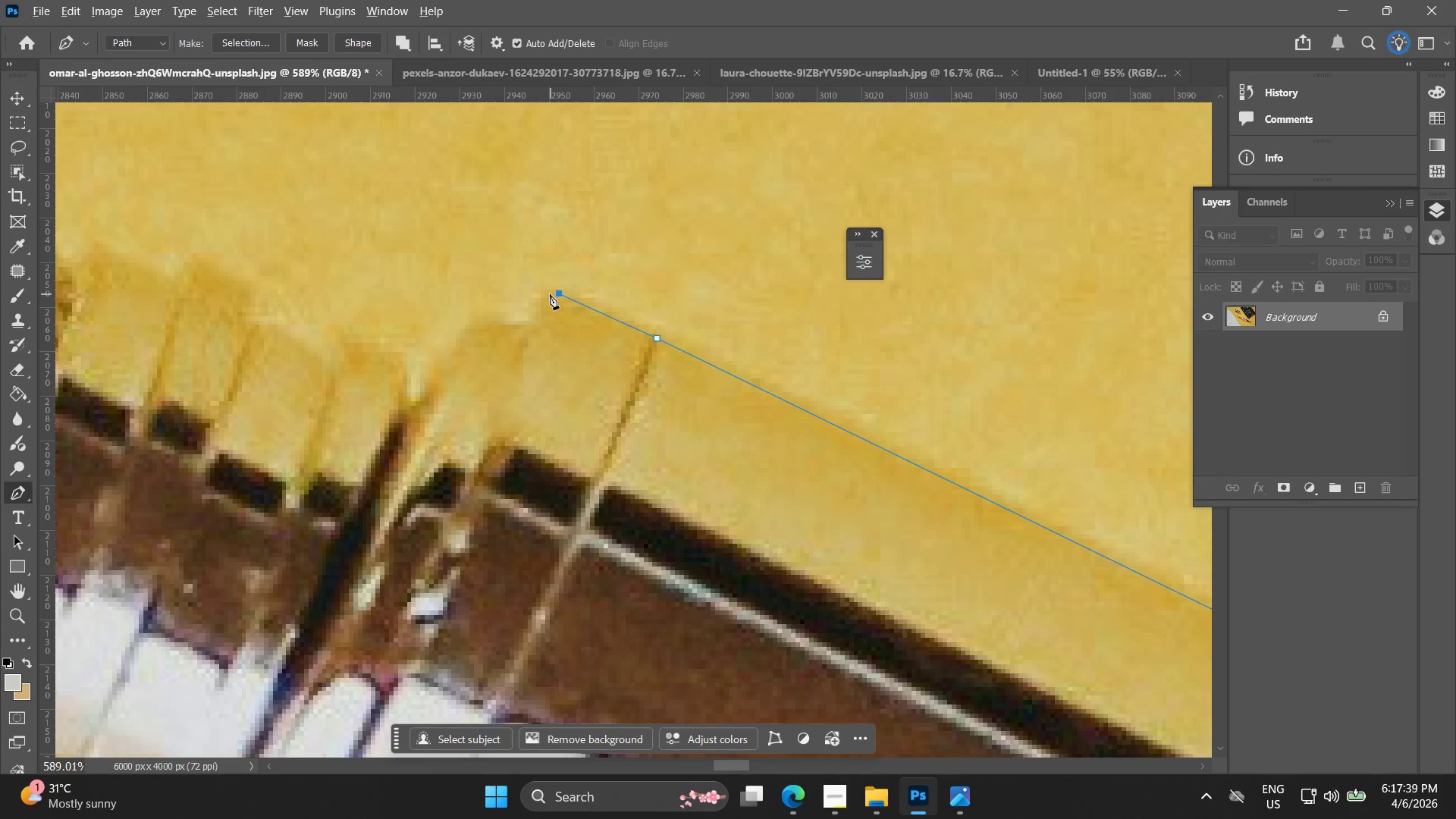 
scroll: coordinate [550, 294], scroll_direction: up, amount: 3.0
 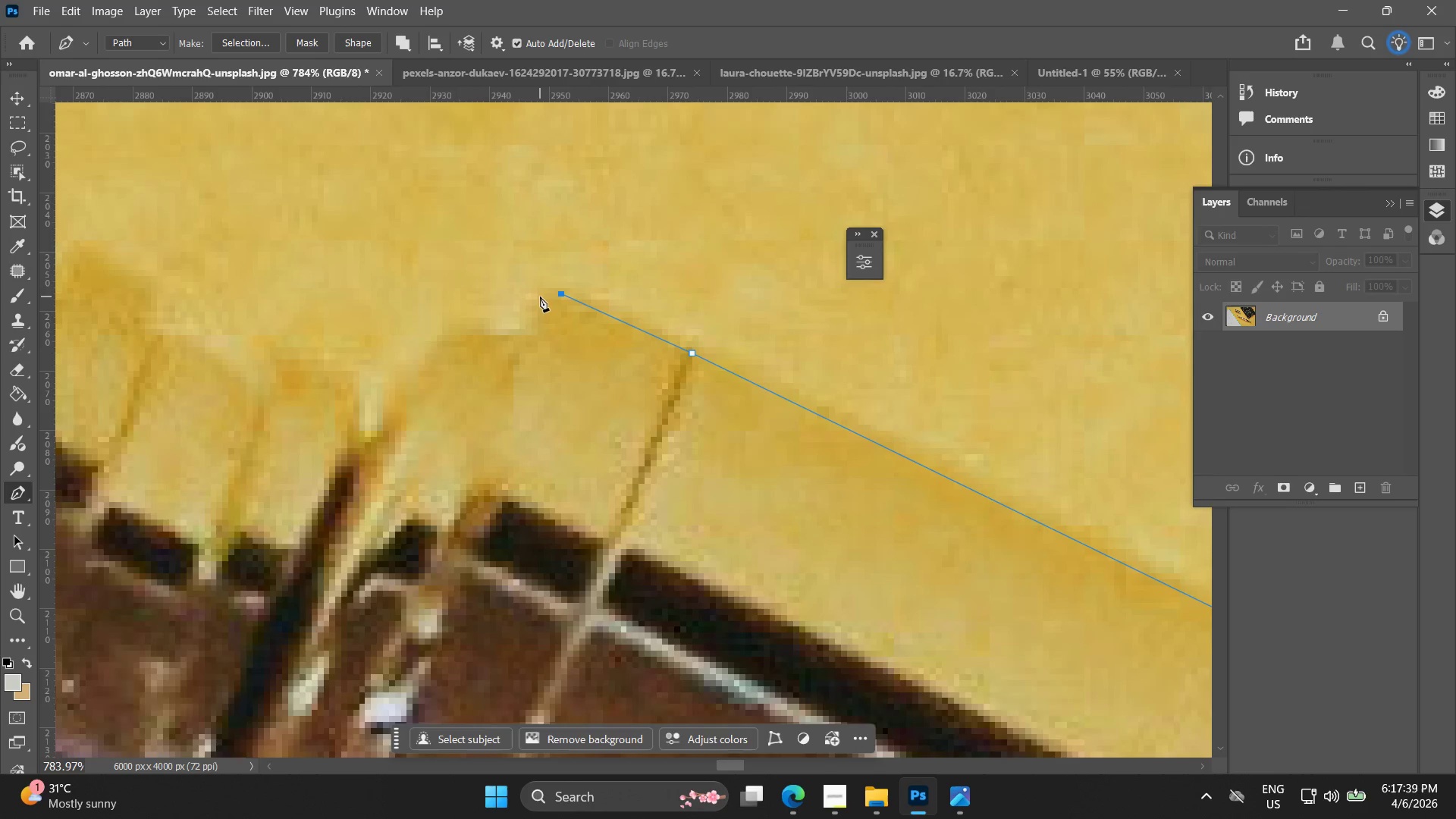 
left_click_drag(start_coordinate=[538, 297], to_coordinate=[532, 309])
 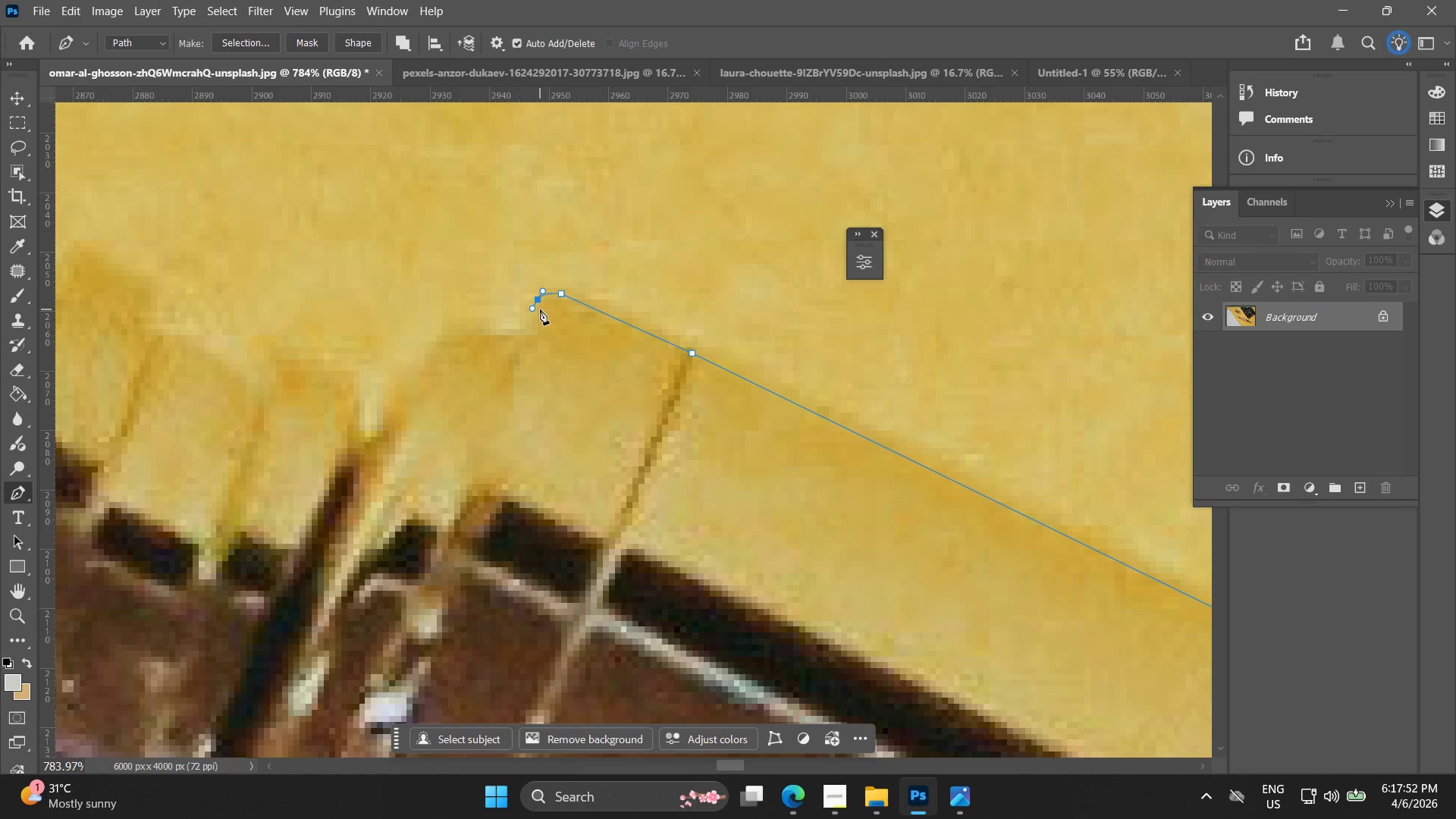 
wait(16.62)
 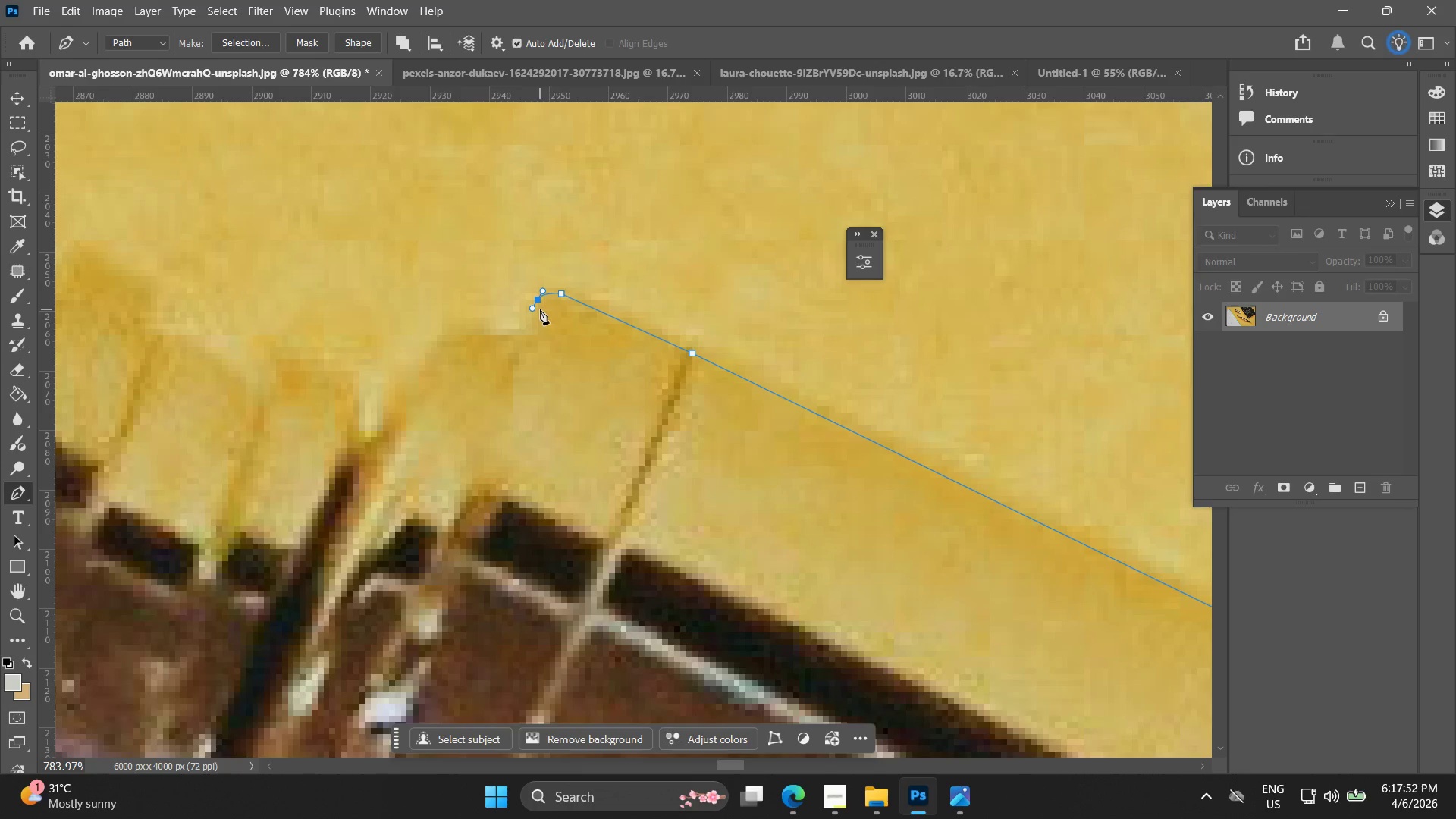 
hold_key(key=AltLeft, duration=0.36)
scroll: coordinate [519, 337], scroll_direction: up, amount: 2.0
 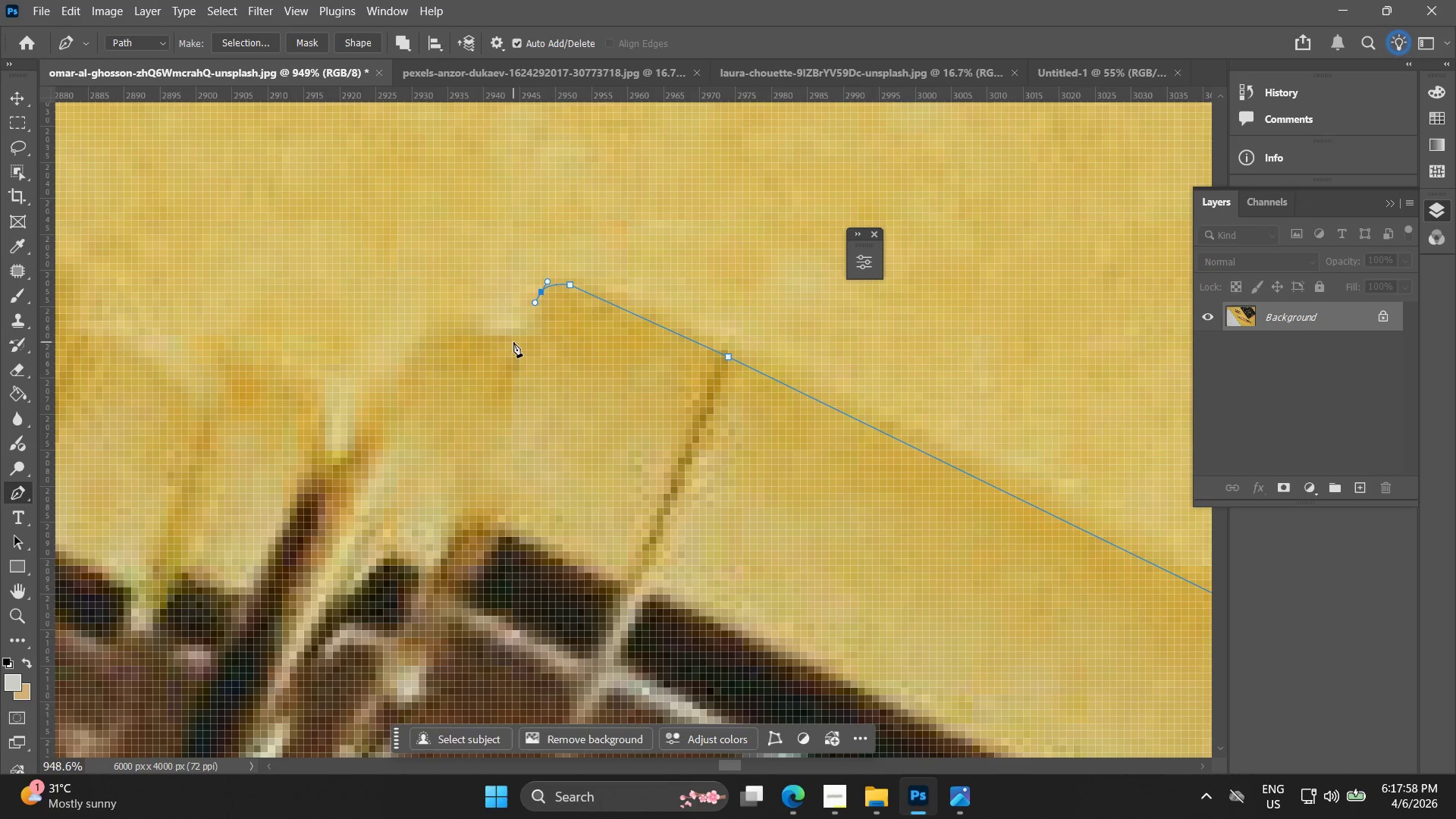 
left_click([529, 334])
 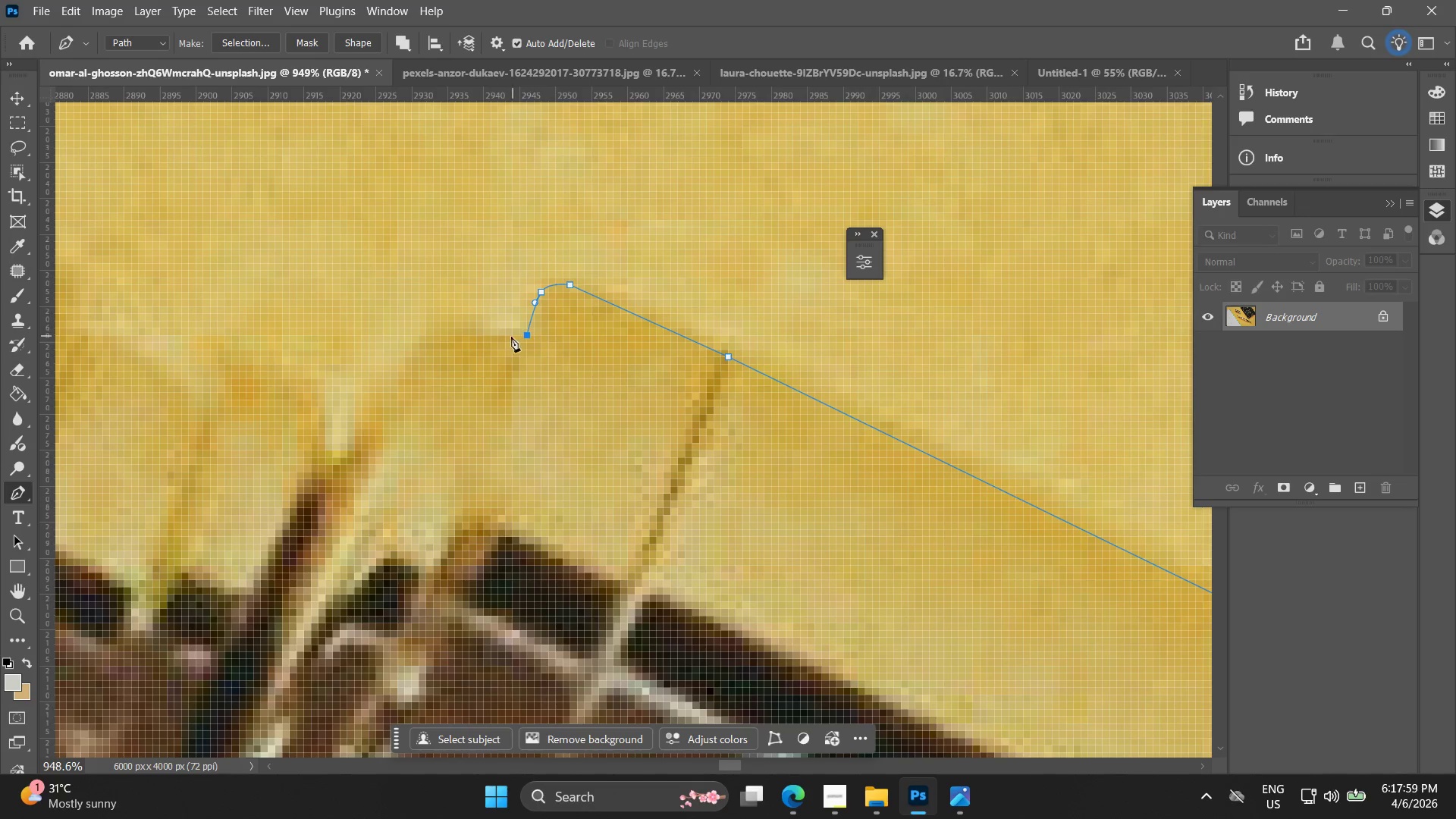 
hold_key(key=Space, duration=0.45)
 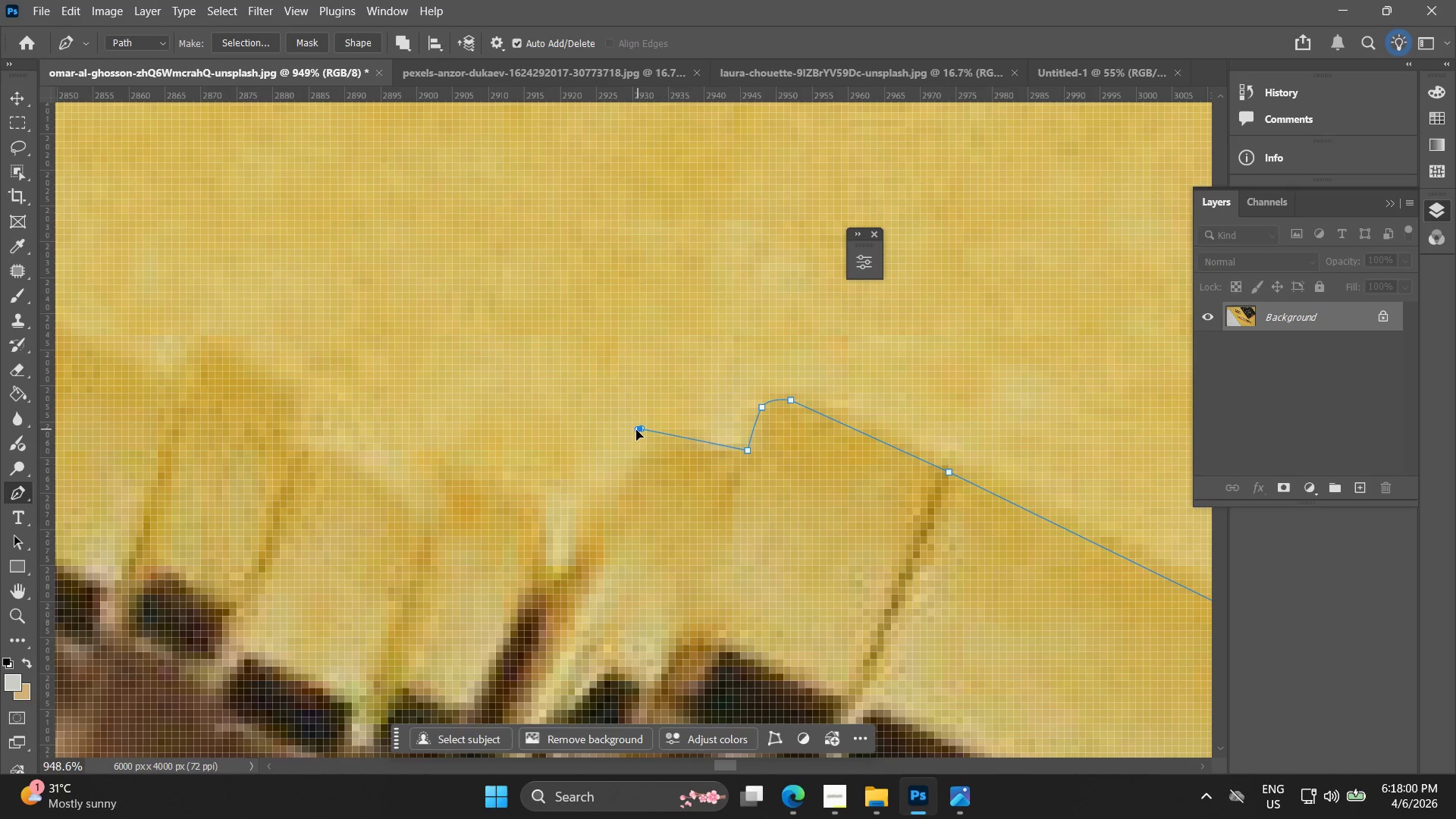 
left_click_drag(start_coordinate=[483, 343], to_coordinate=[704, 458])
 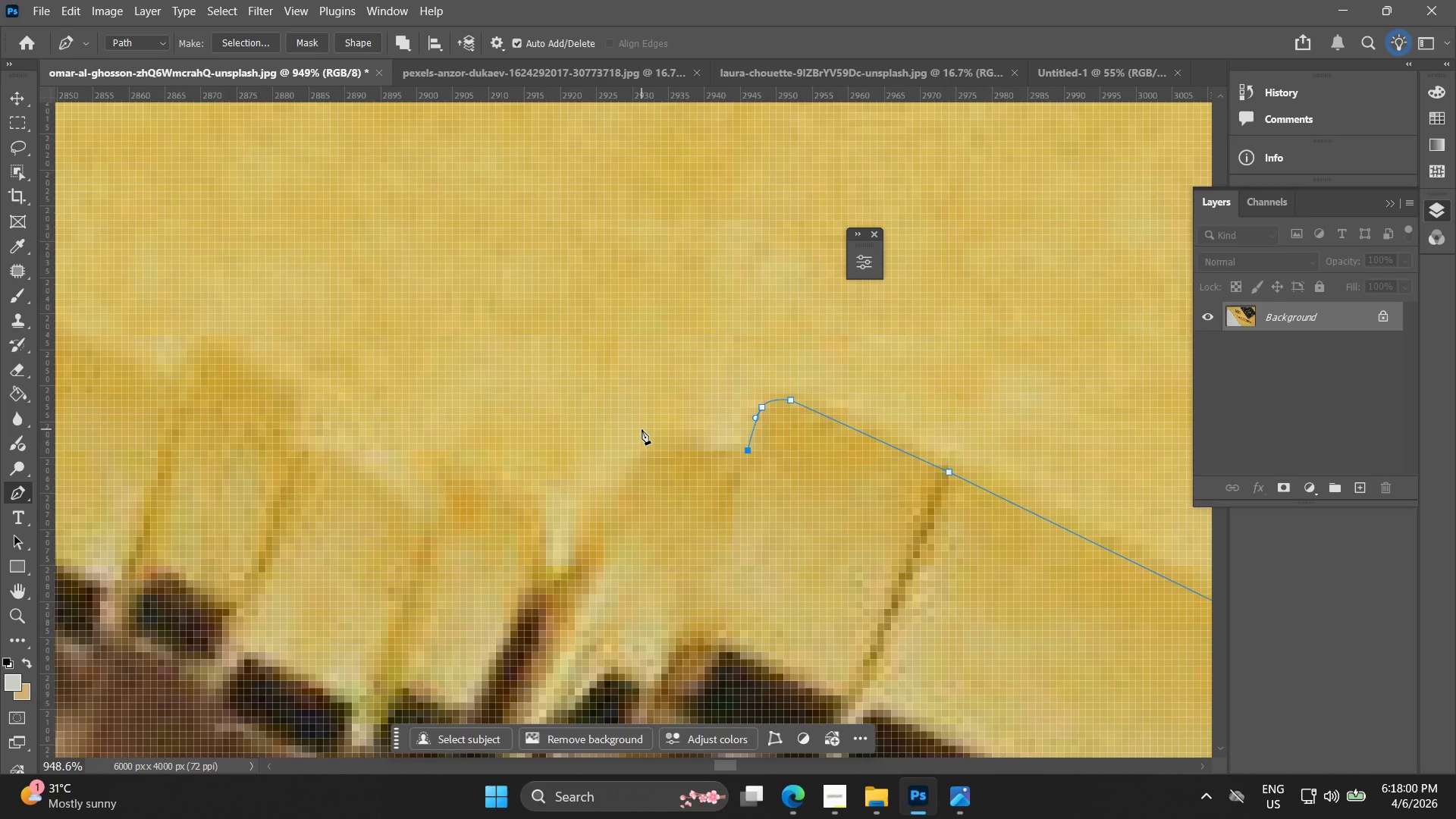 
left_click_drag(start_coordinate=[642, 429], to_coordinate=[618, 433])
 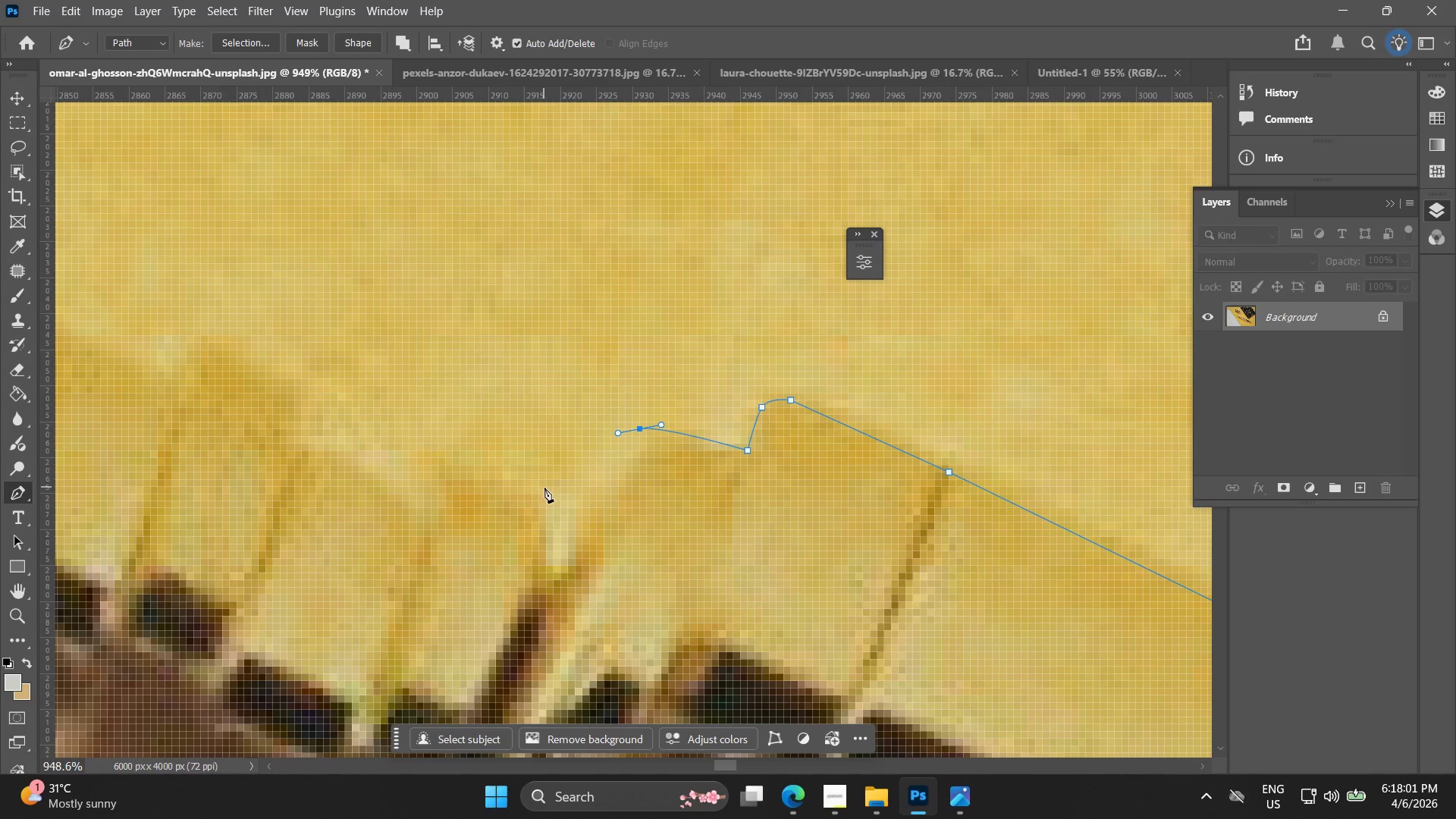 
left_click_drag(start_coordinate=[545, 488], to_coordinate=[540, 497])
 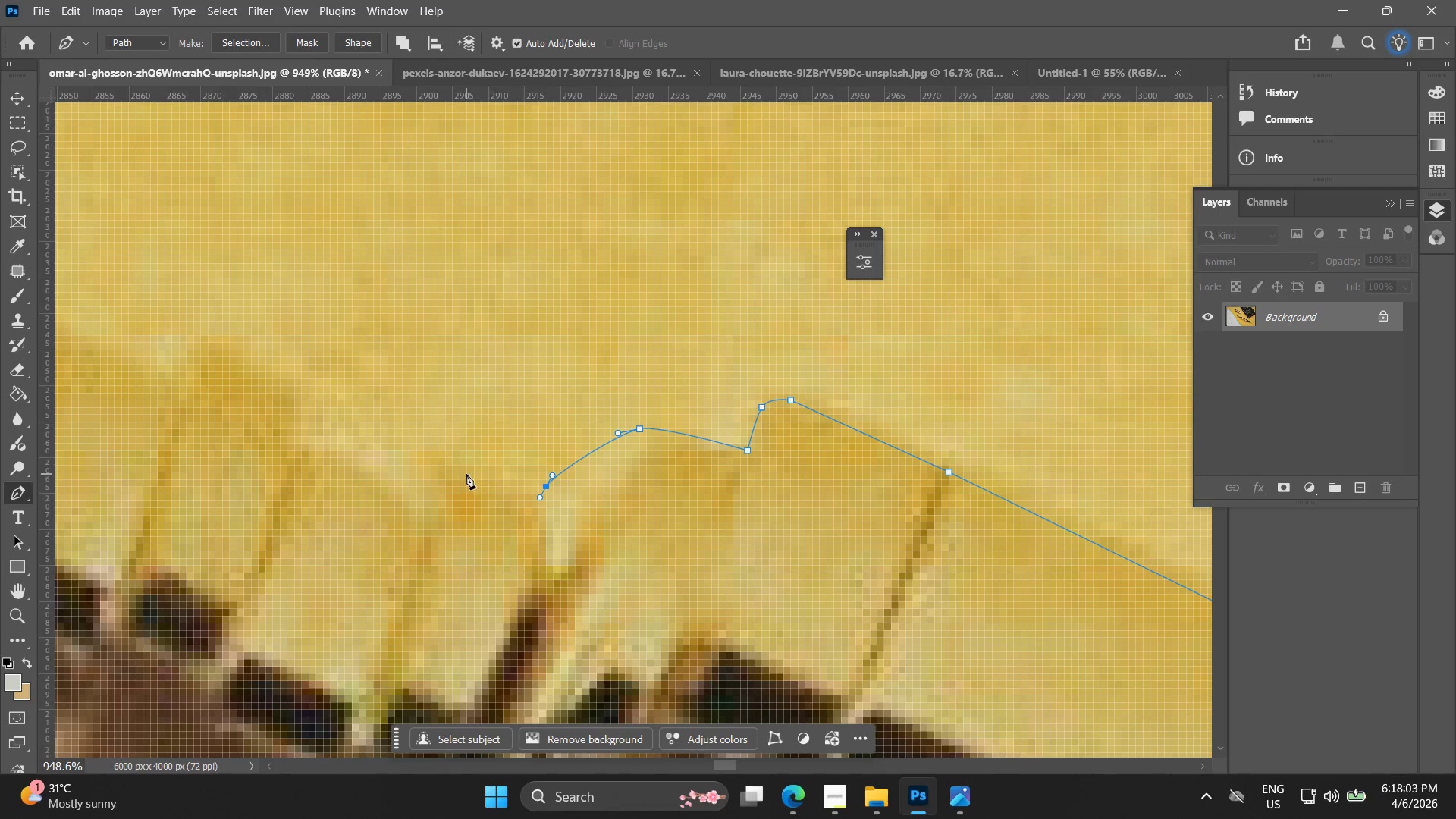 
left_click_drag(start_coordinate=[466, 474], to_coordinate=[456, 476])
 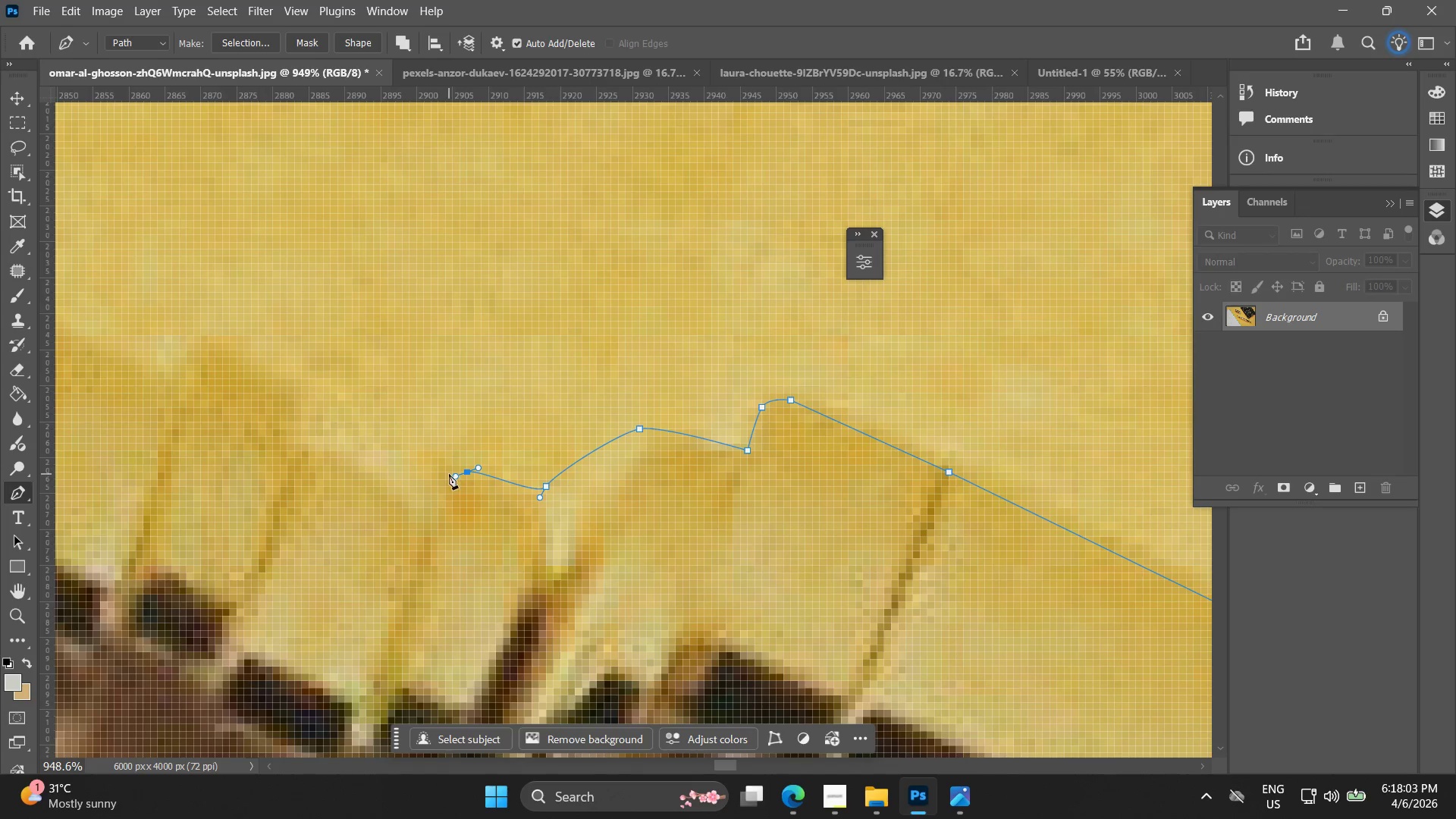 
key(Control+ControlLeft)
 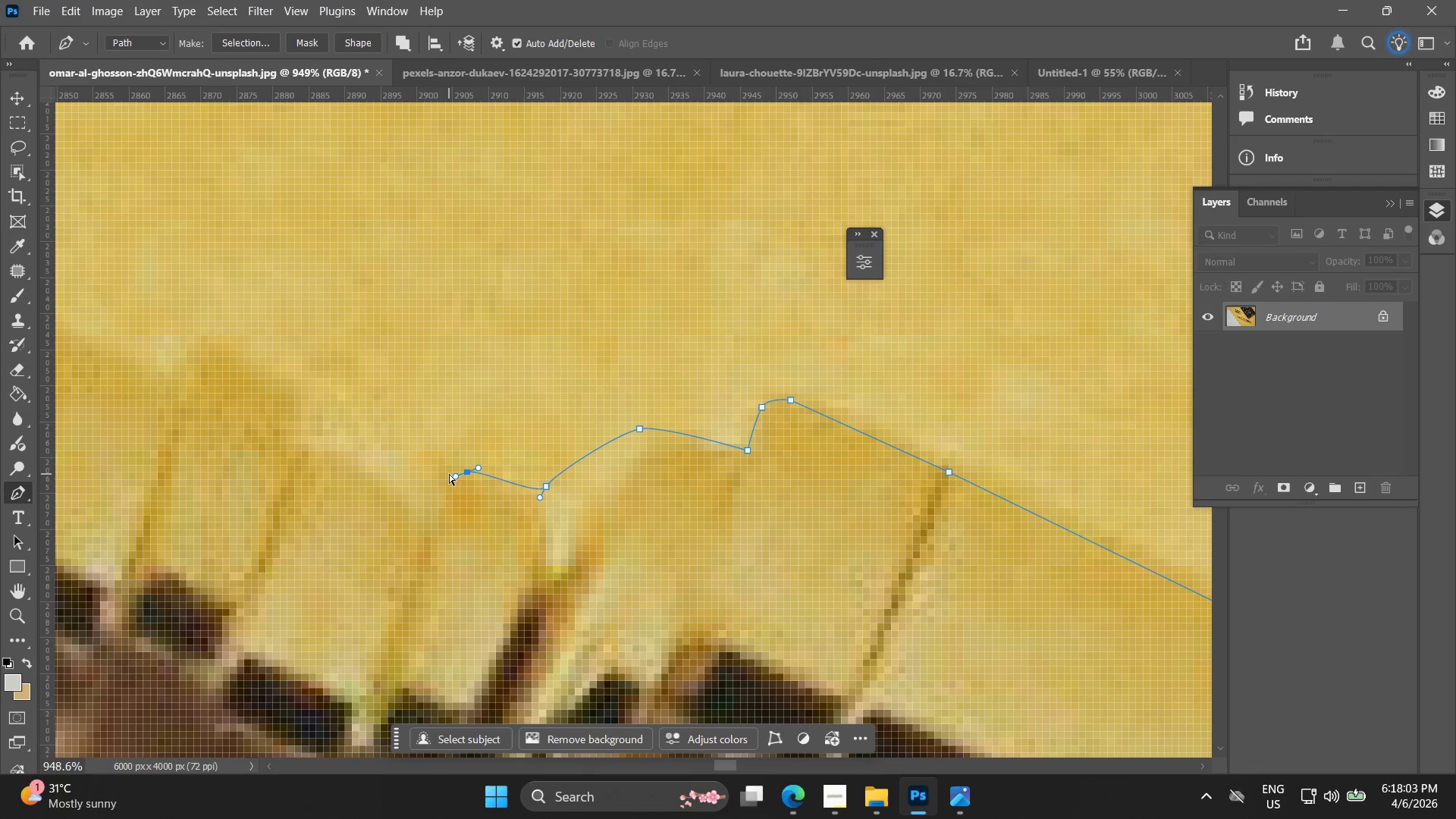 
key(Control+Z)
 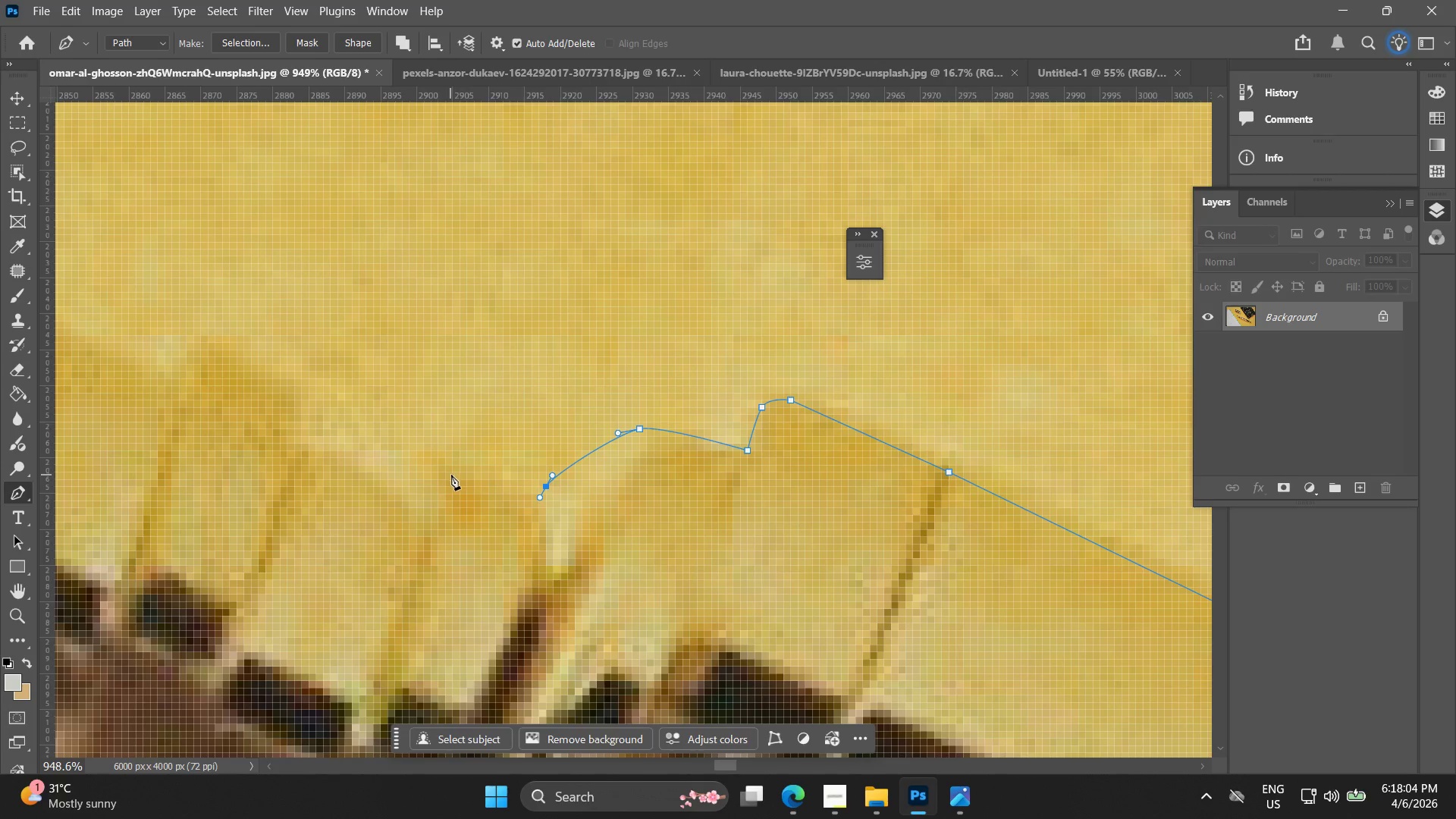 
left_click_drag(start_coordinate=[451, 475], to_coordinate=[443, 479])
 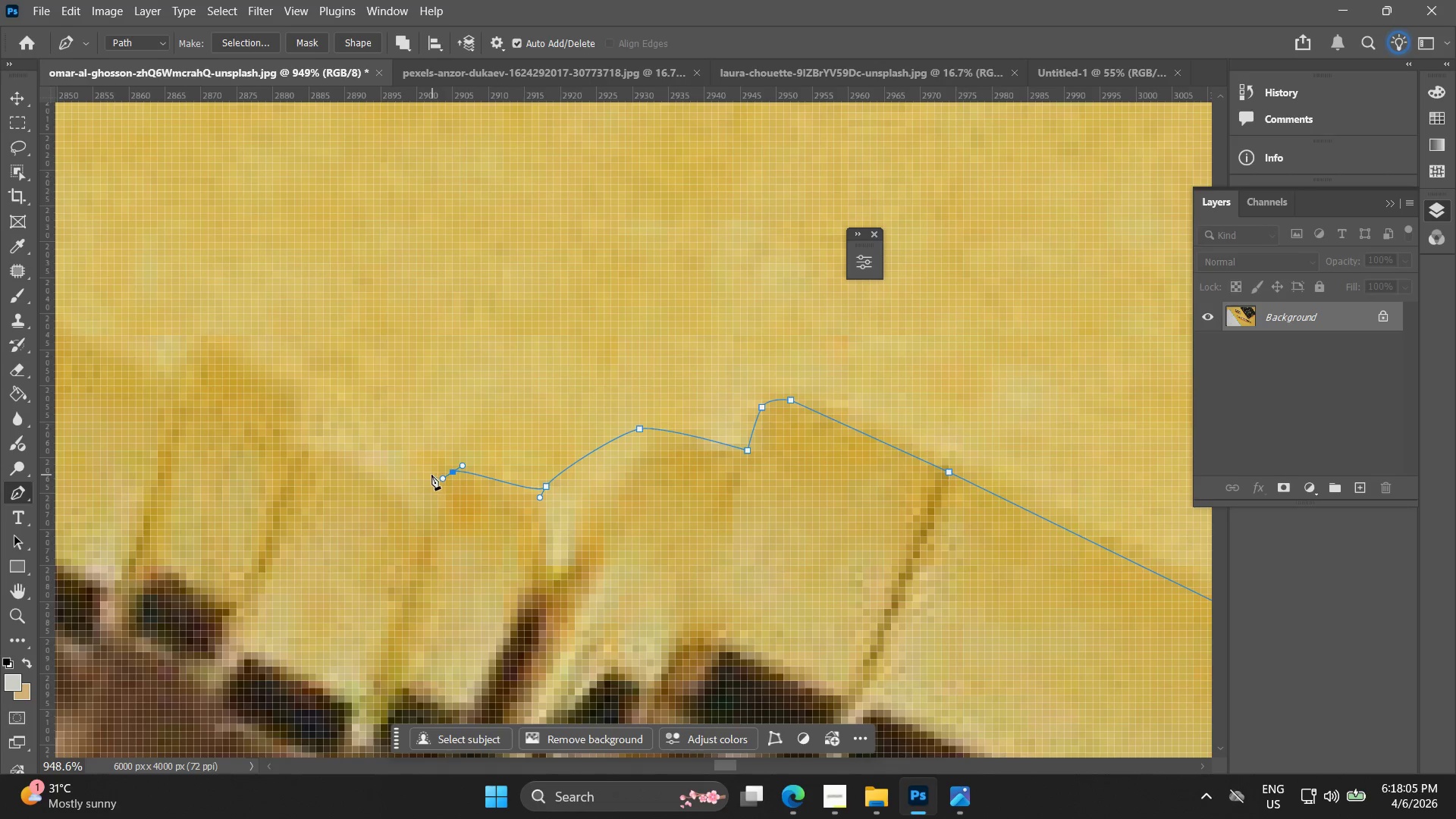 
key(Alt+AltLeft)
 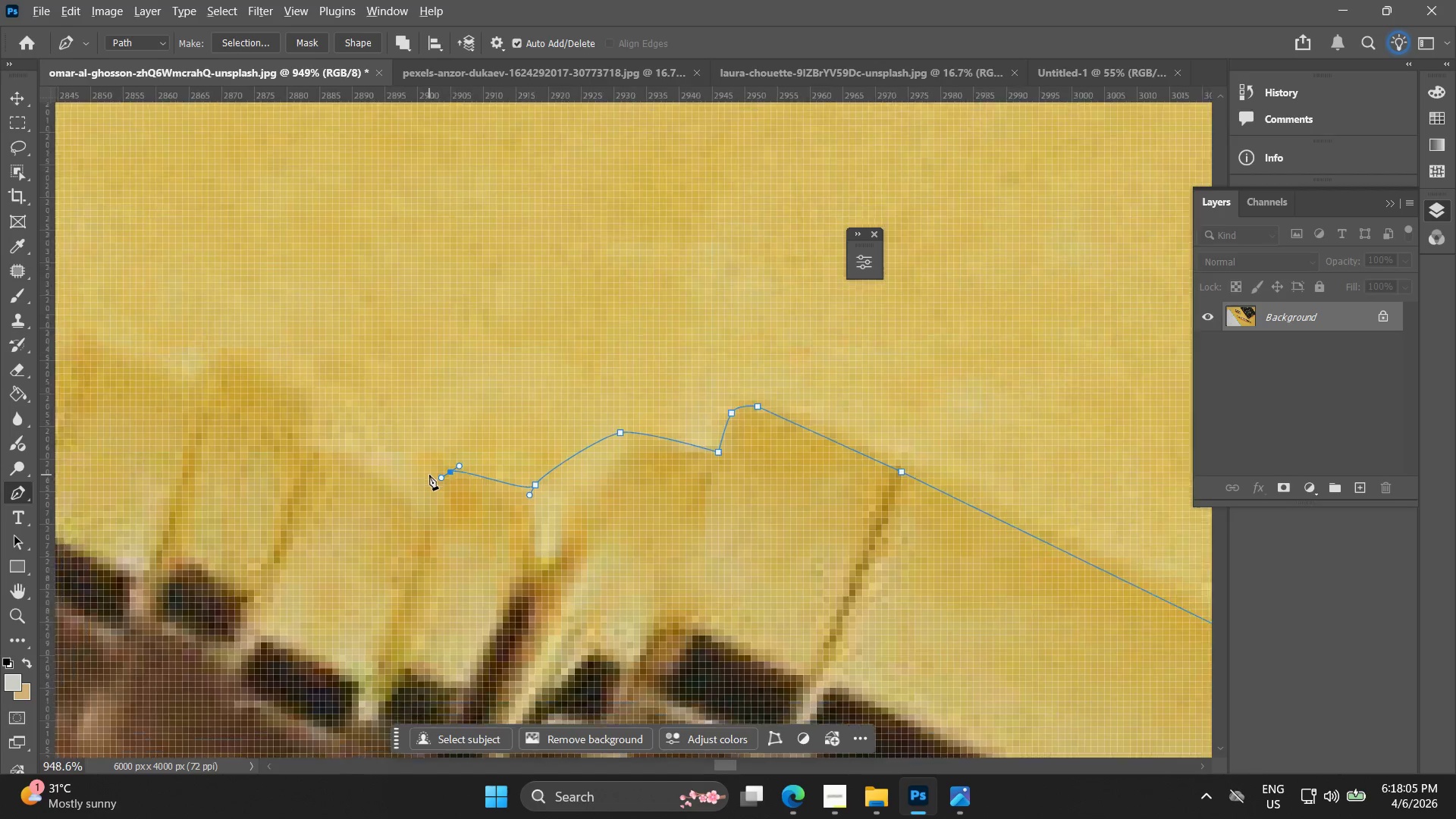 
hold_key(key=Space, duration=0.5)
 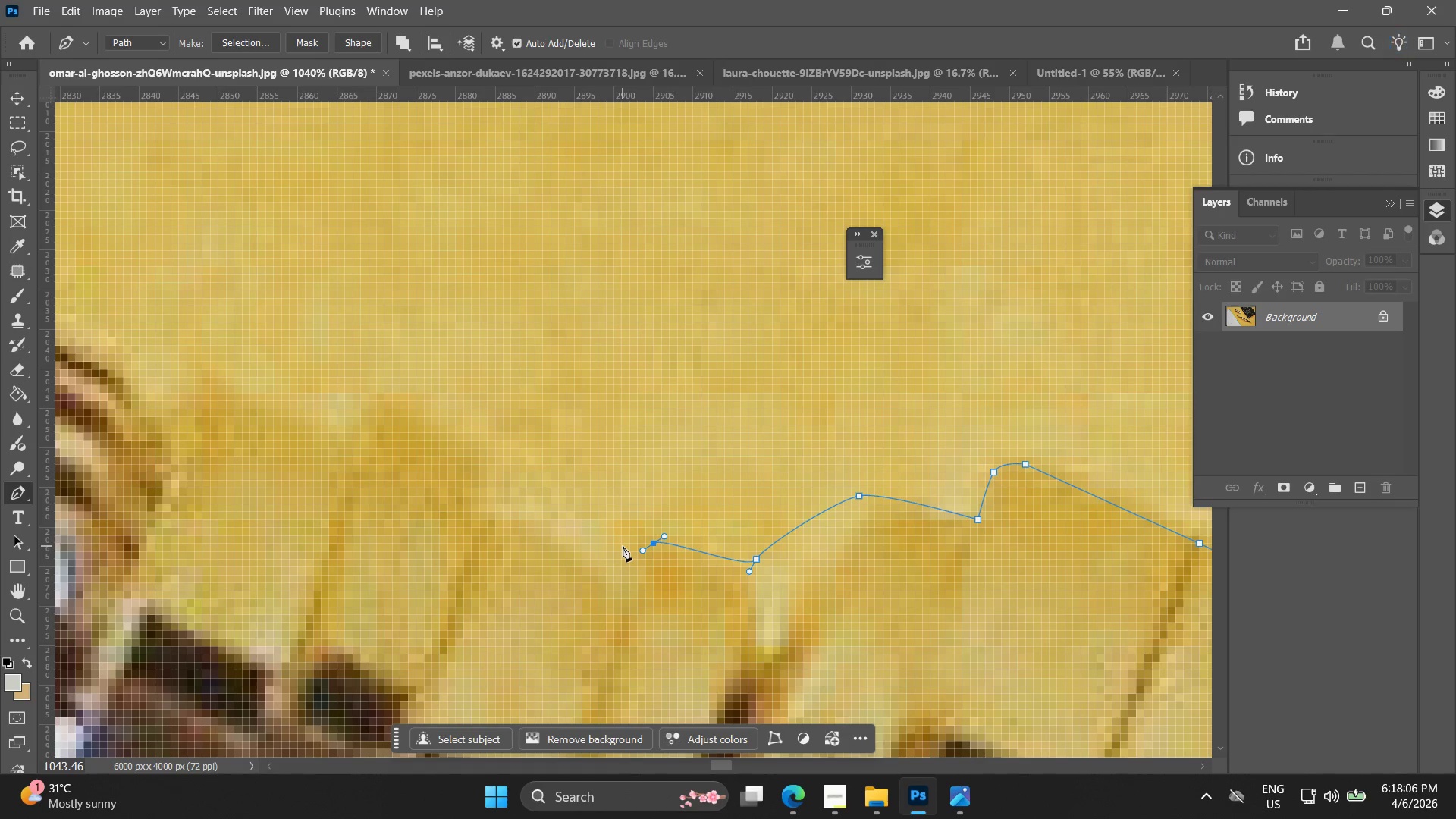 
left_click_drag(start_coordinate=[434, 481], to_coordinate=[631, 552])
 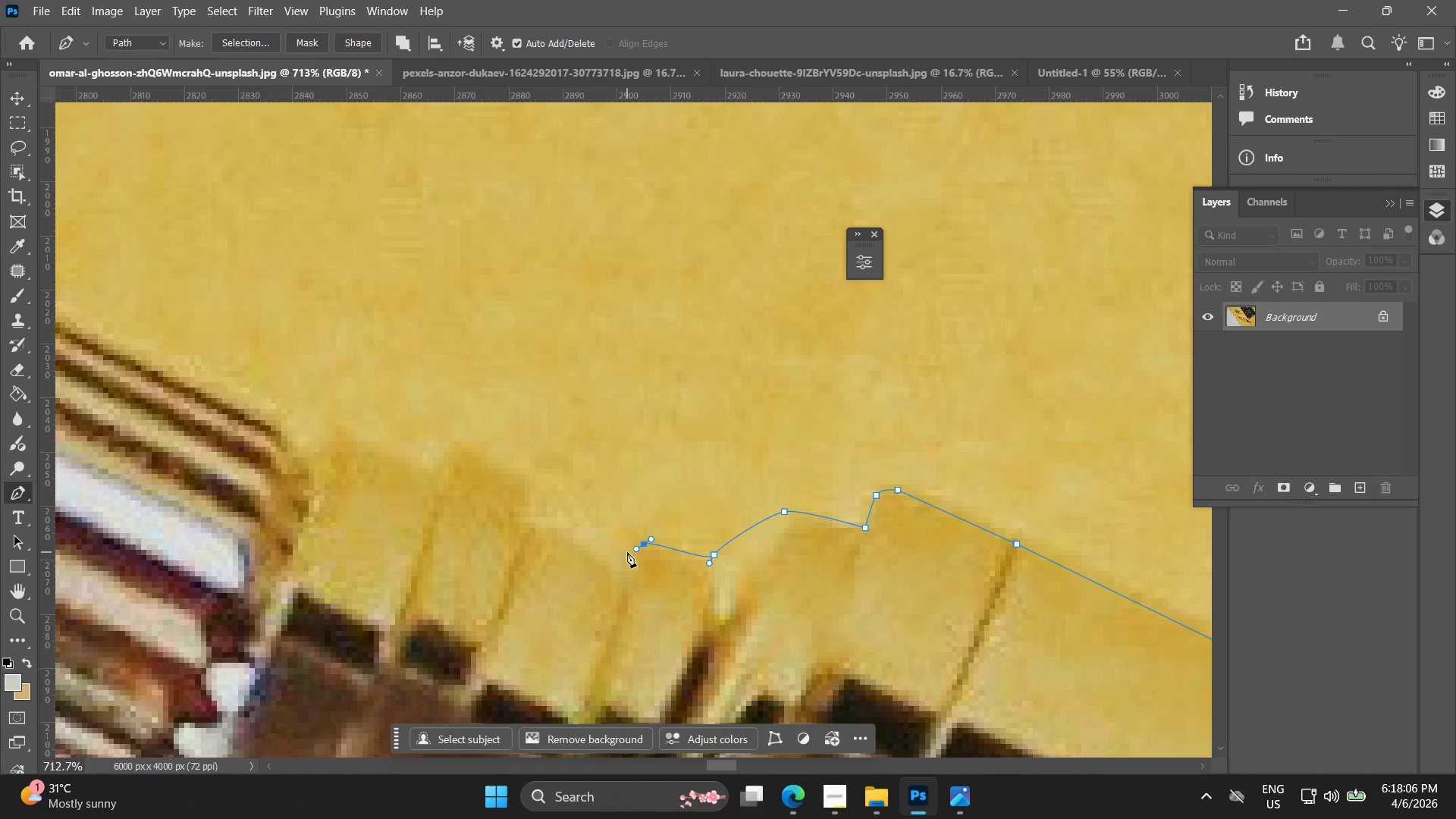 
scroll: coordinate [429, 475], scroll_direction: down, amount: 3.0
 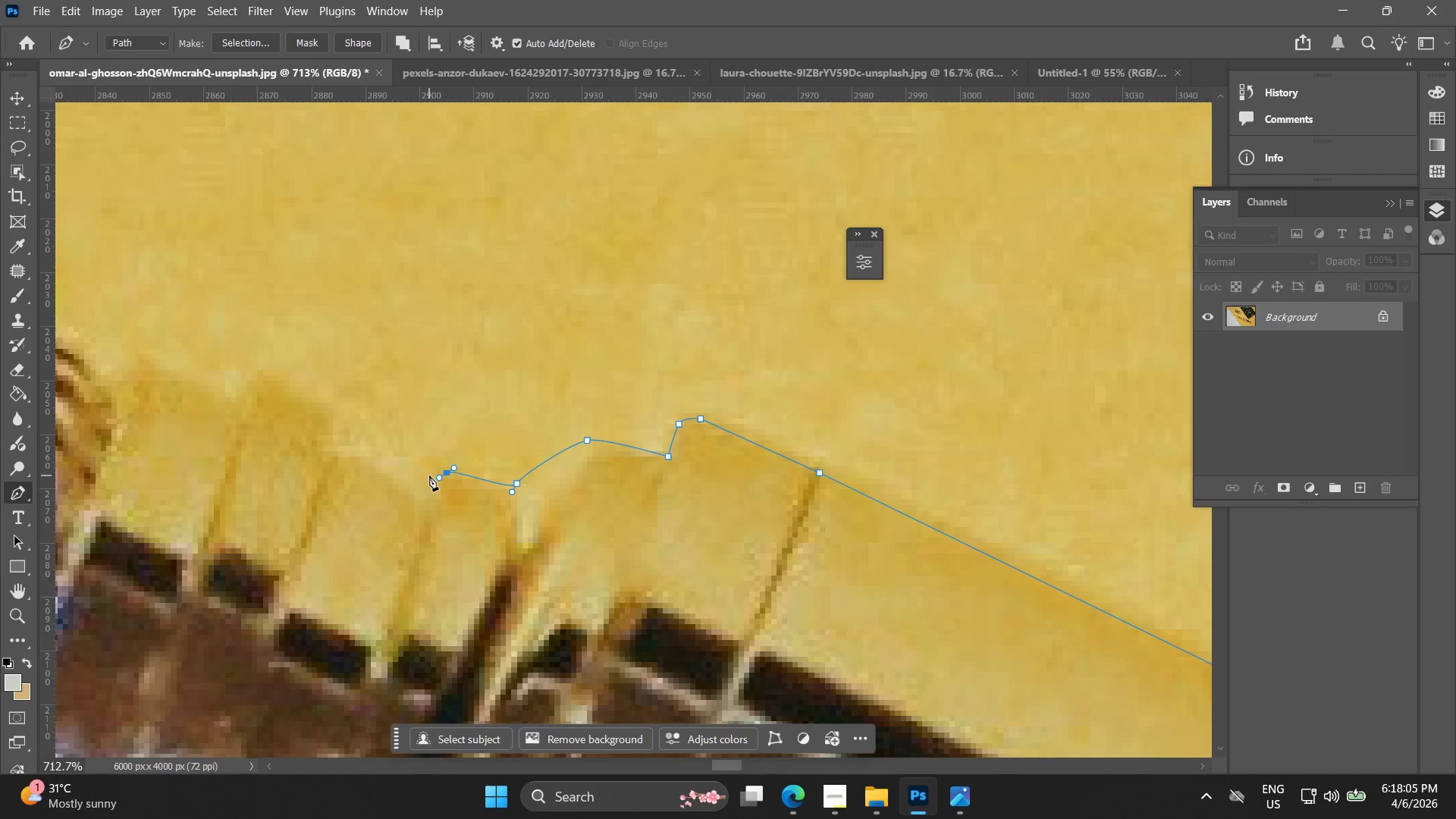 
key(Alt+AltLeft)
 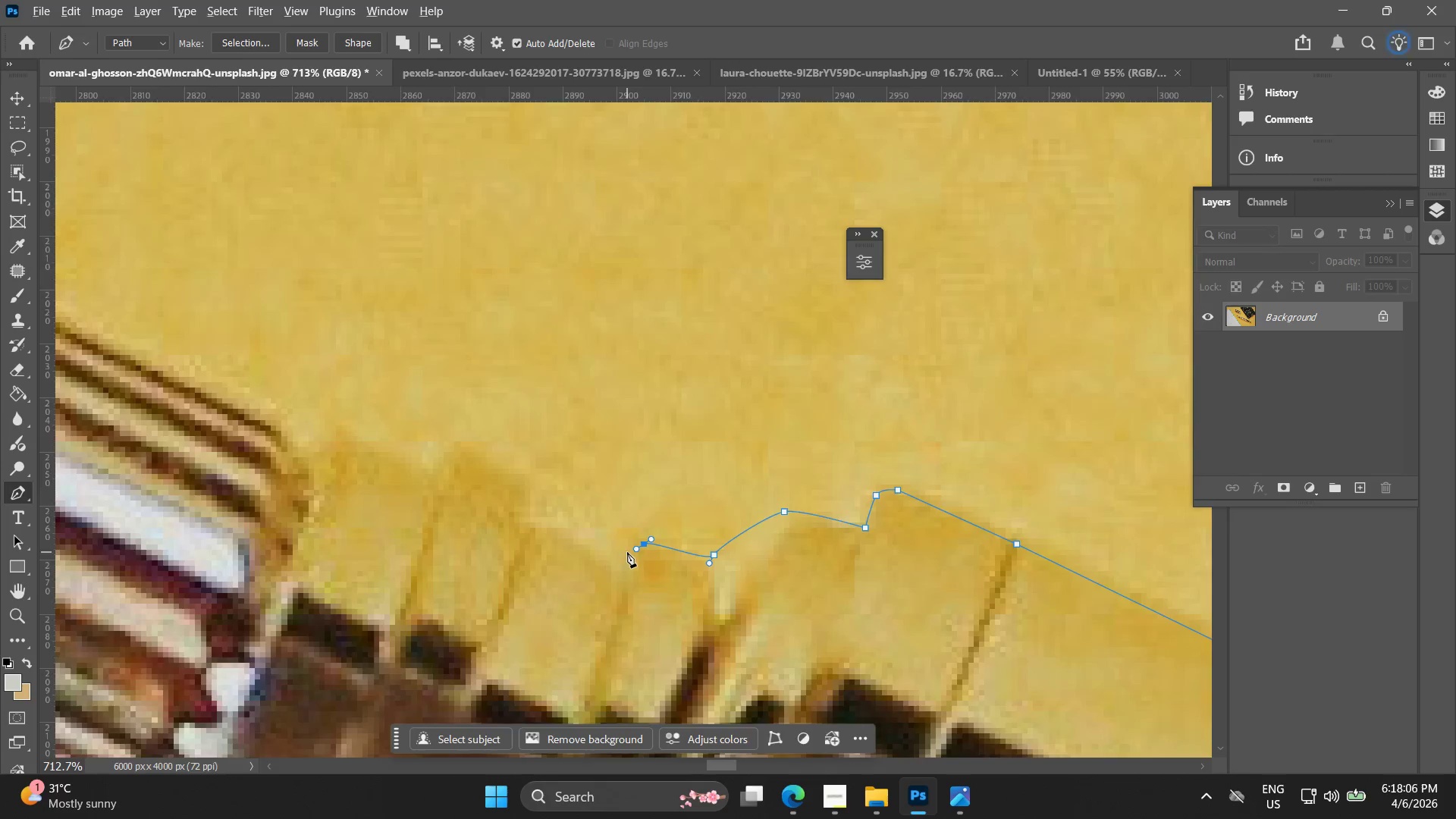 
key(Control+ControlLeft)
 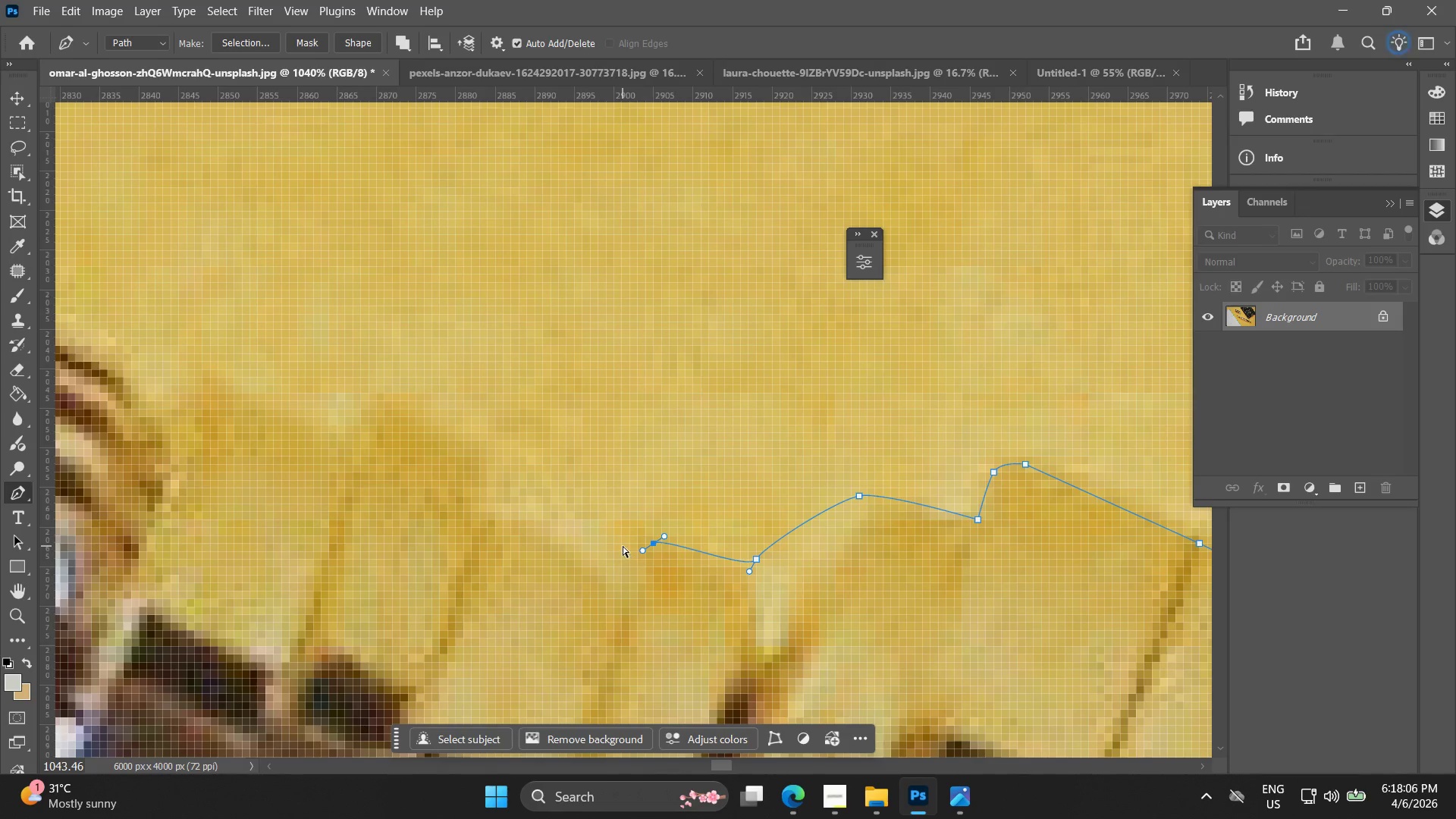 
key(Control+Z)
 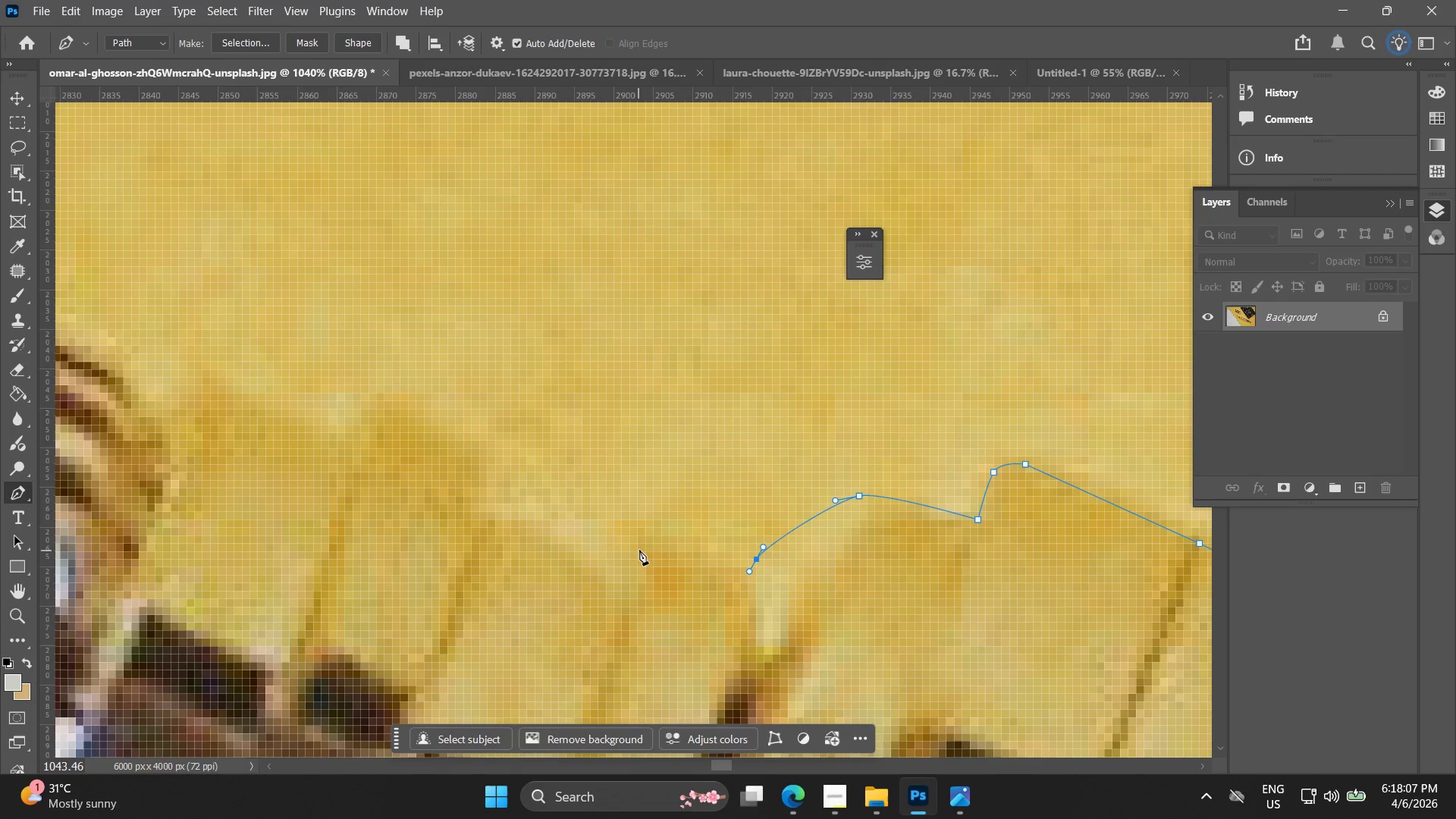 
scroll: coordinate [623, 546], scroll_direction: up, amount: 4.0
 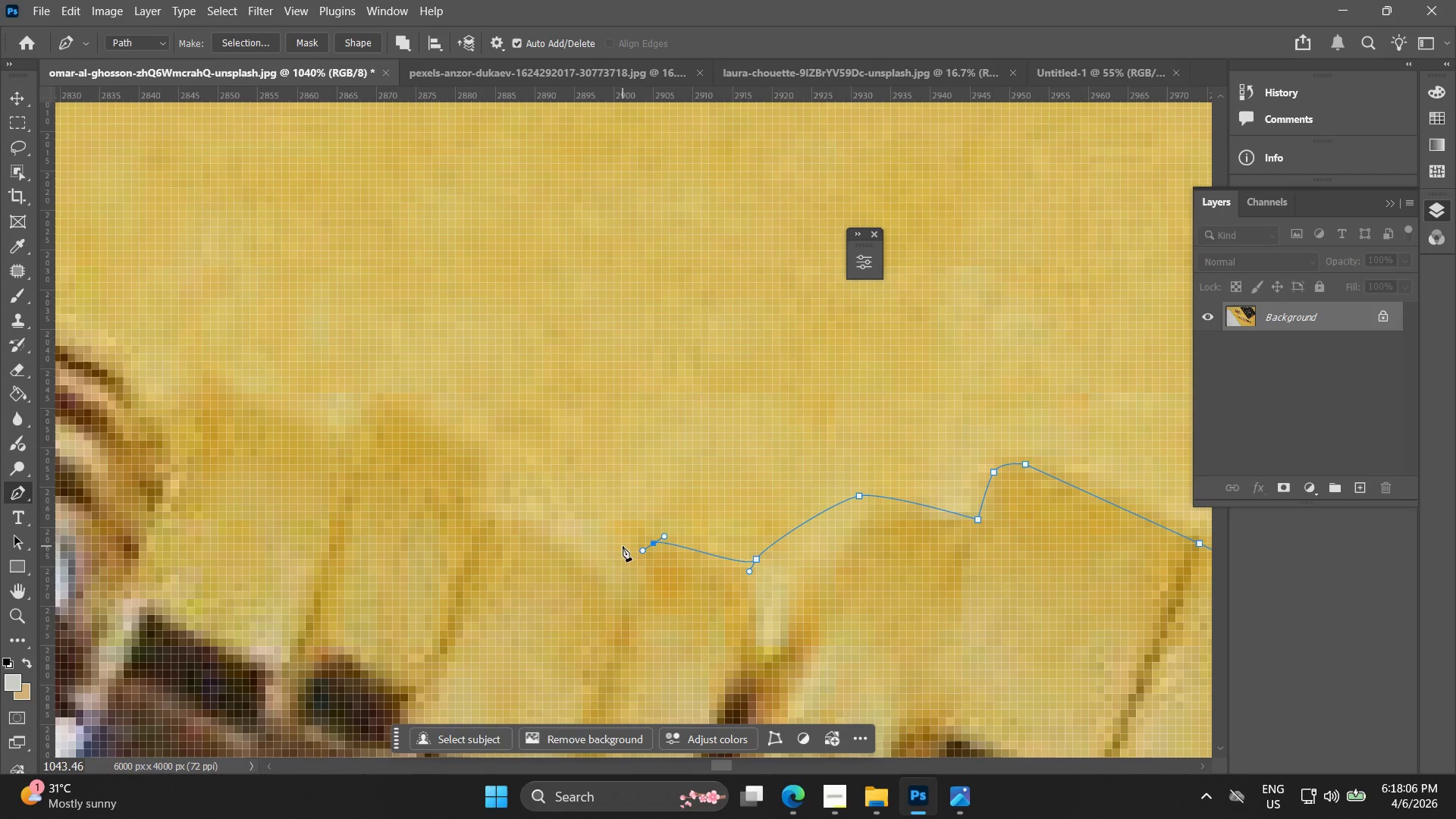 
left_click_drag(start_coordinate=[640, 549], to_coordinate=[622, 552])
 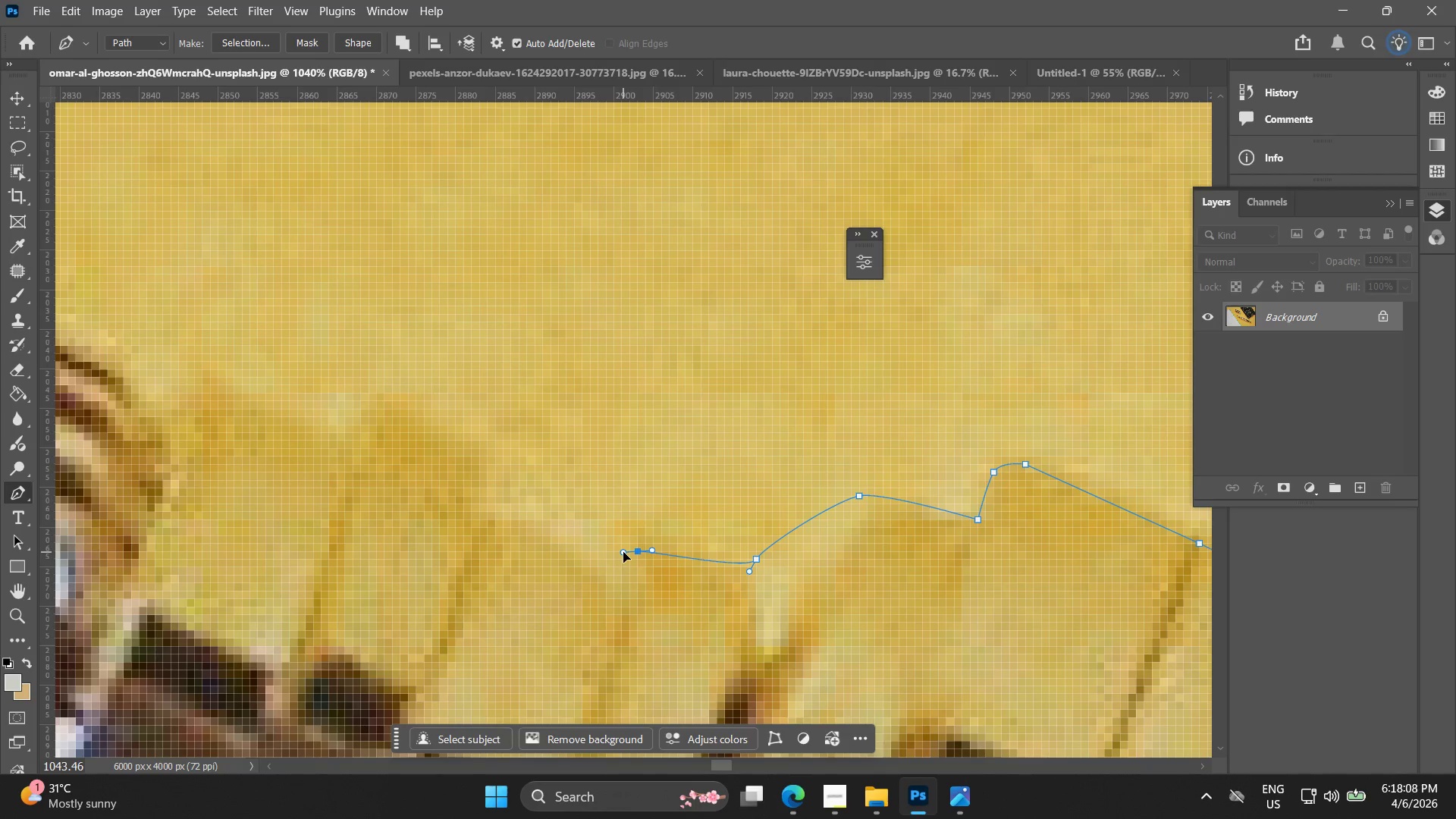 
key(Control+ControlLeft)
 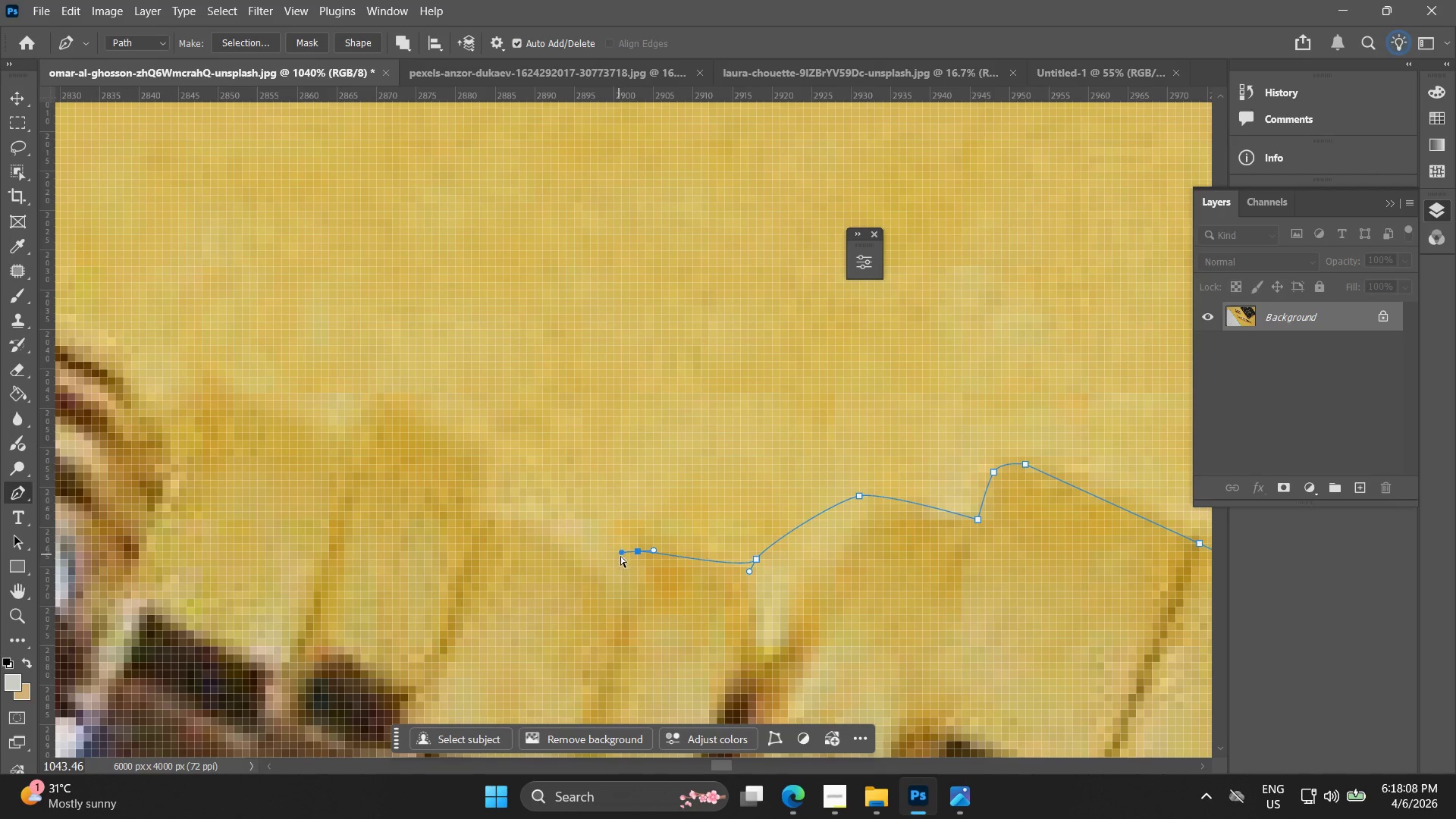 
key(Control+Z)
 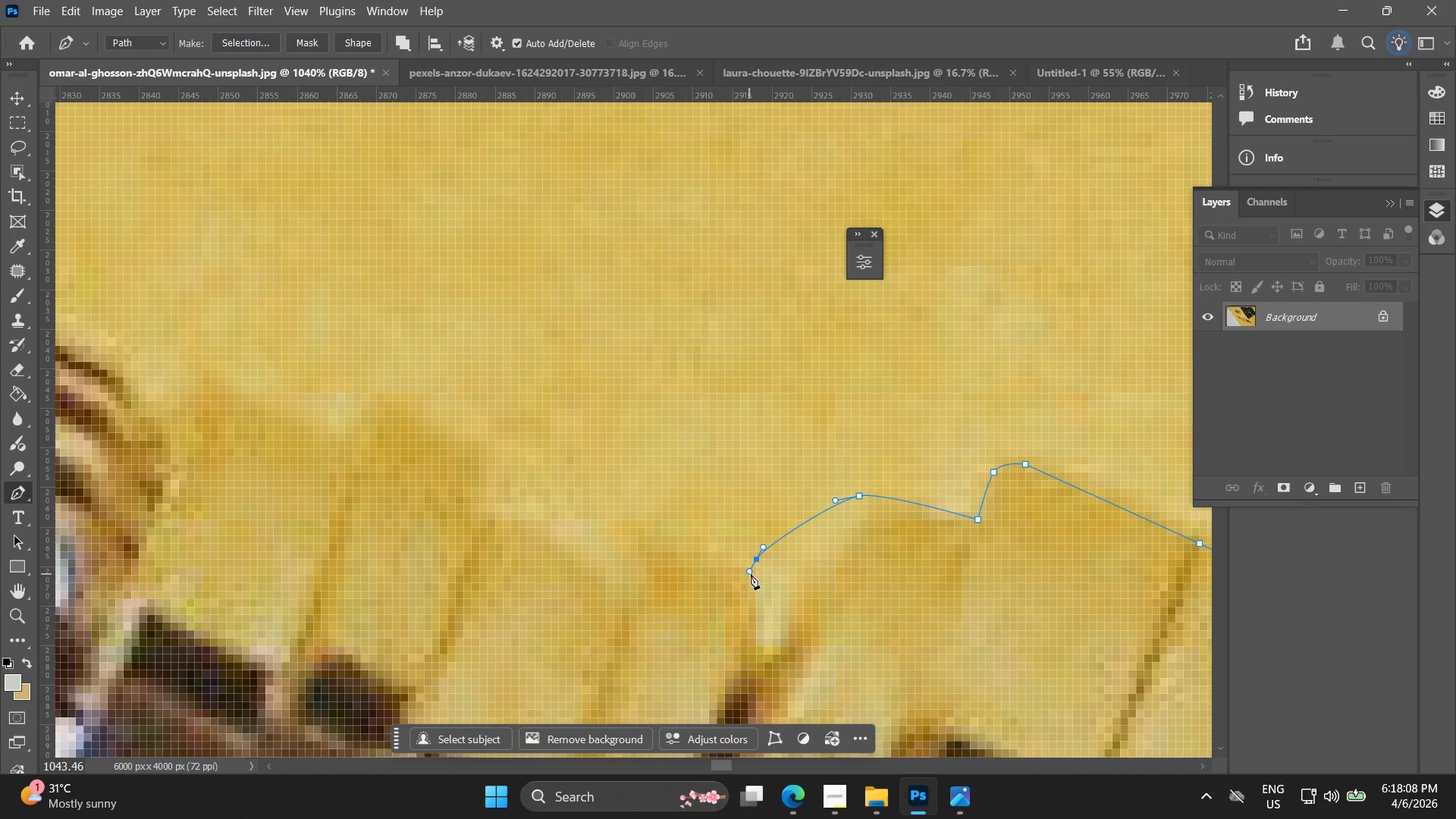 
hold_key(key=ShiftLeft, duration=0.84)
 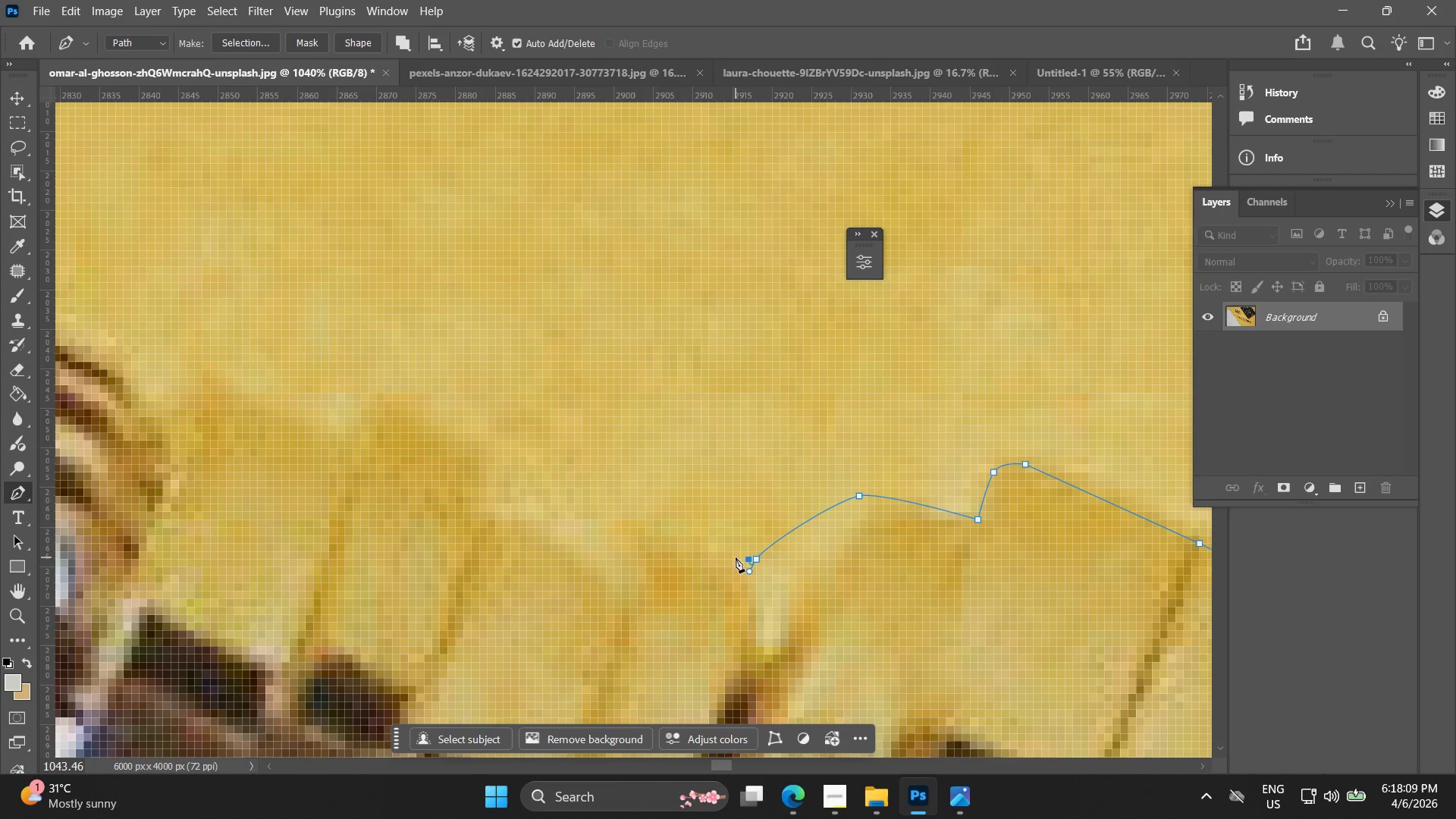 
key(Control+ControlLeft)
 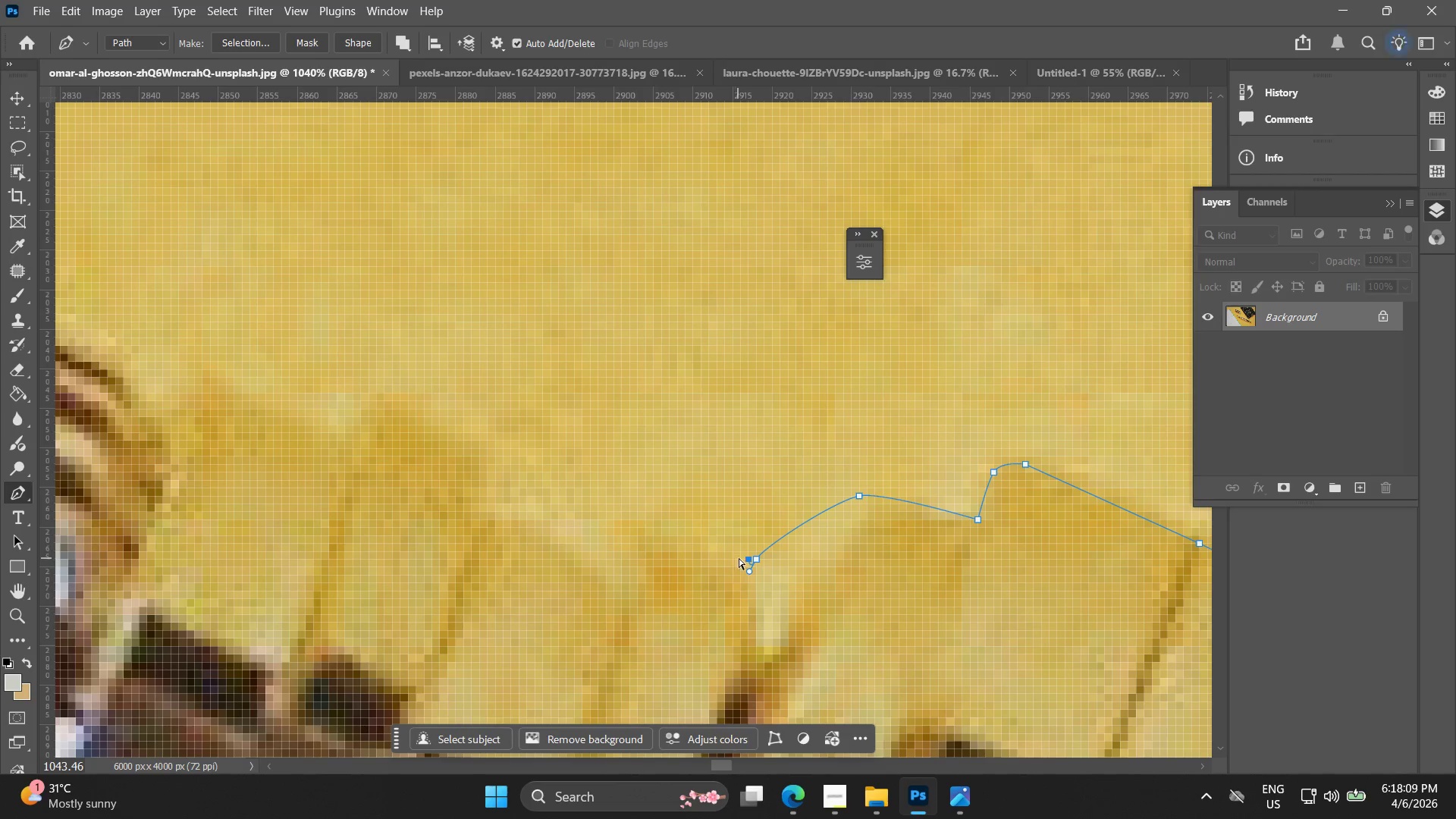 
key(Control+Z)
 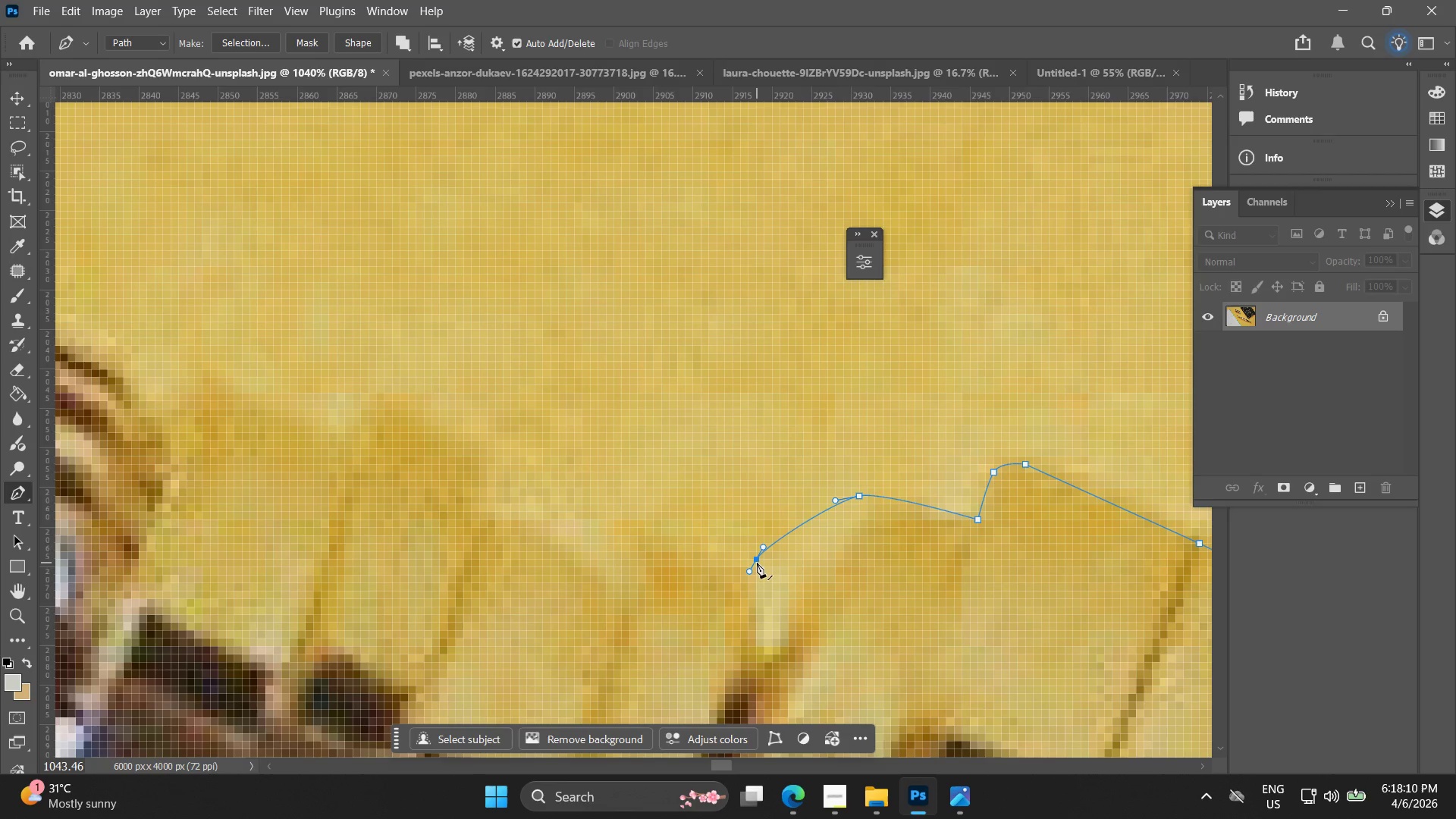 
hold_key(key=ShiftLeft, duration=0.72)
left_click([754, 560])
 